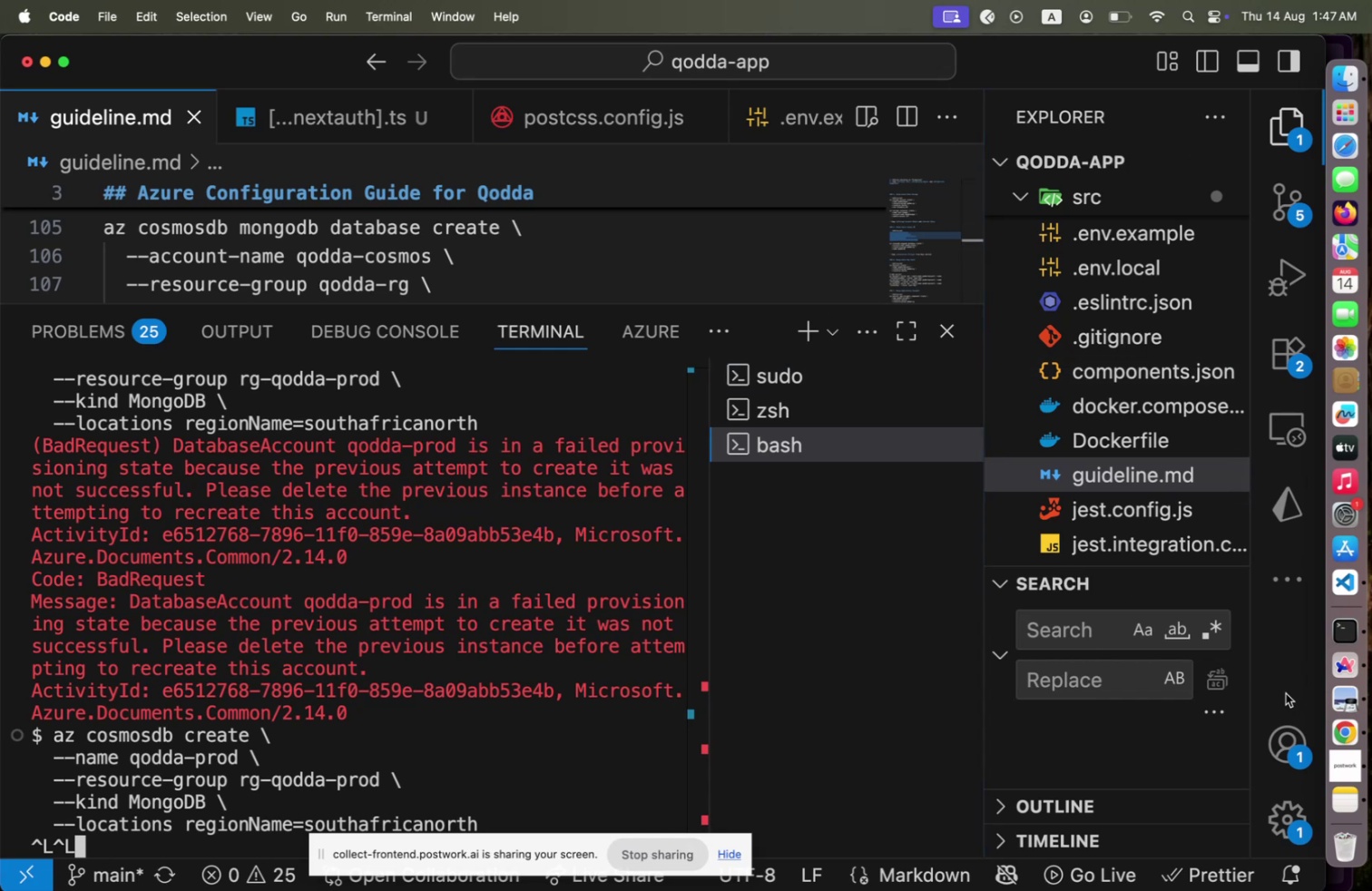 
left_click([1294, 584])
 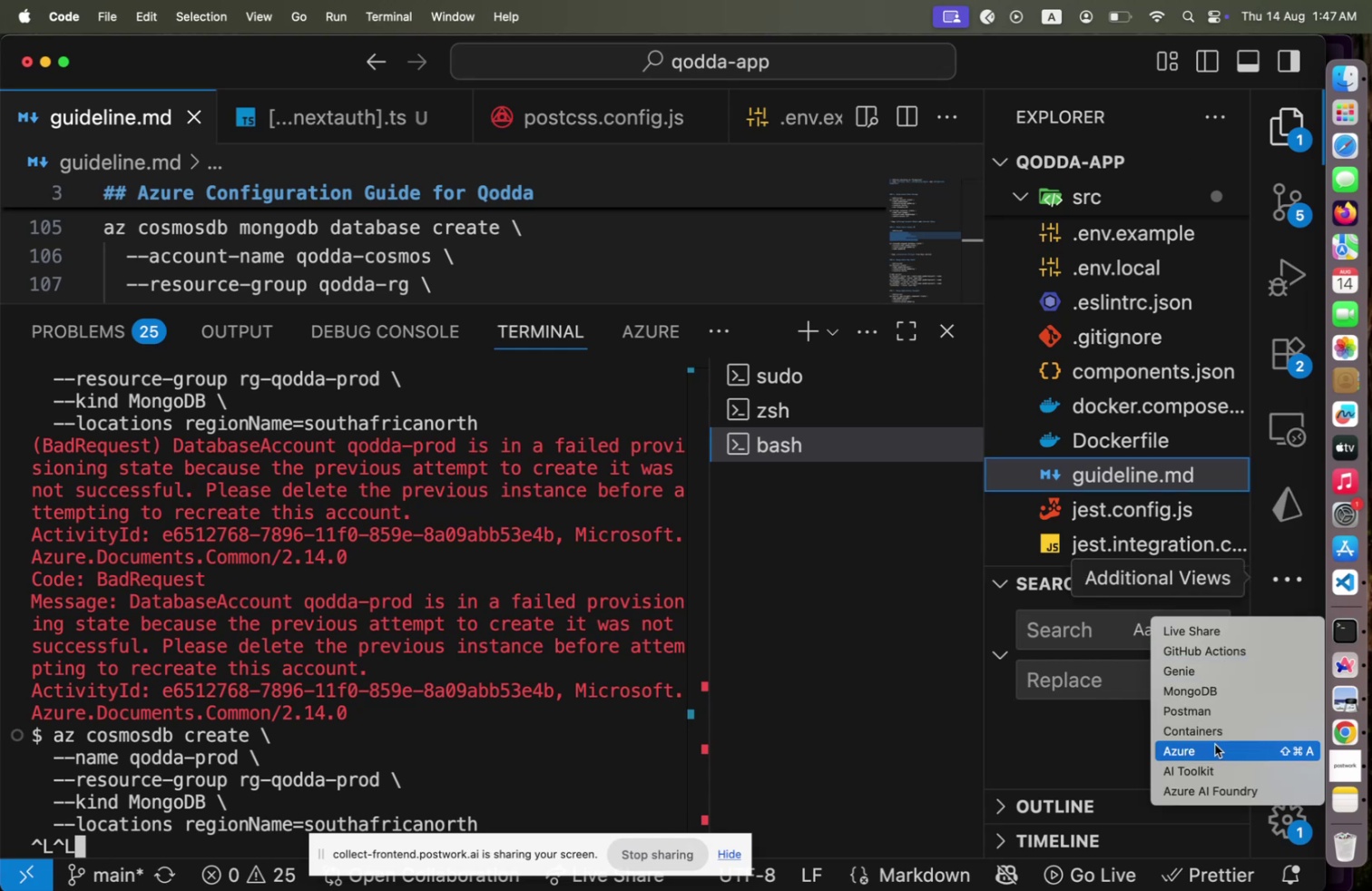 
left_click([1215, 743])
 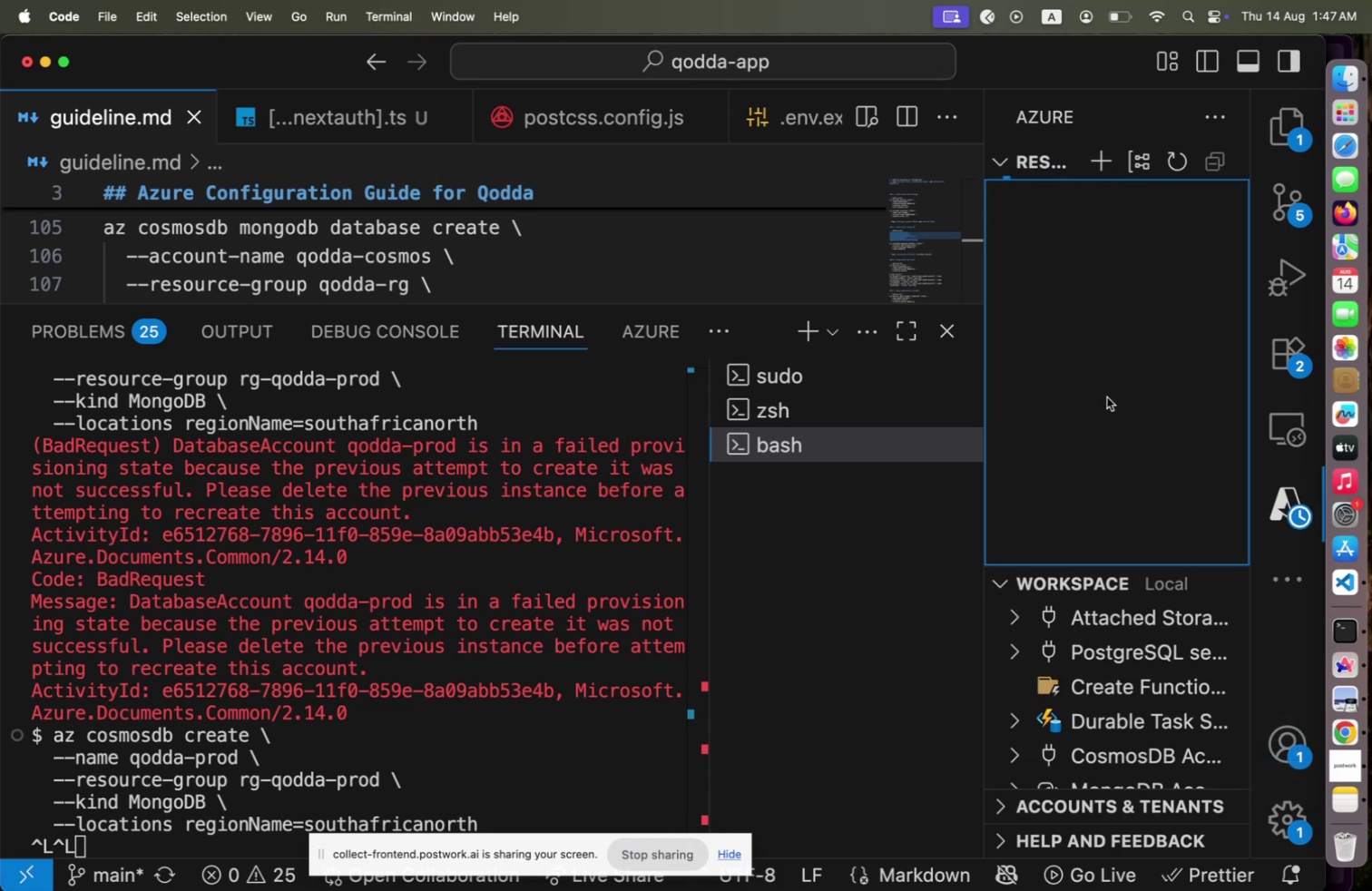 
wait(5.76)
 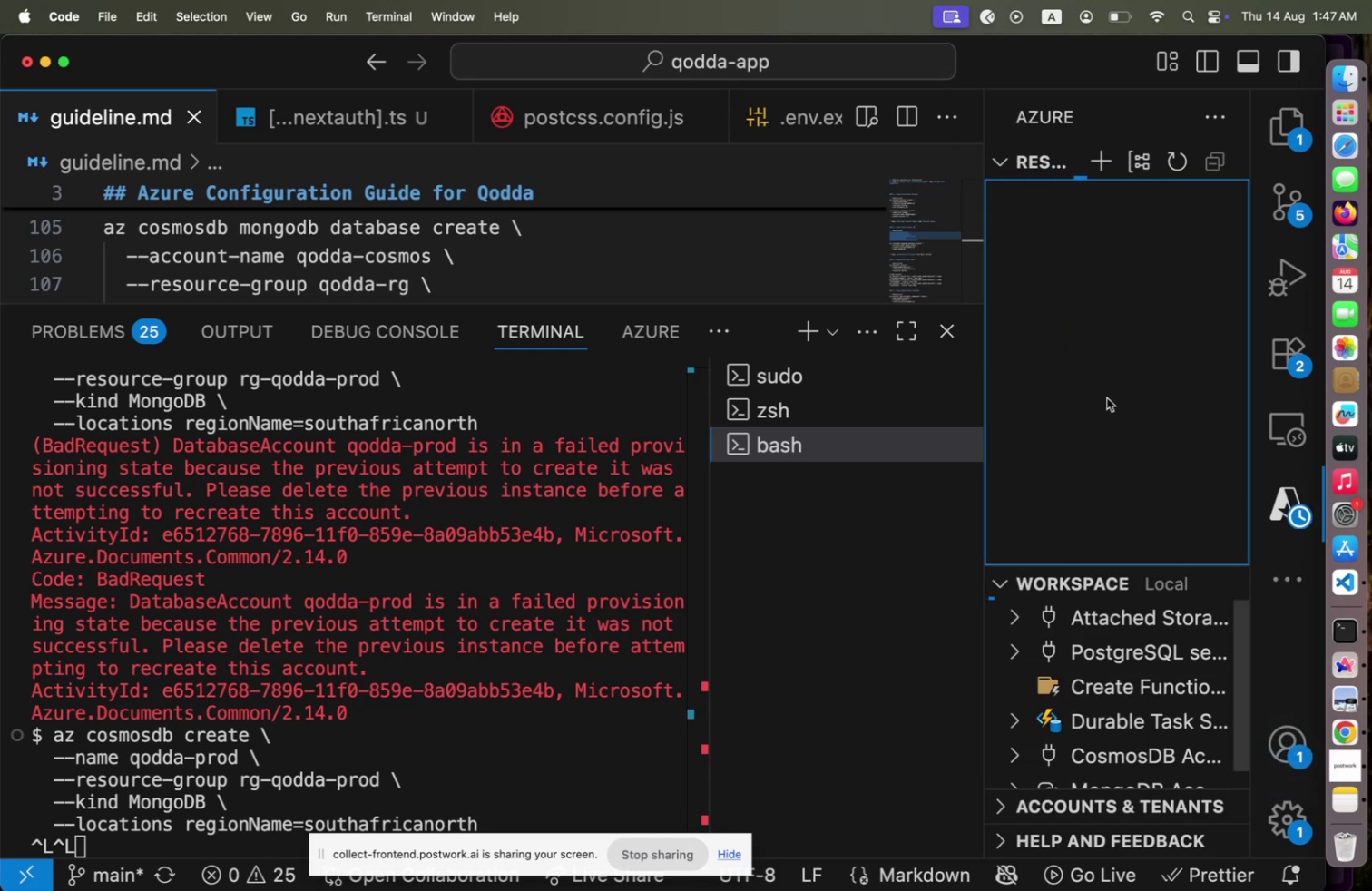 
scroll: coordinate [1089, 635], scroll_direction: down, amount: 5.0
 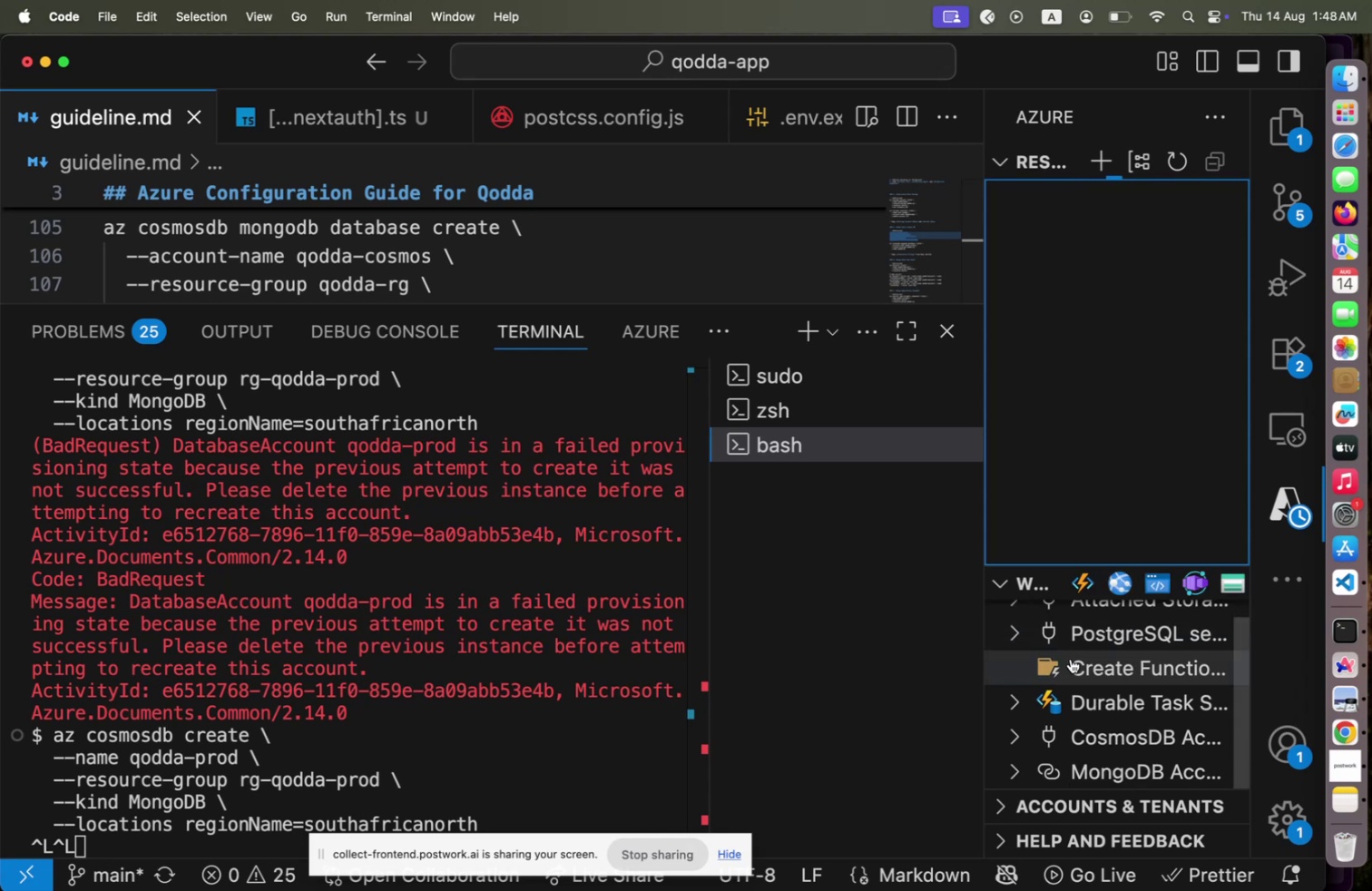 
mouse_move([1077, 669])
 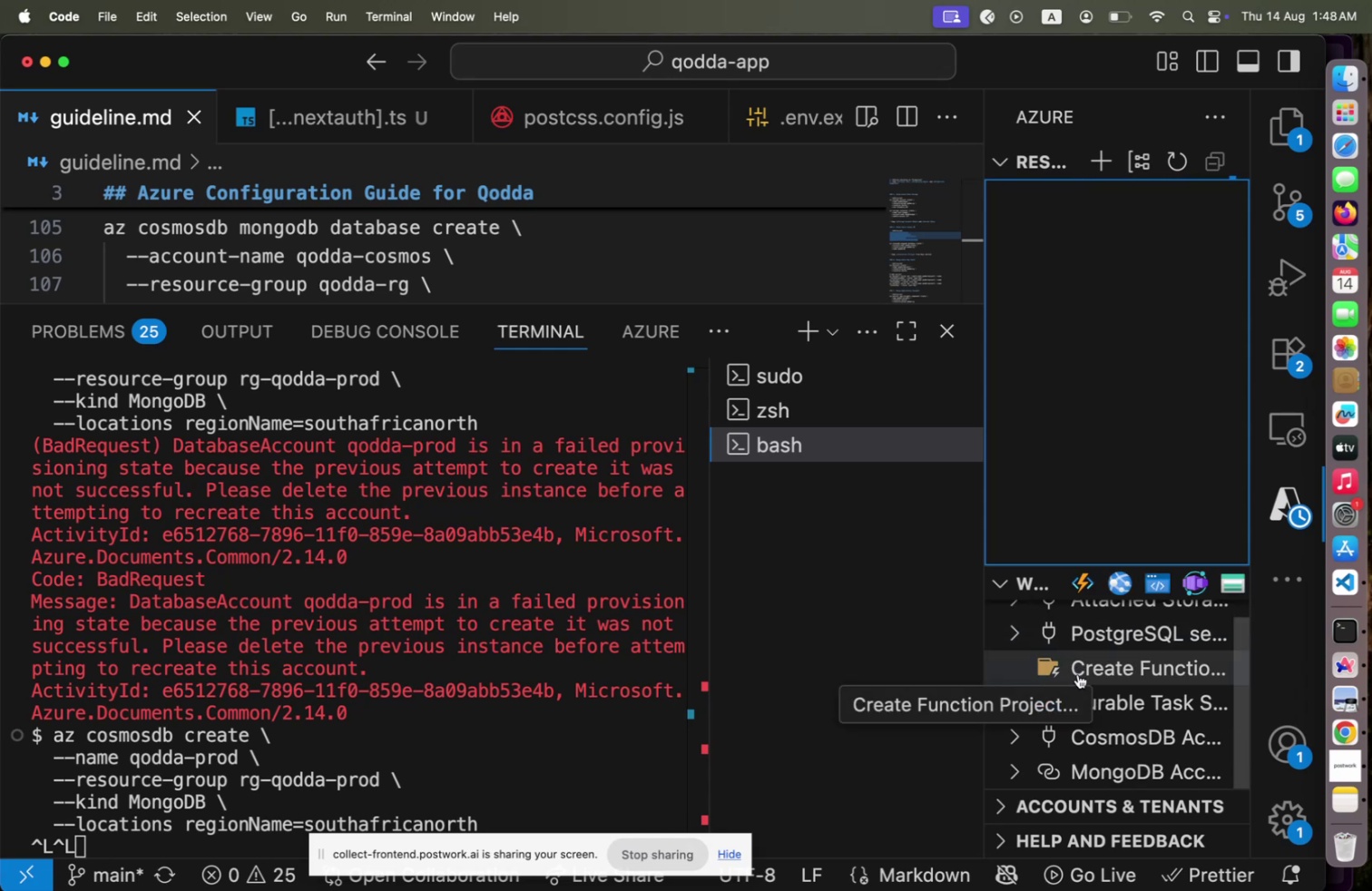 
scroll: coordinate [1078, 673], scroll_direction: down, amount: 2.0
 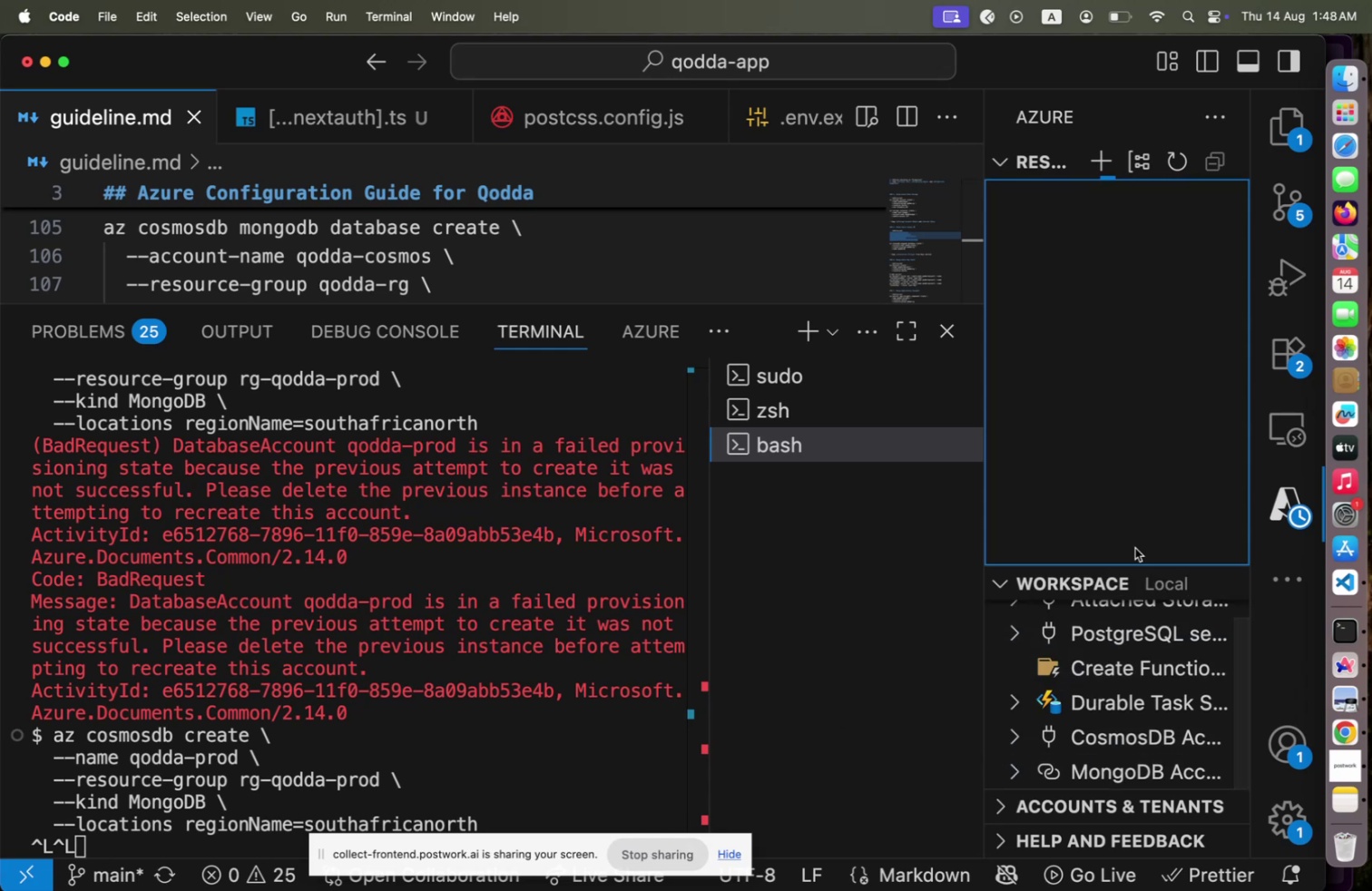 
mouse_move([1106, 587])
 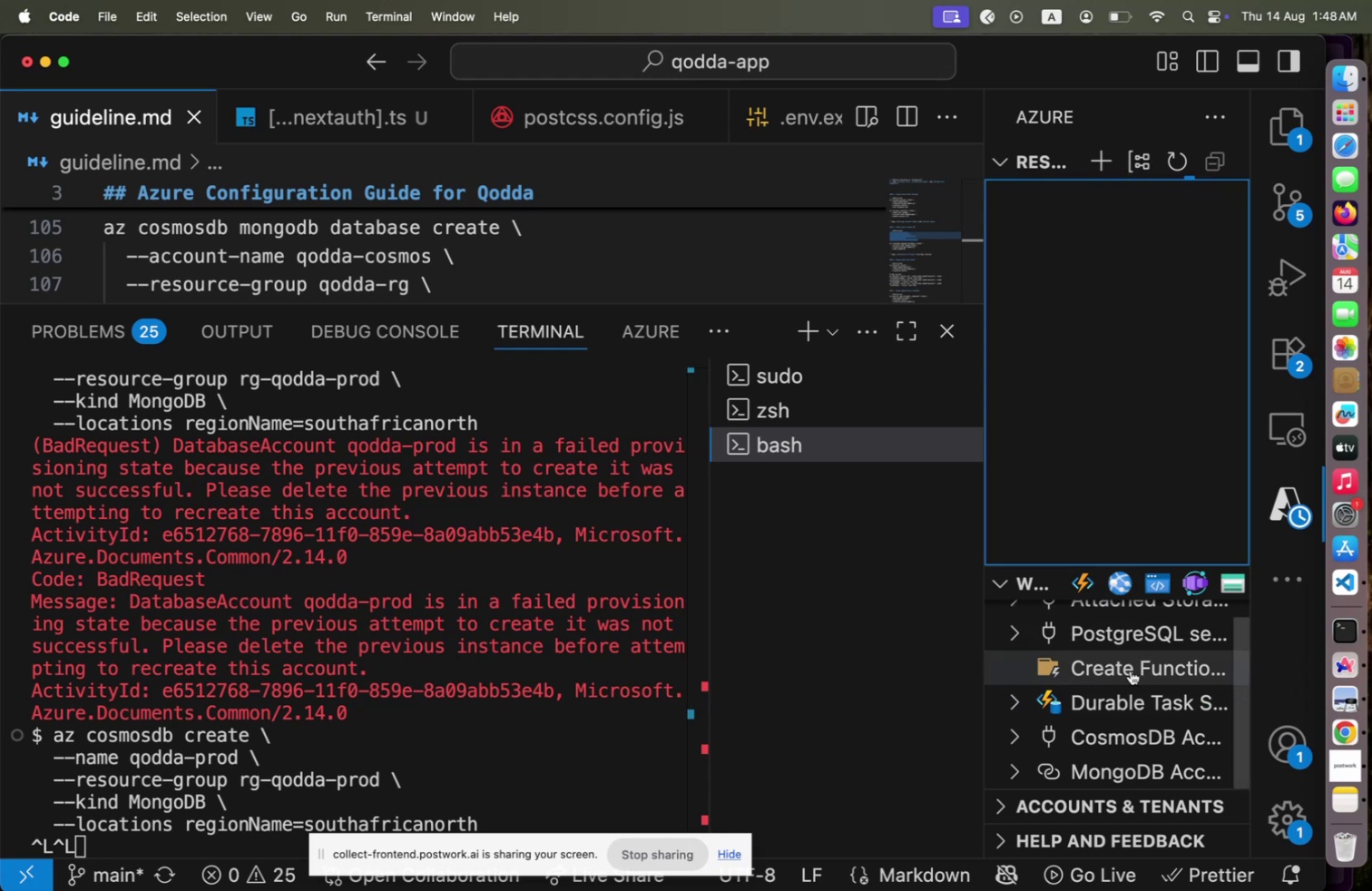 
scroll: coordinate [1132, 674], scroll_direction: up, amount: 5.0
 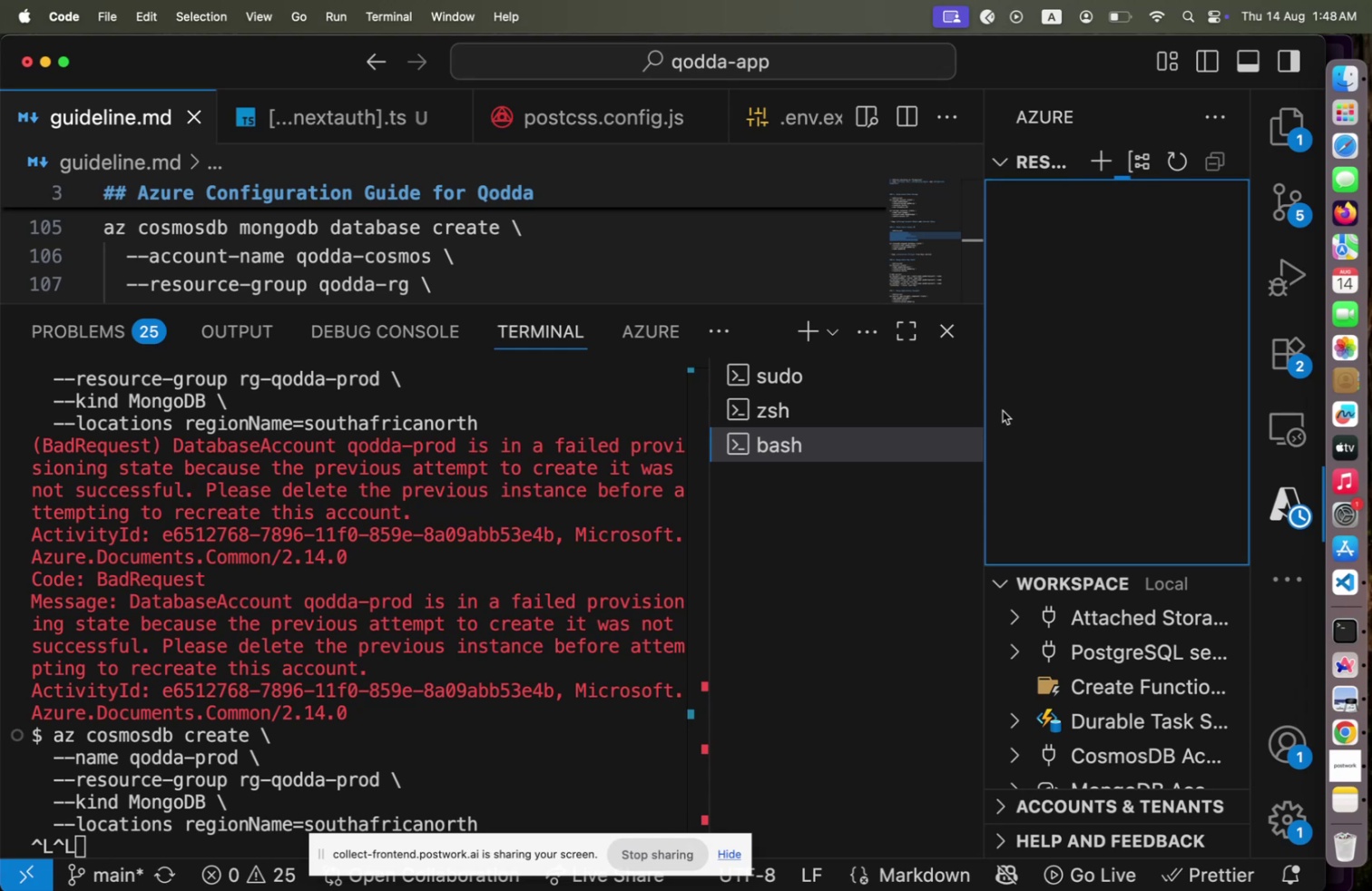 
wait(35.0)
 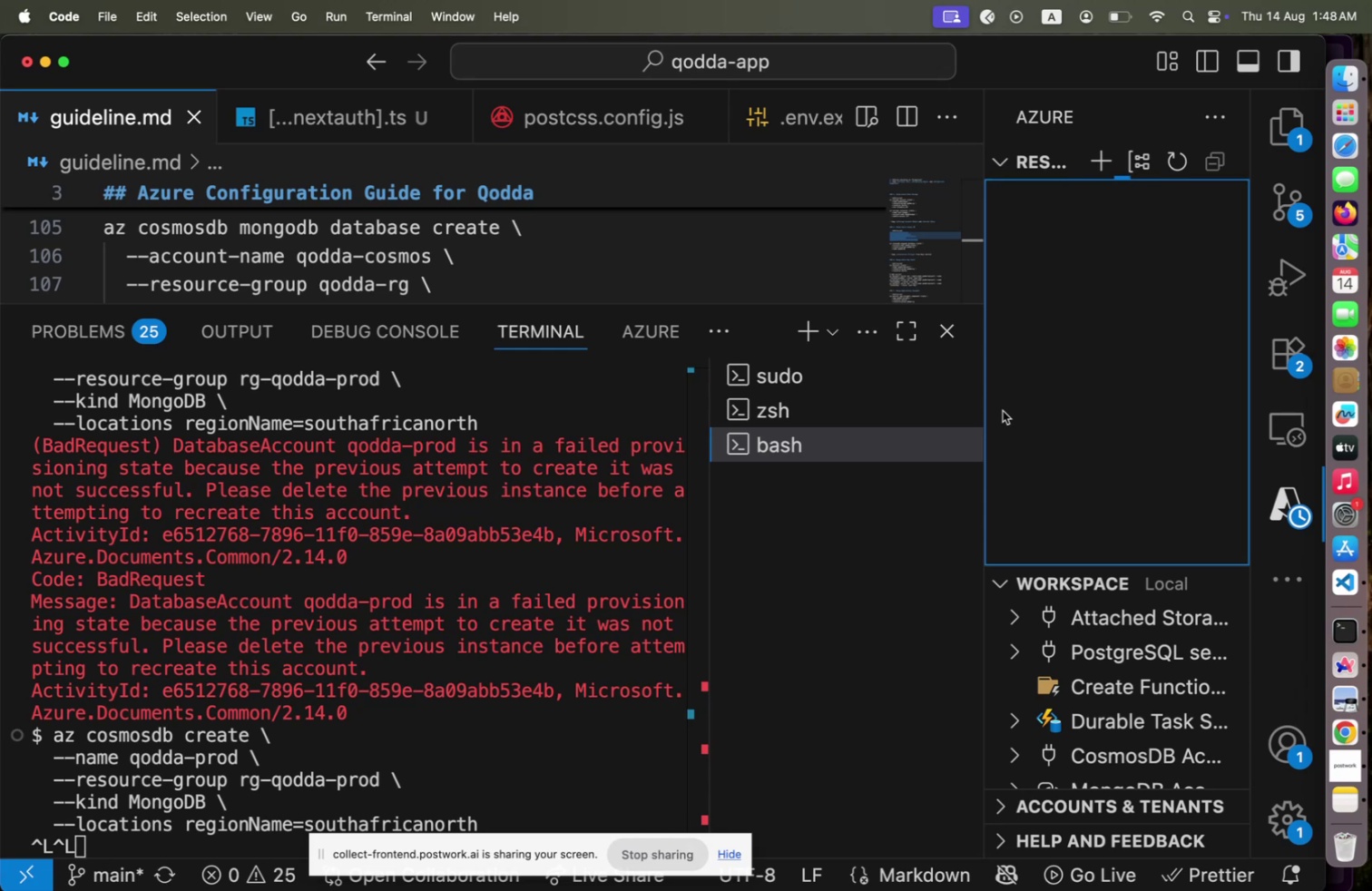 
left_click([1348, 668])
 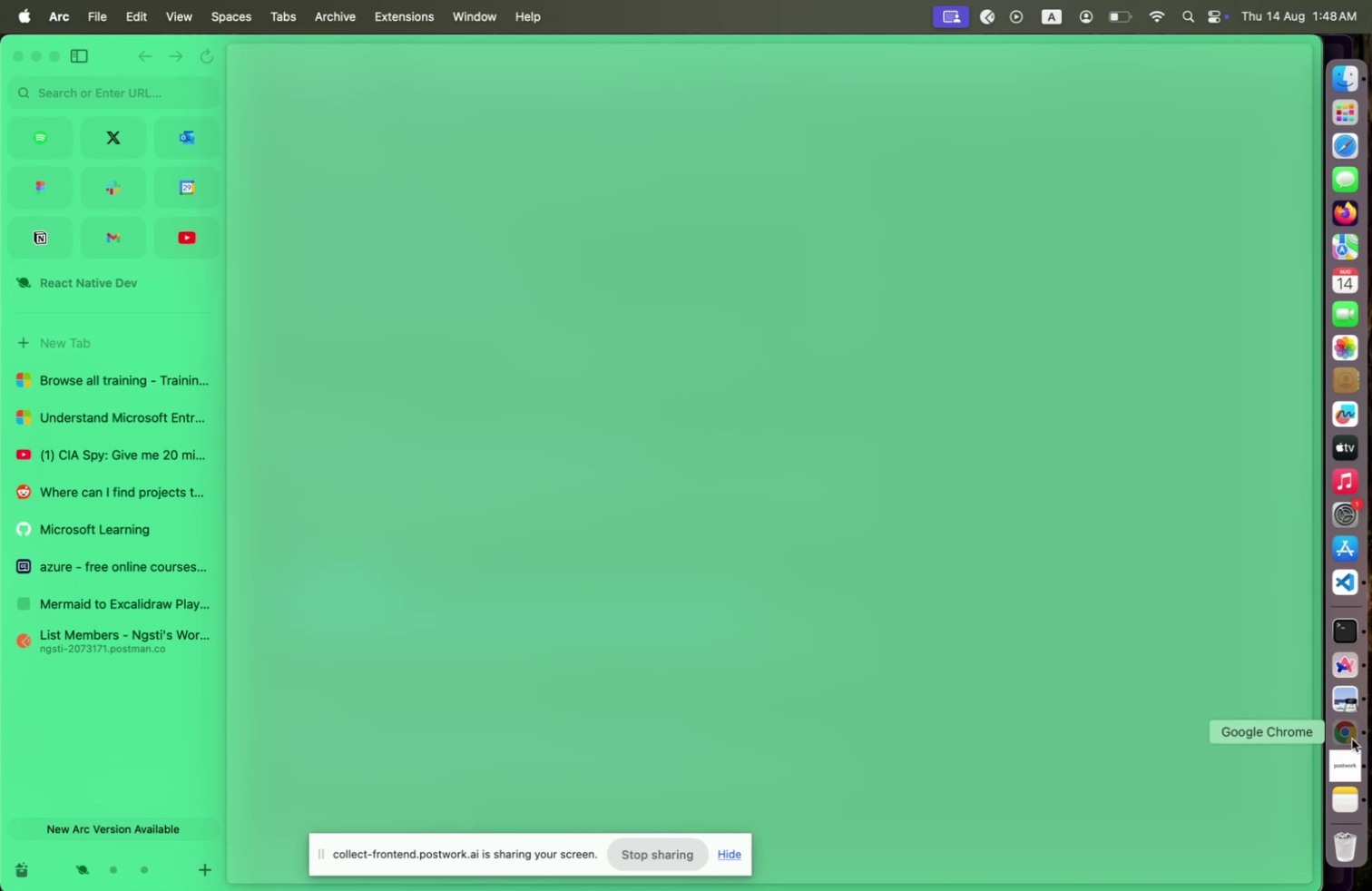 
left_click([1352, 738])
 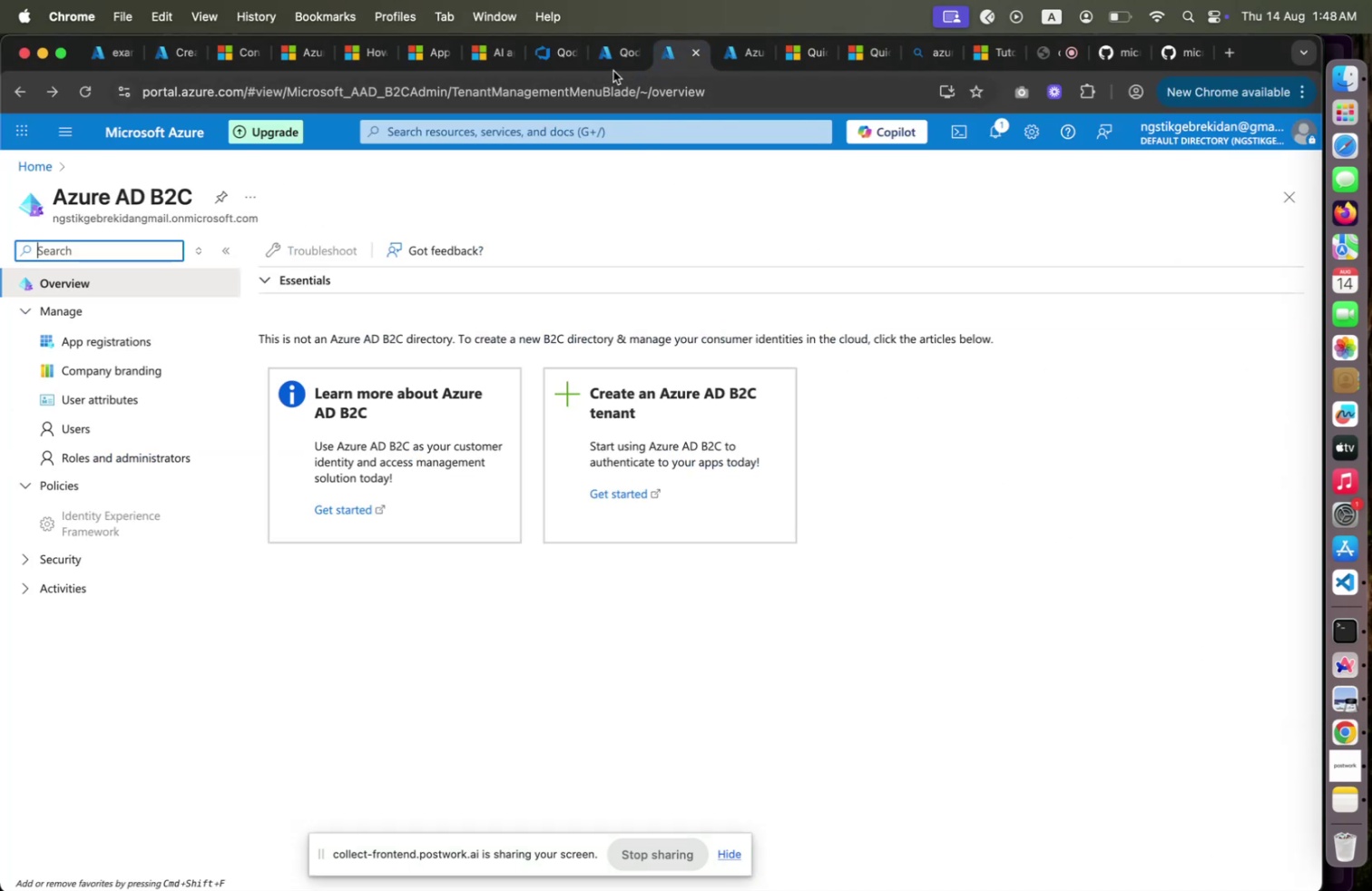 
left_click([617, 56])
 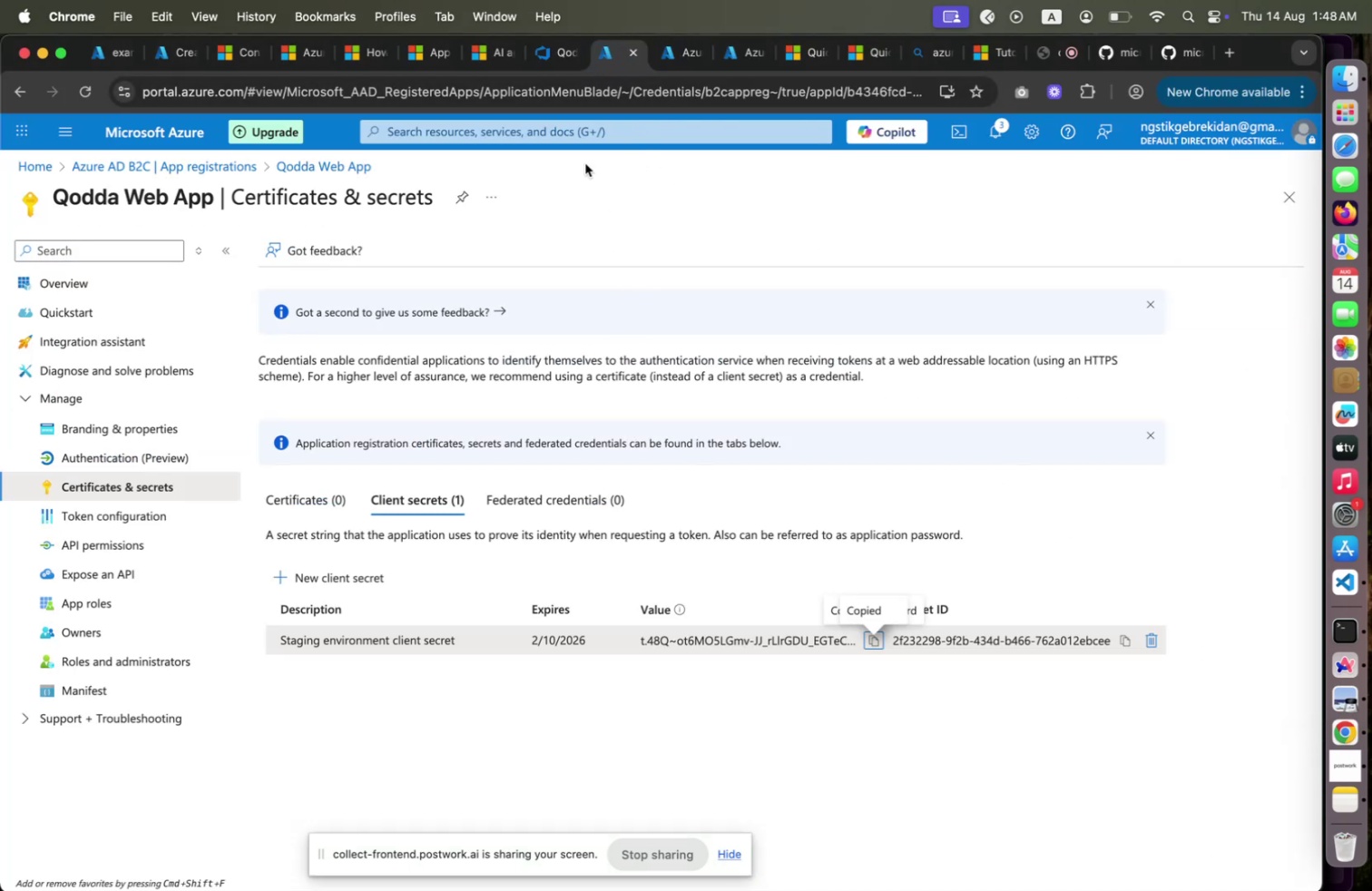 
left_click([542, 57])
 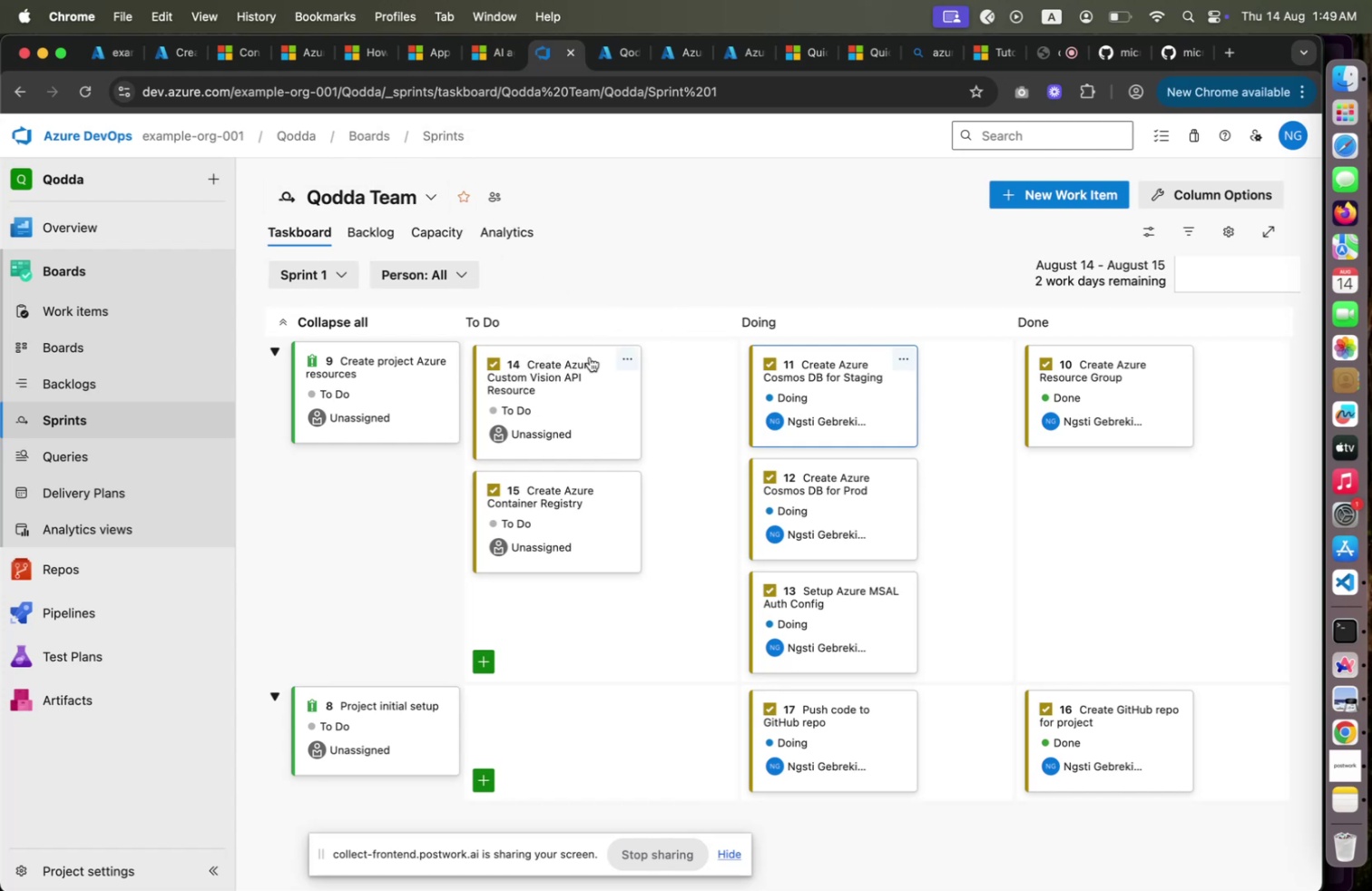 
wait(6.97)
 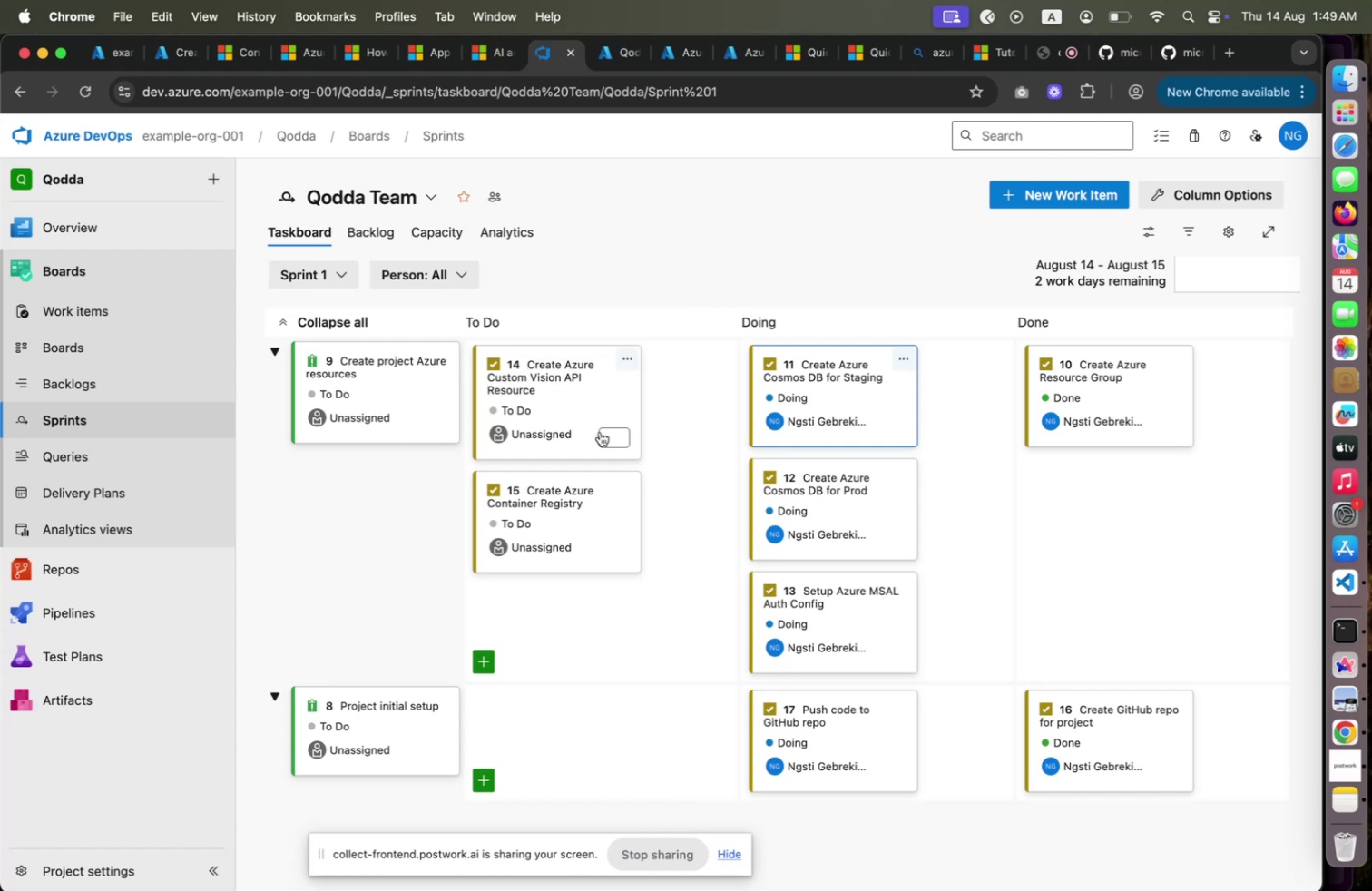 
left_click([299, 55])
 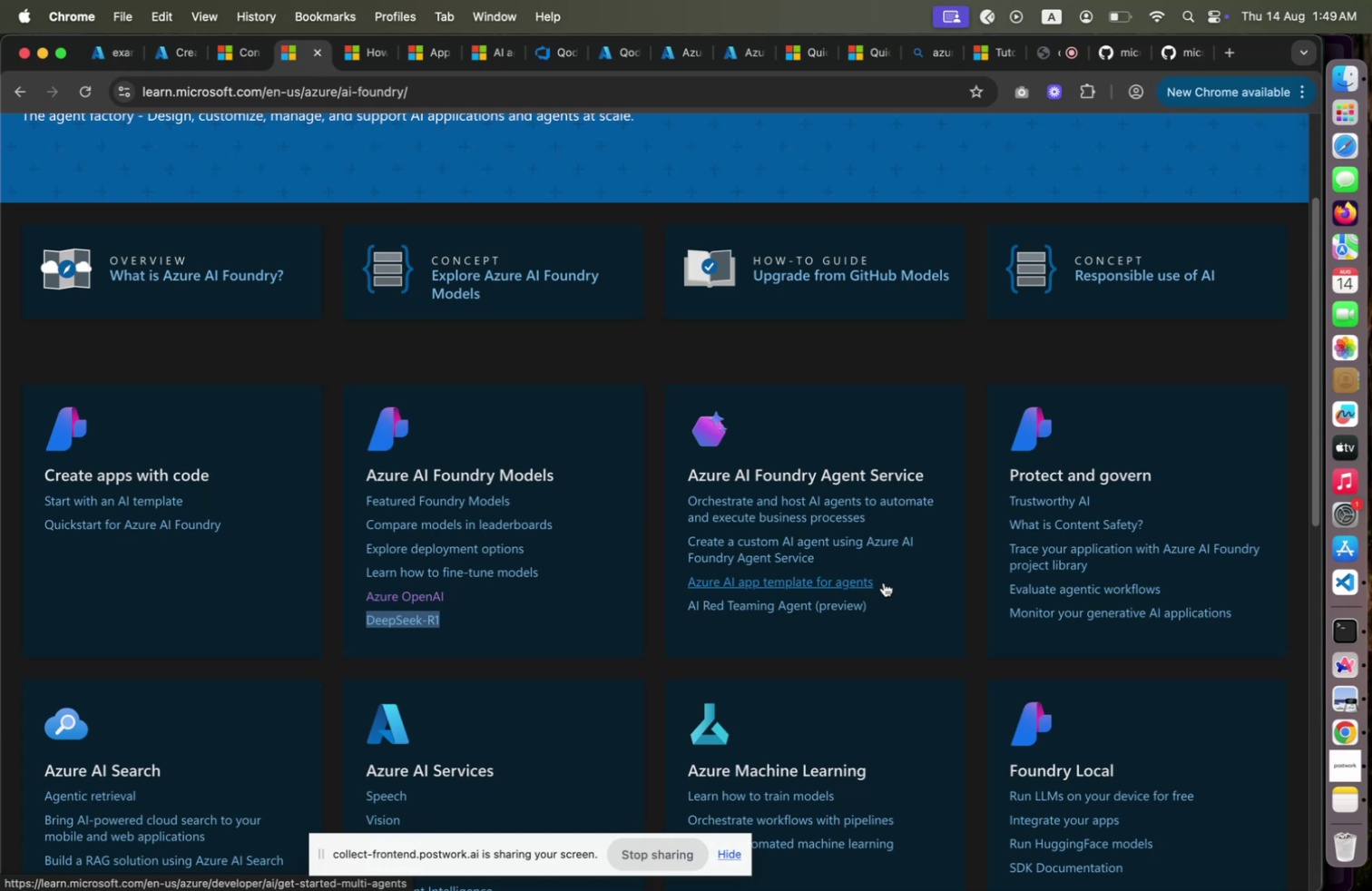 
wait(8.53)
 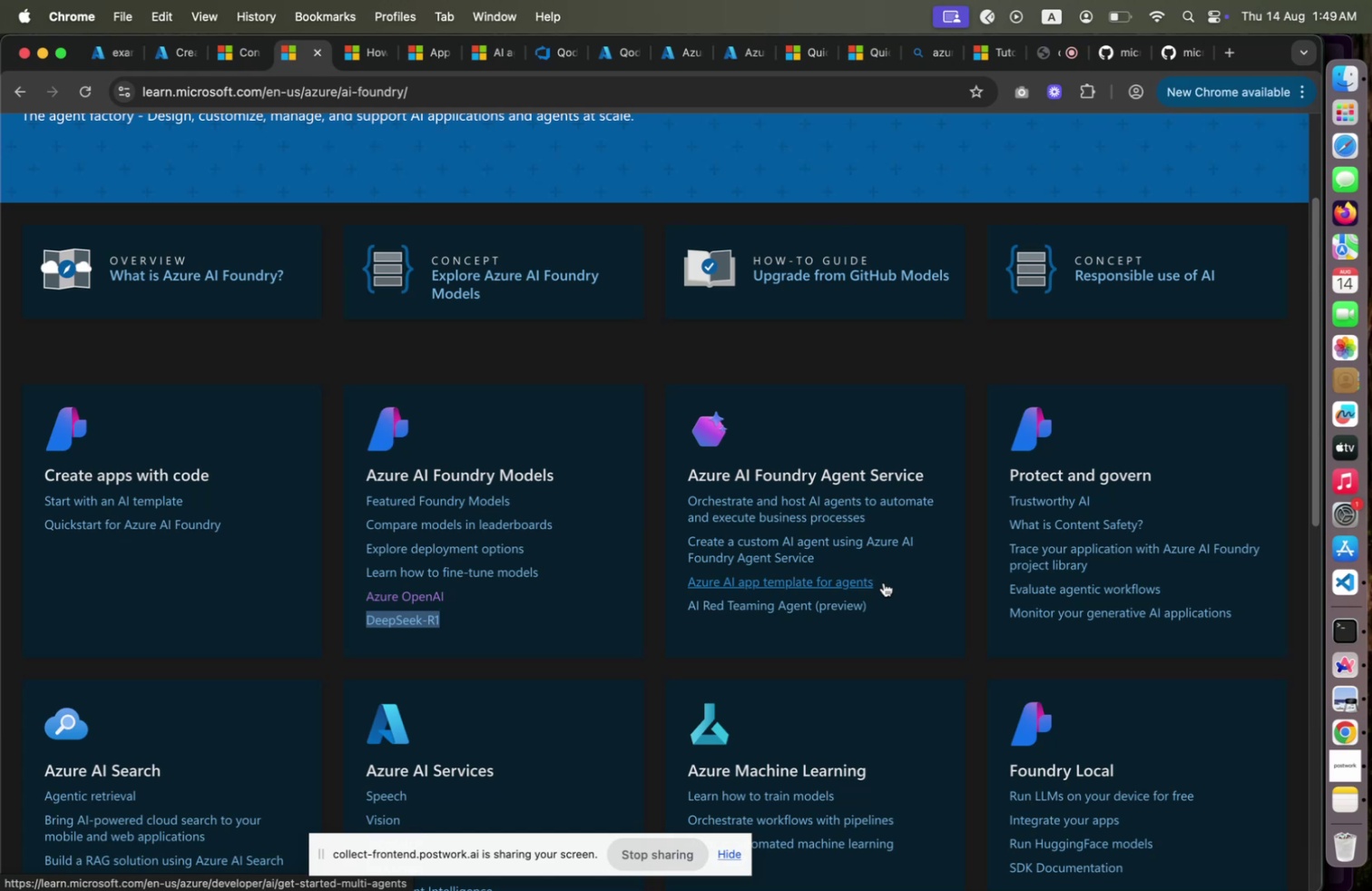 
scroll: coordinate [884, 545], scroll_direction: down, amount: 7.0
 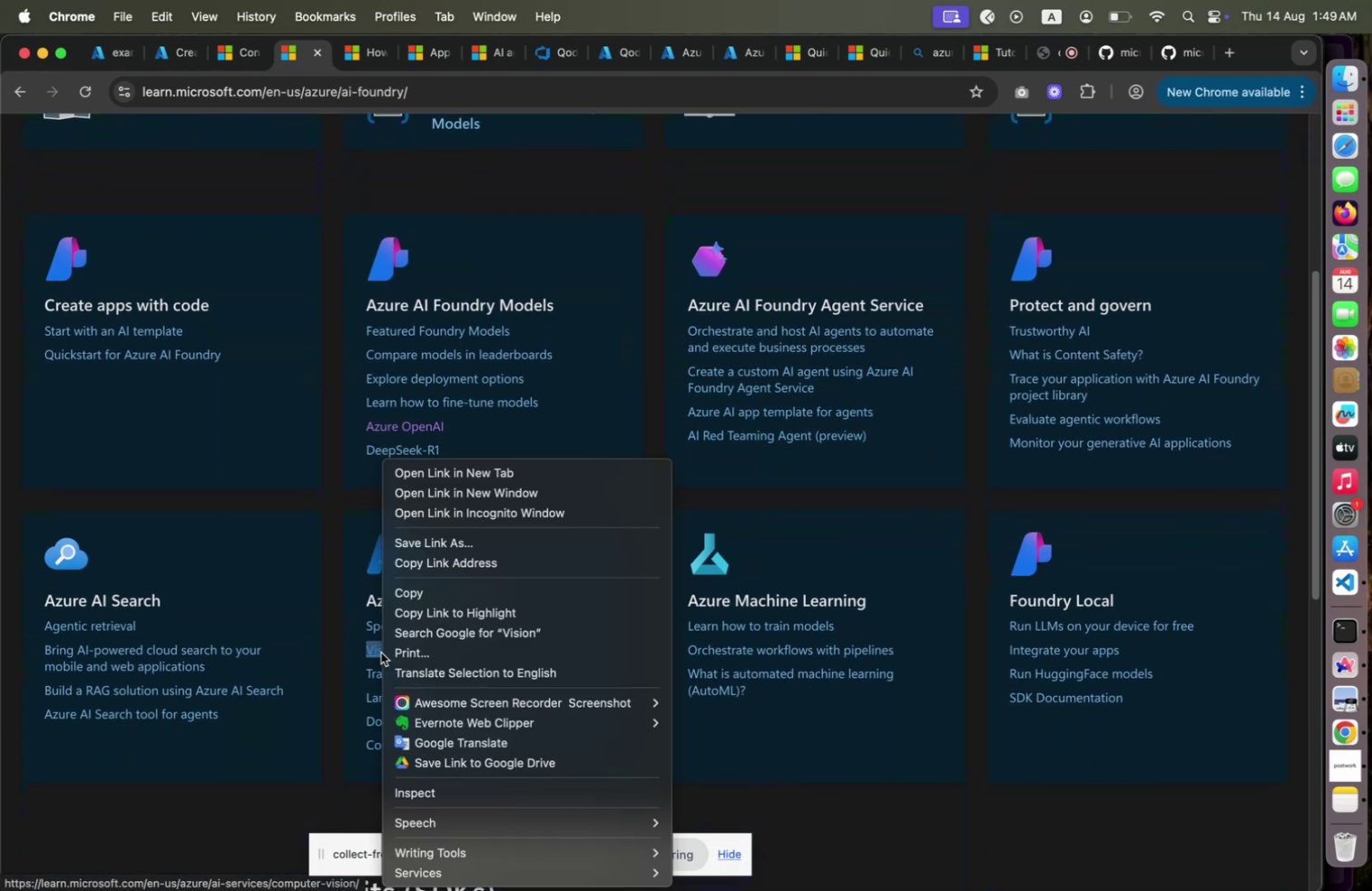 
right_click([381, 651])
 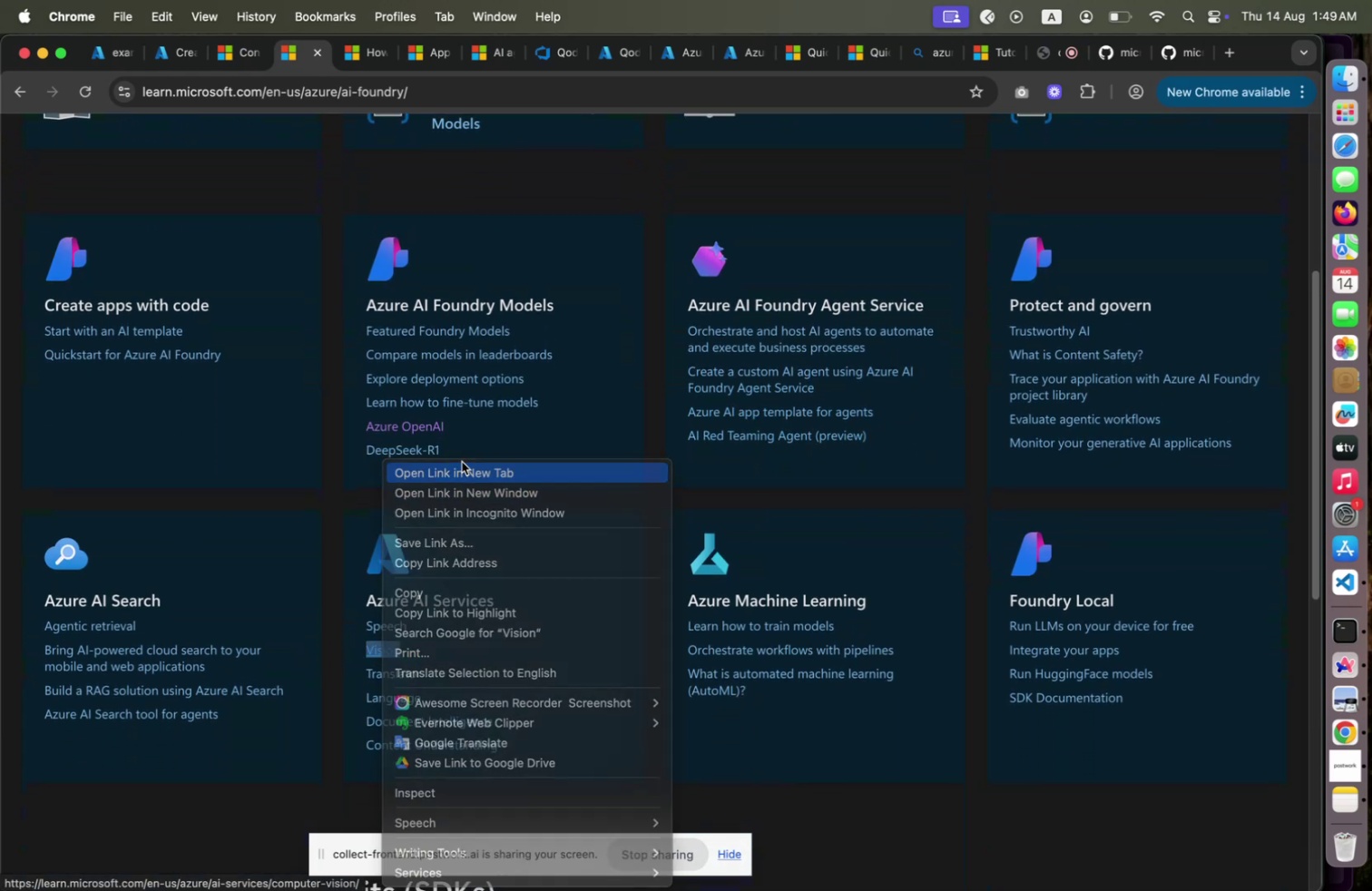 
left_click([468, 475])
 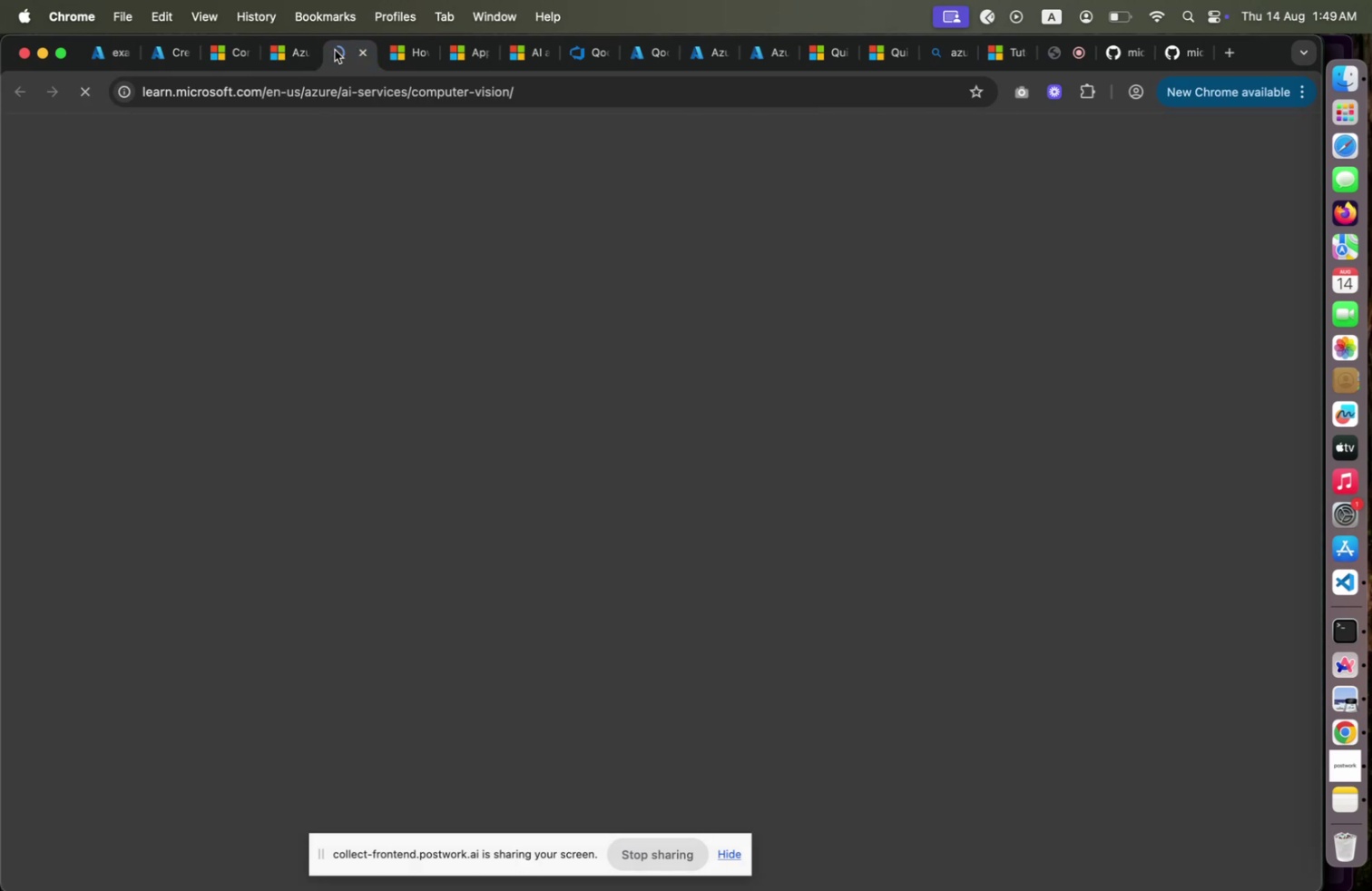 
left_click([334, 50])
 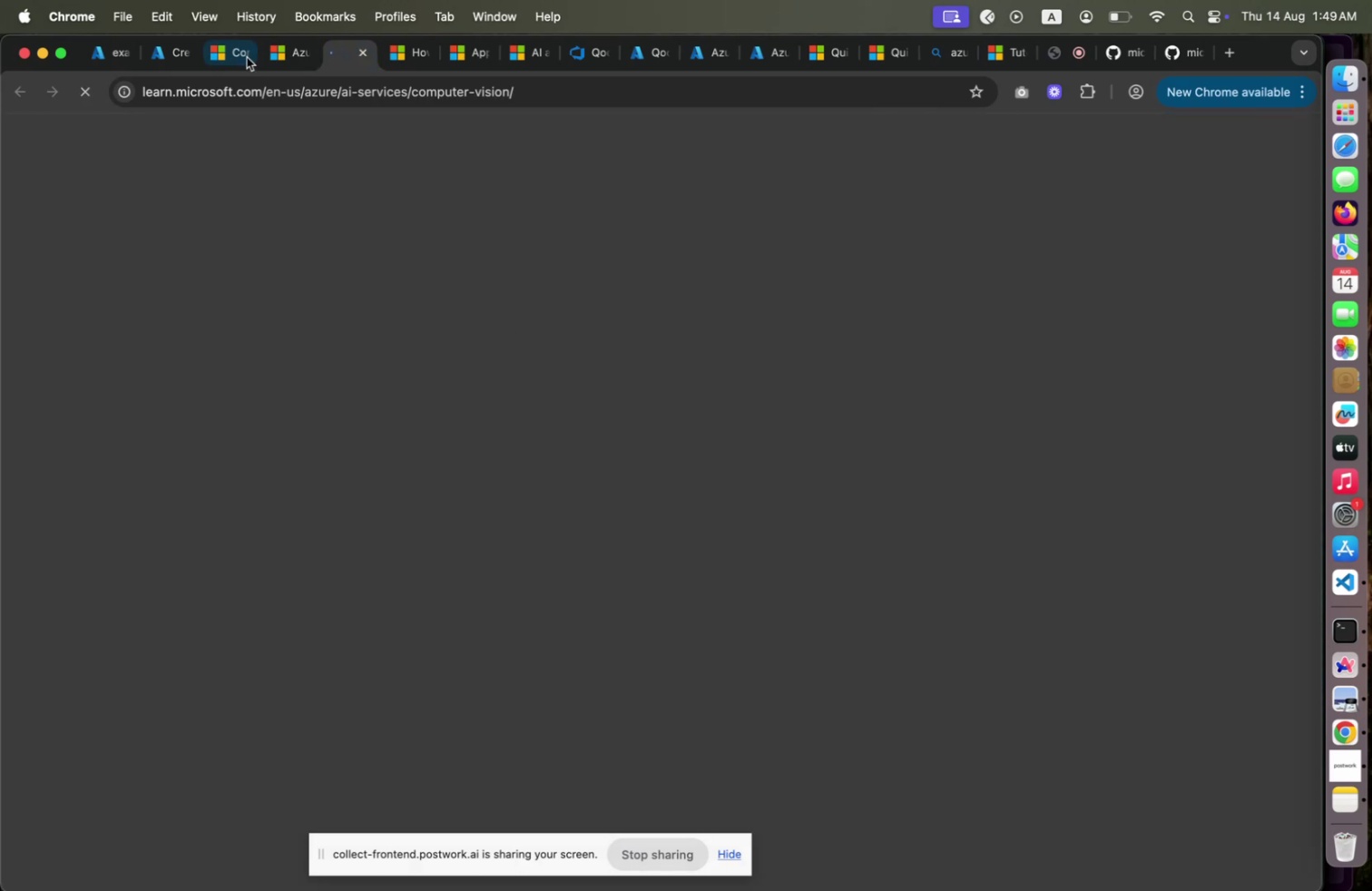 
left_click([223, 59])
 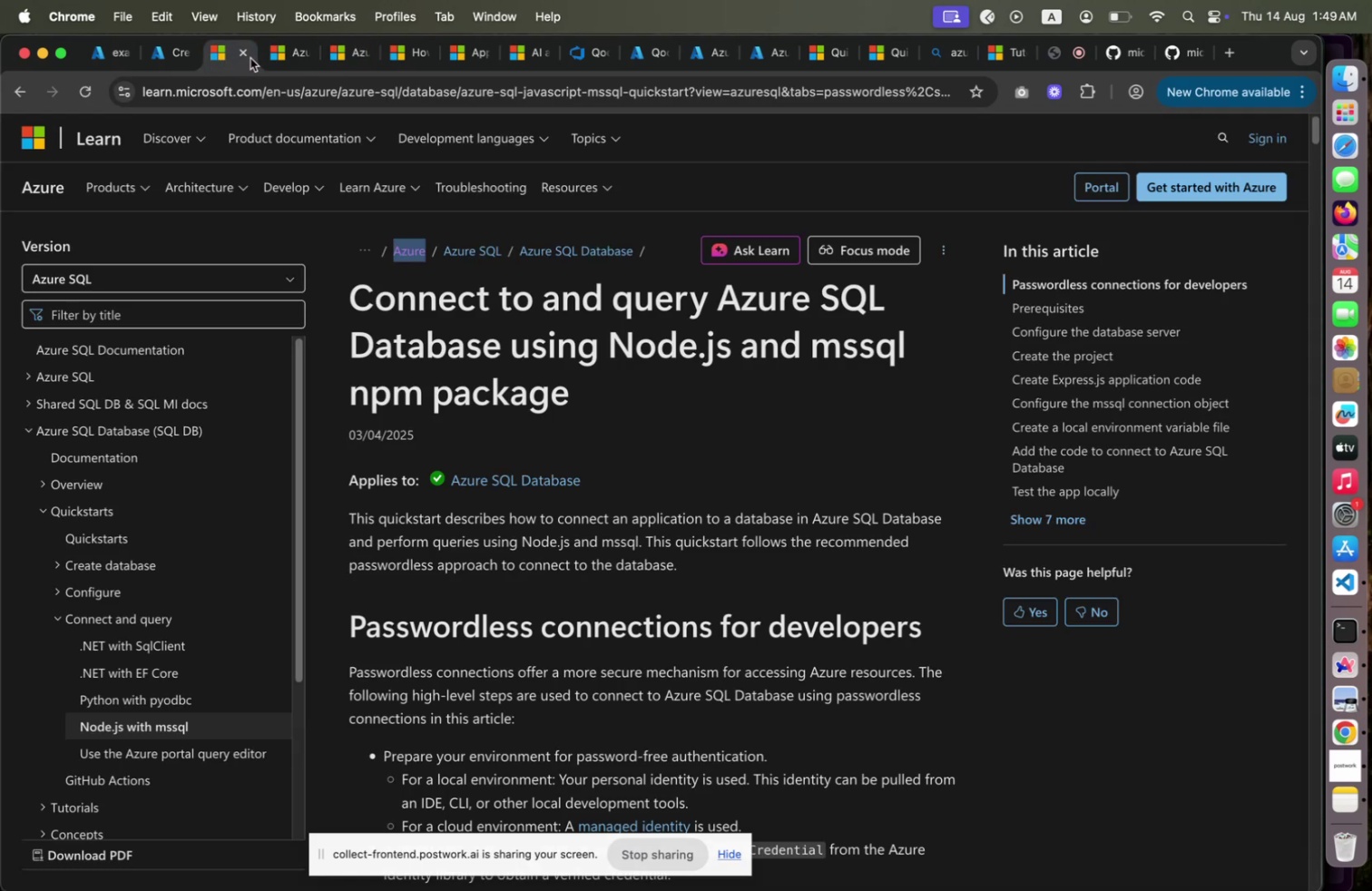 
left_click([246, 56])
 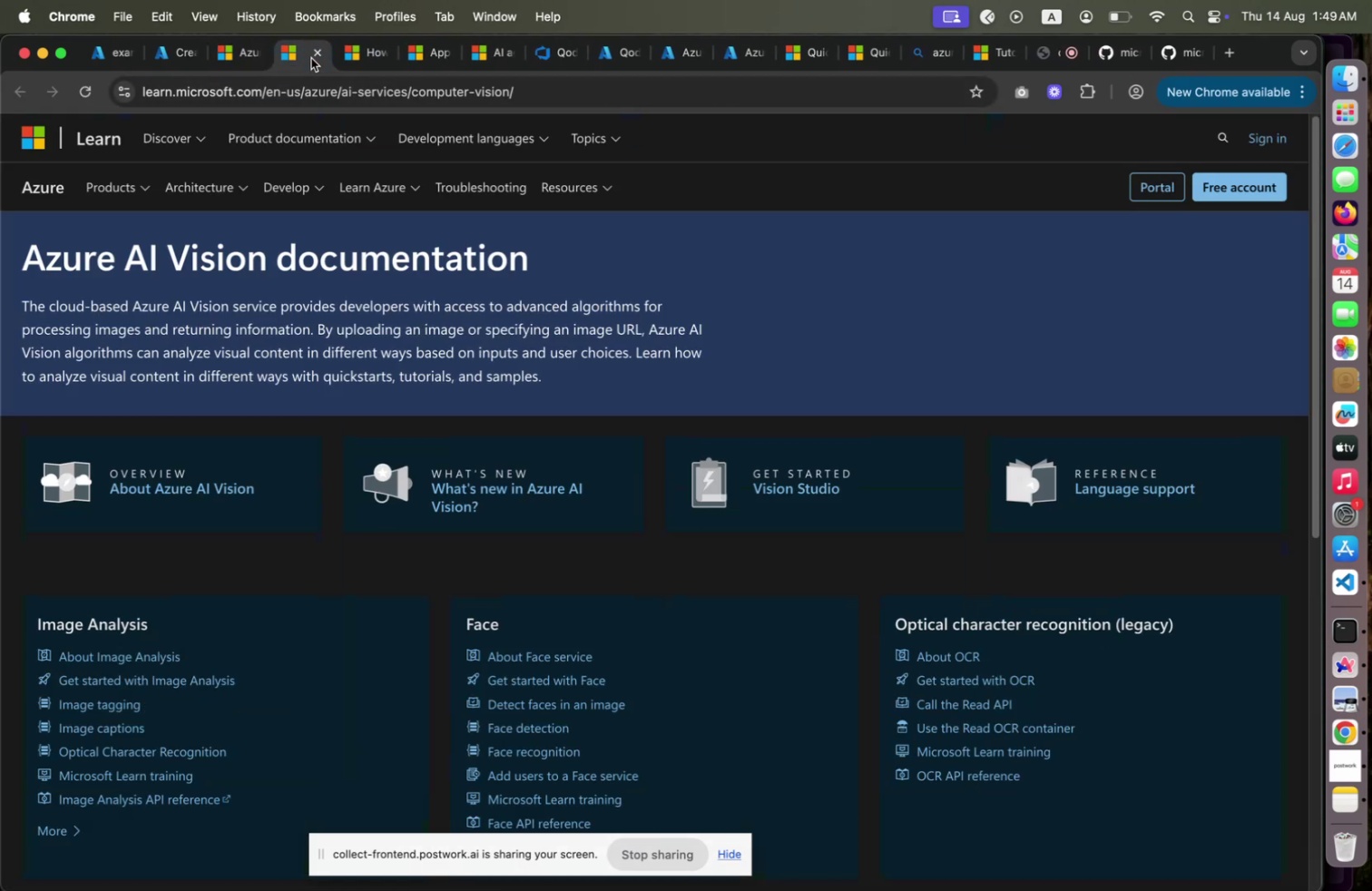 
left_click([311, 58])
 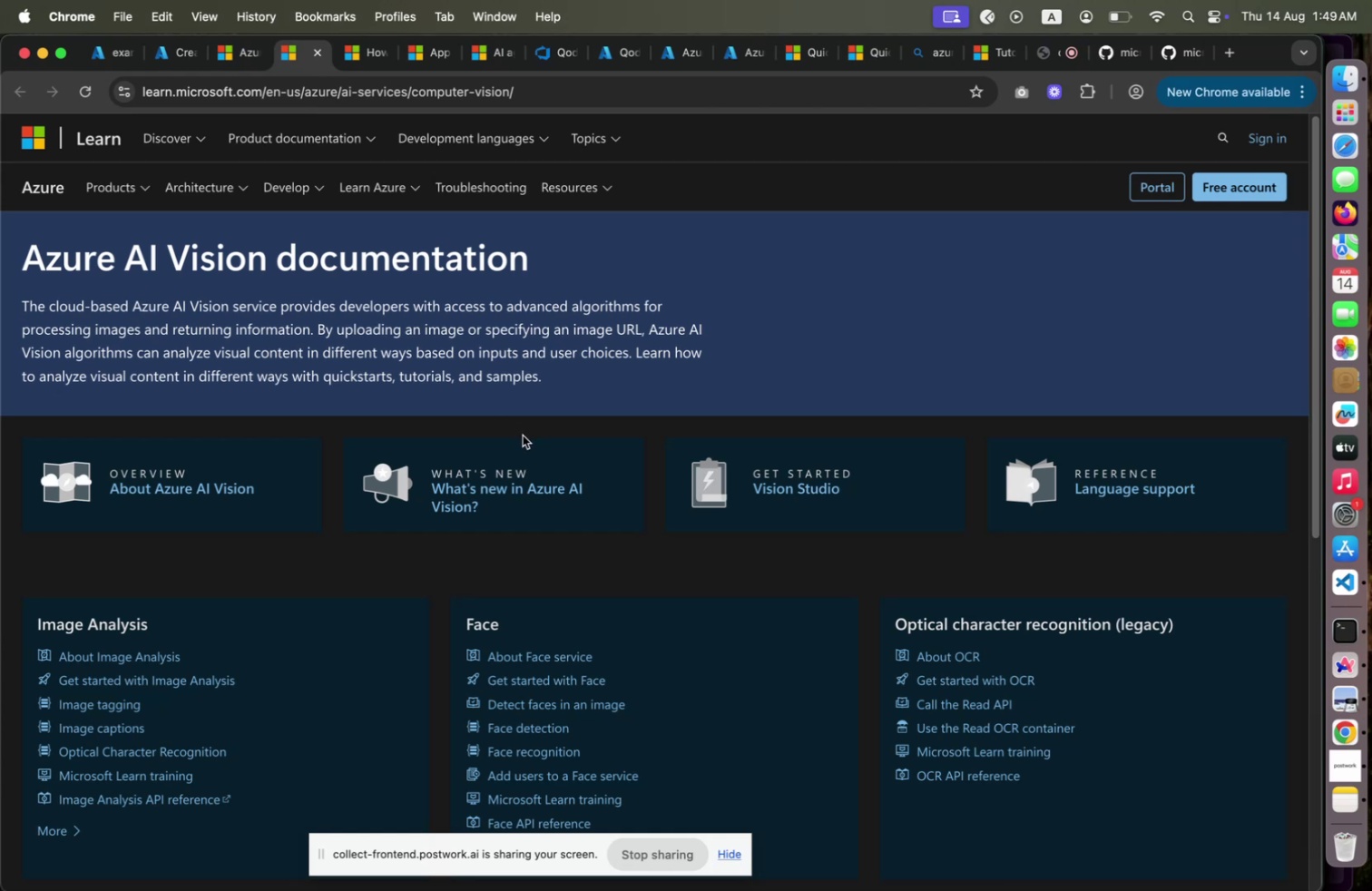 
wait(8.96)
 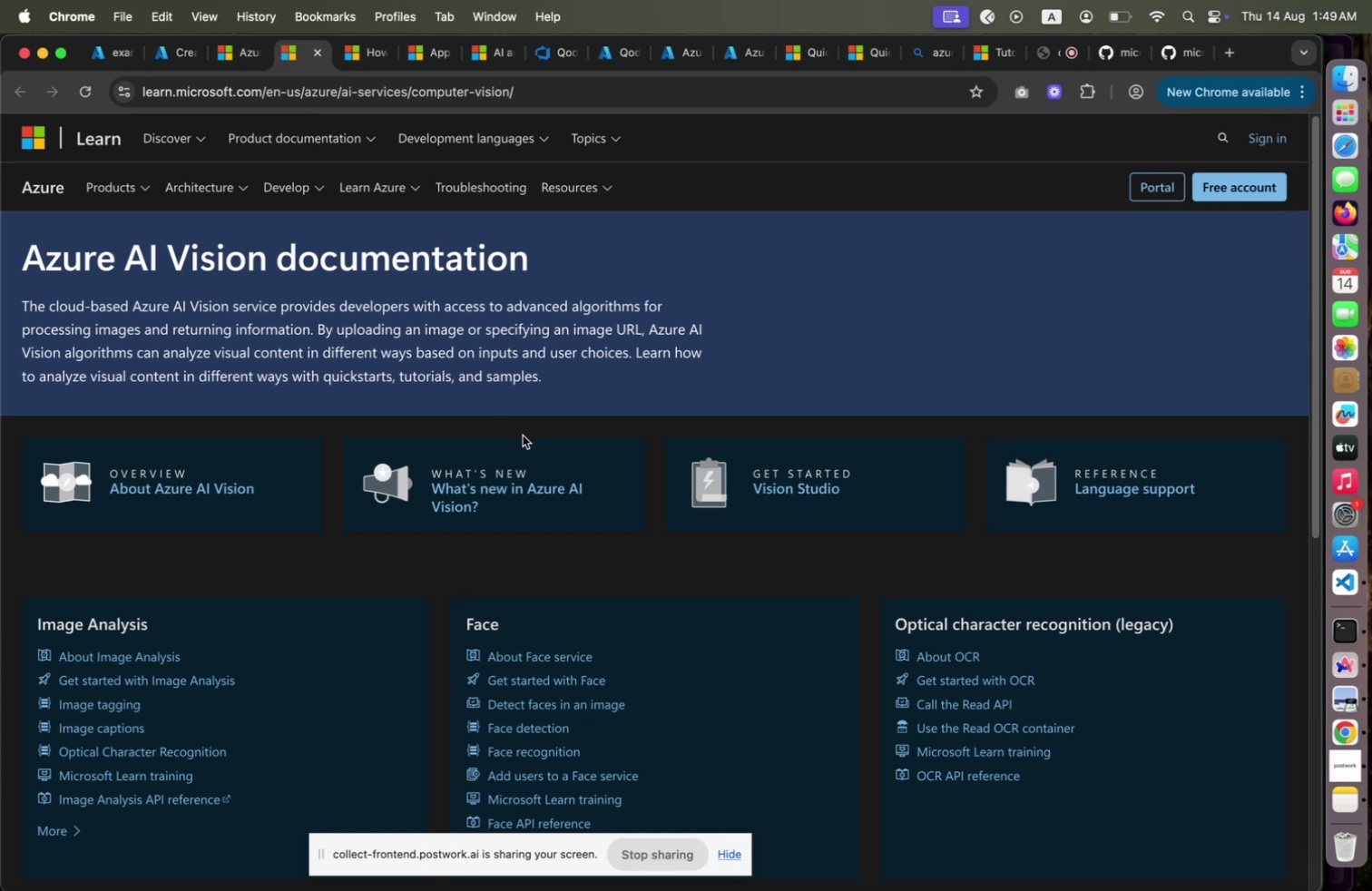 
scroll: coordinate [523, 435], scroll_direction: down, amount: 7.0
 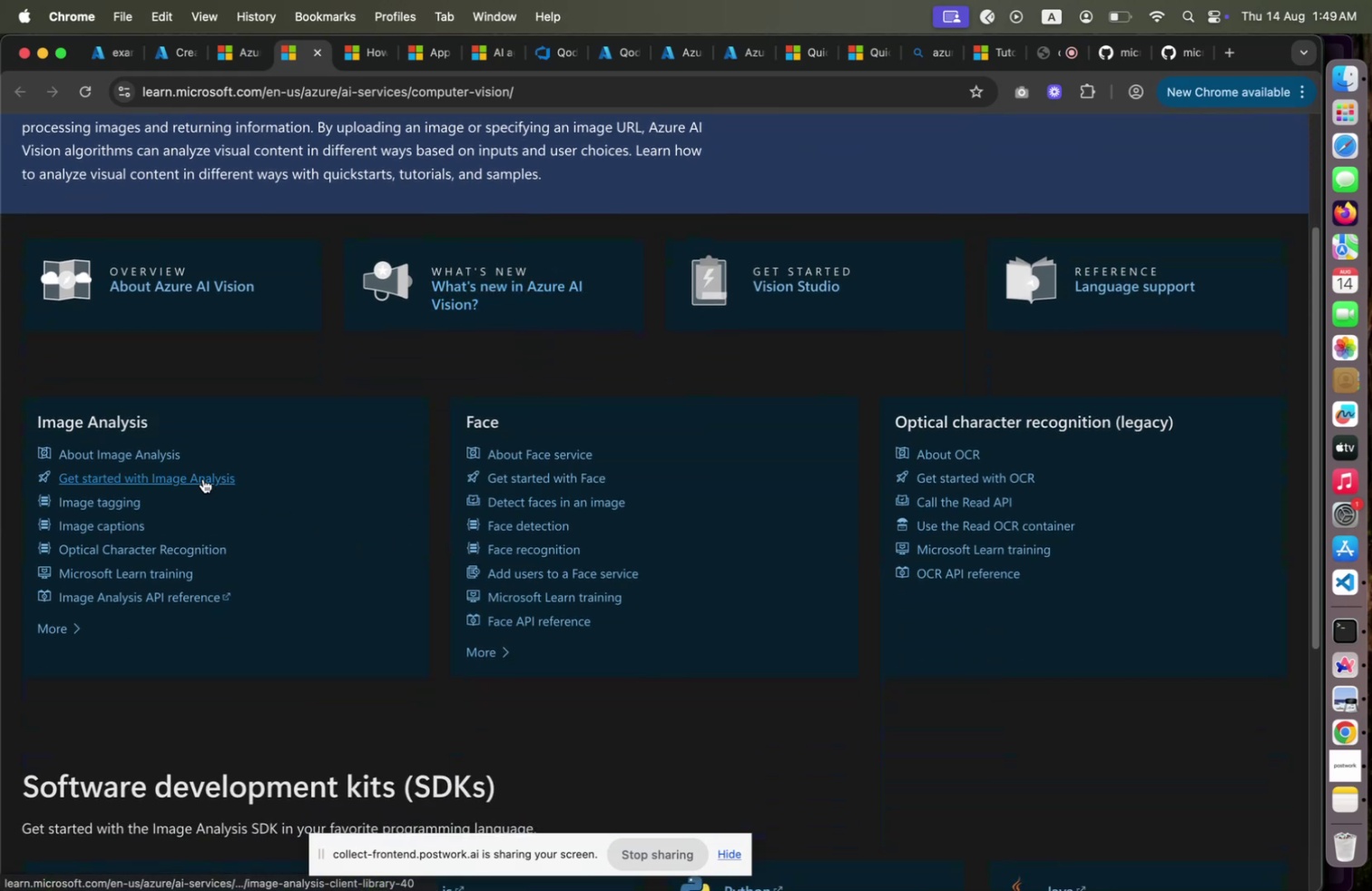 
wait(5.89)
 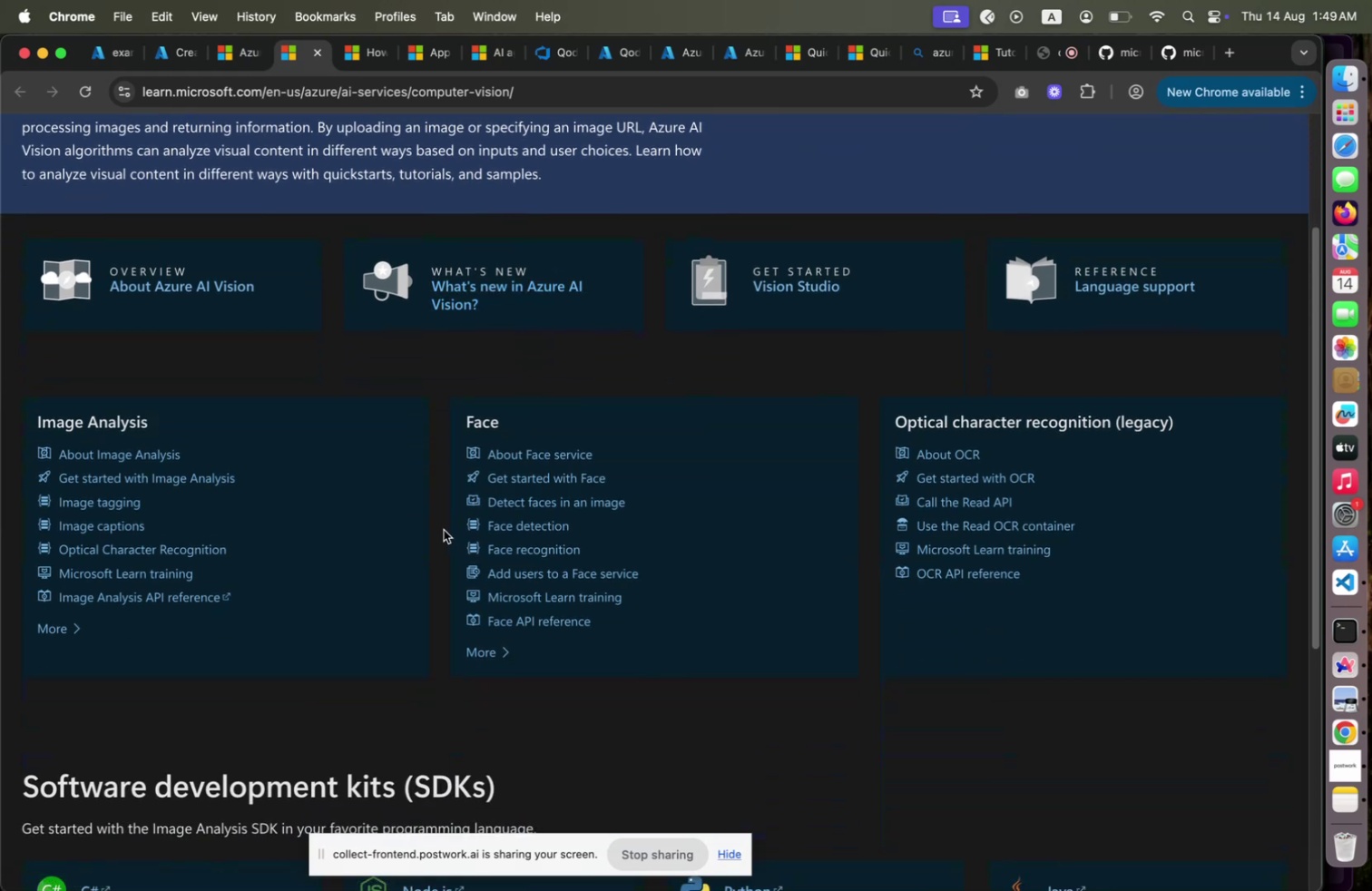 
right_click([203, 478])
 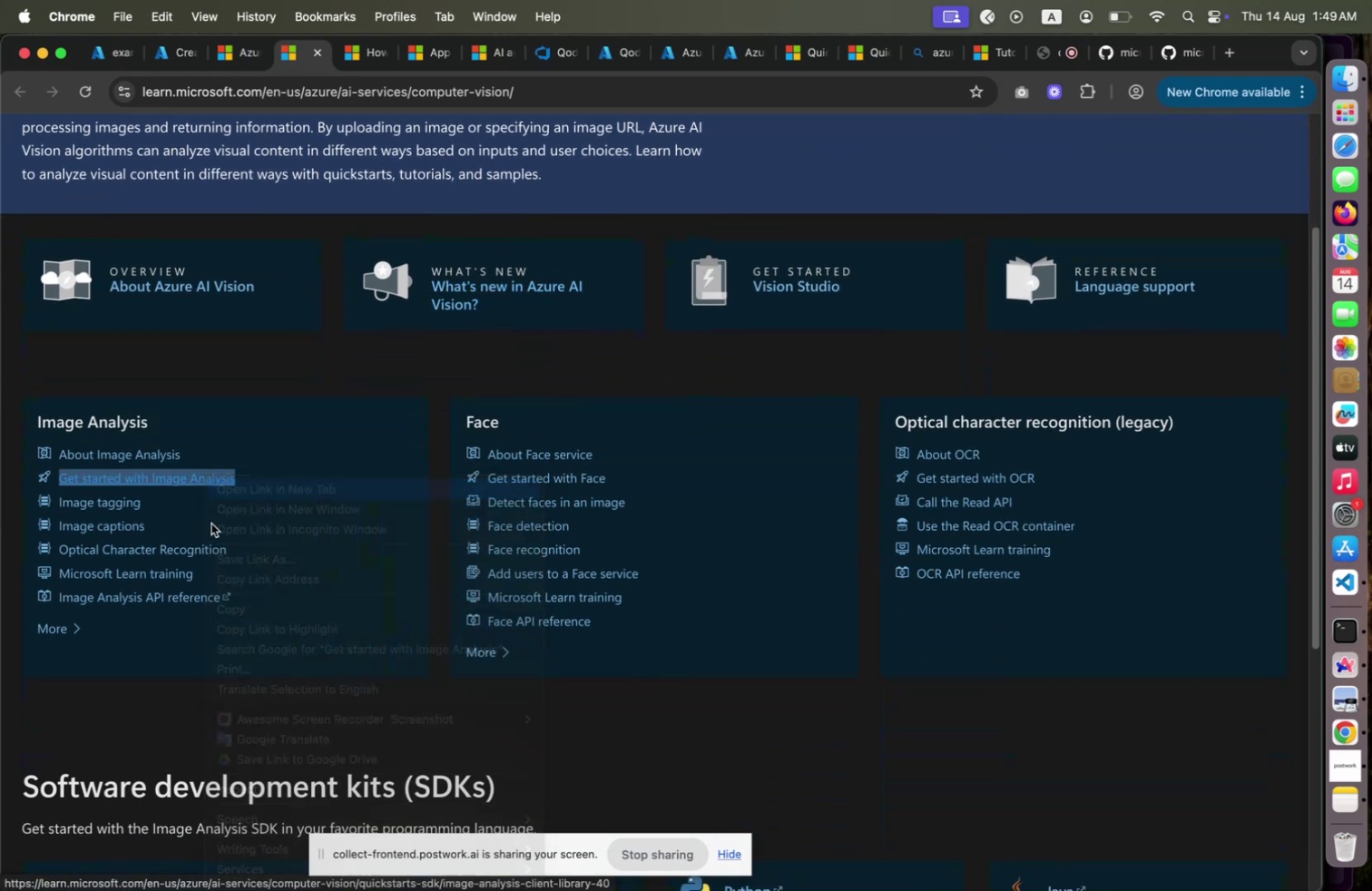 
left_click([246, 484])
 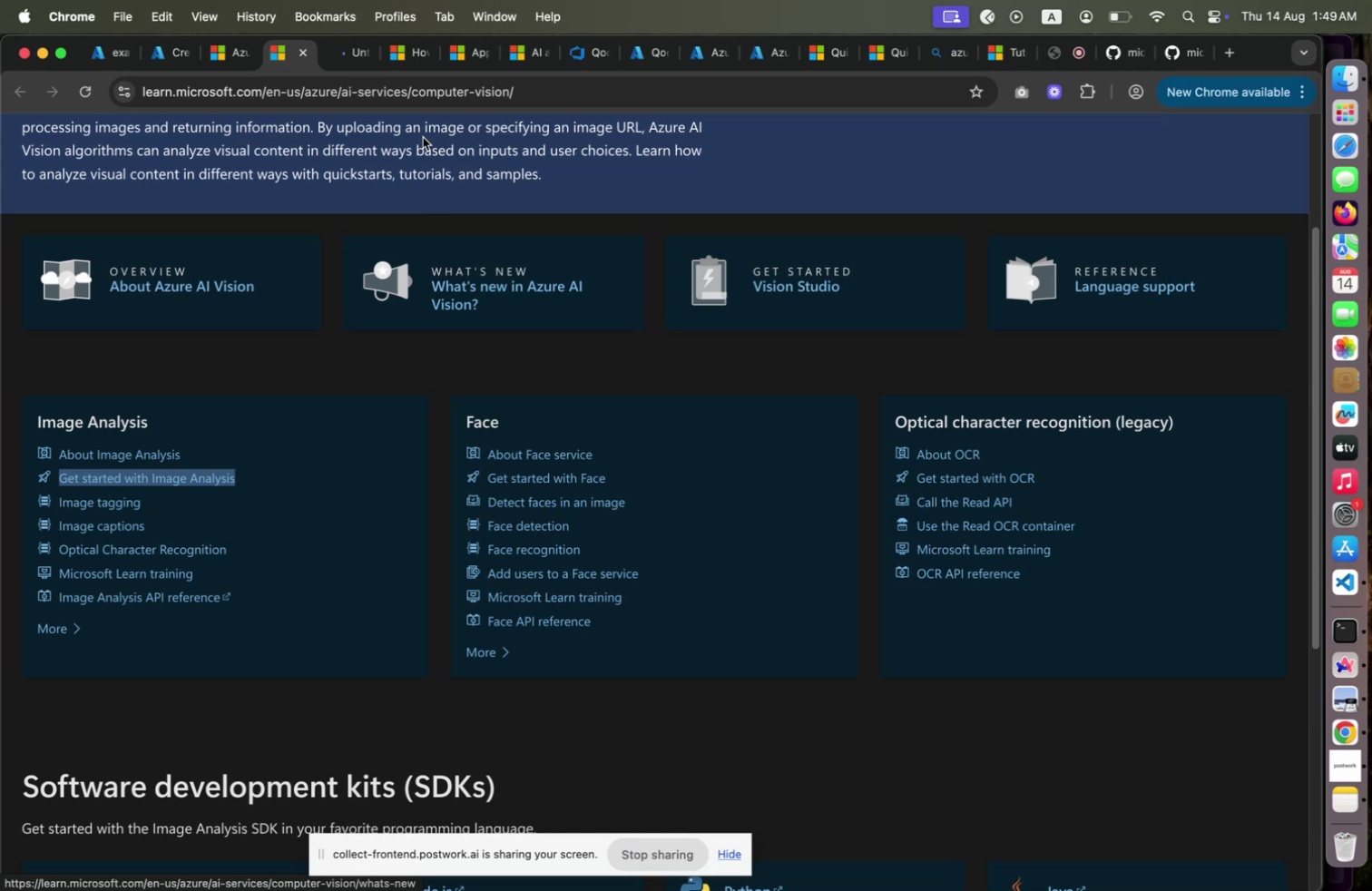 
left_click([364, 75])
 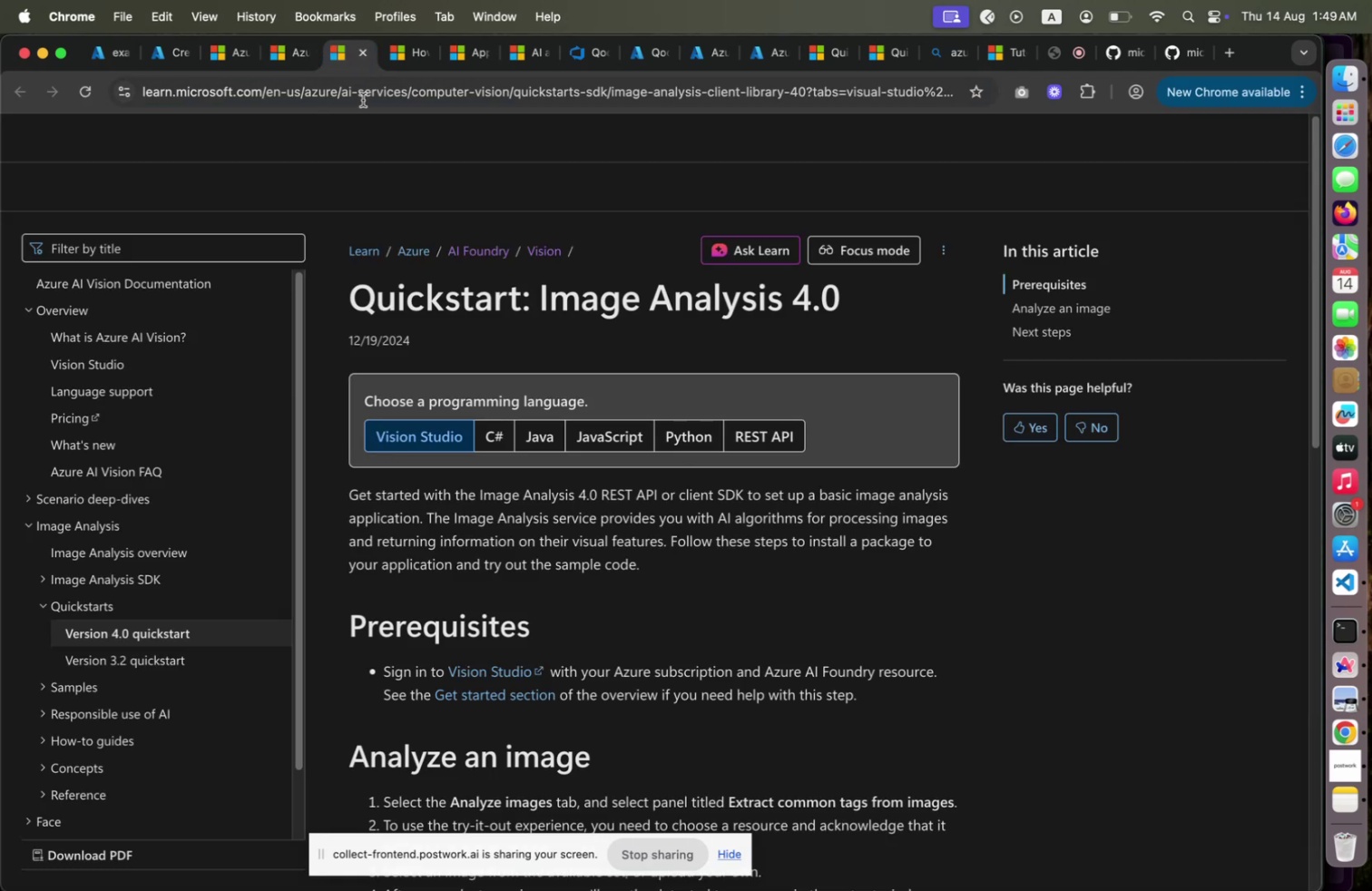 
left_click([349, 62])
 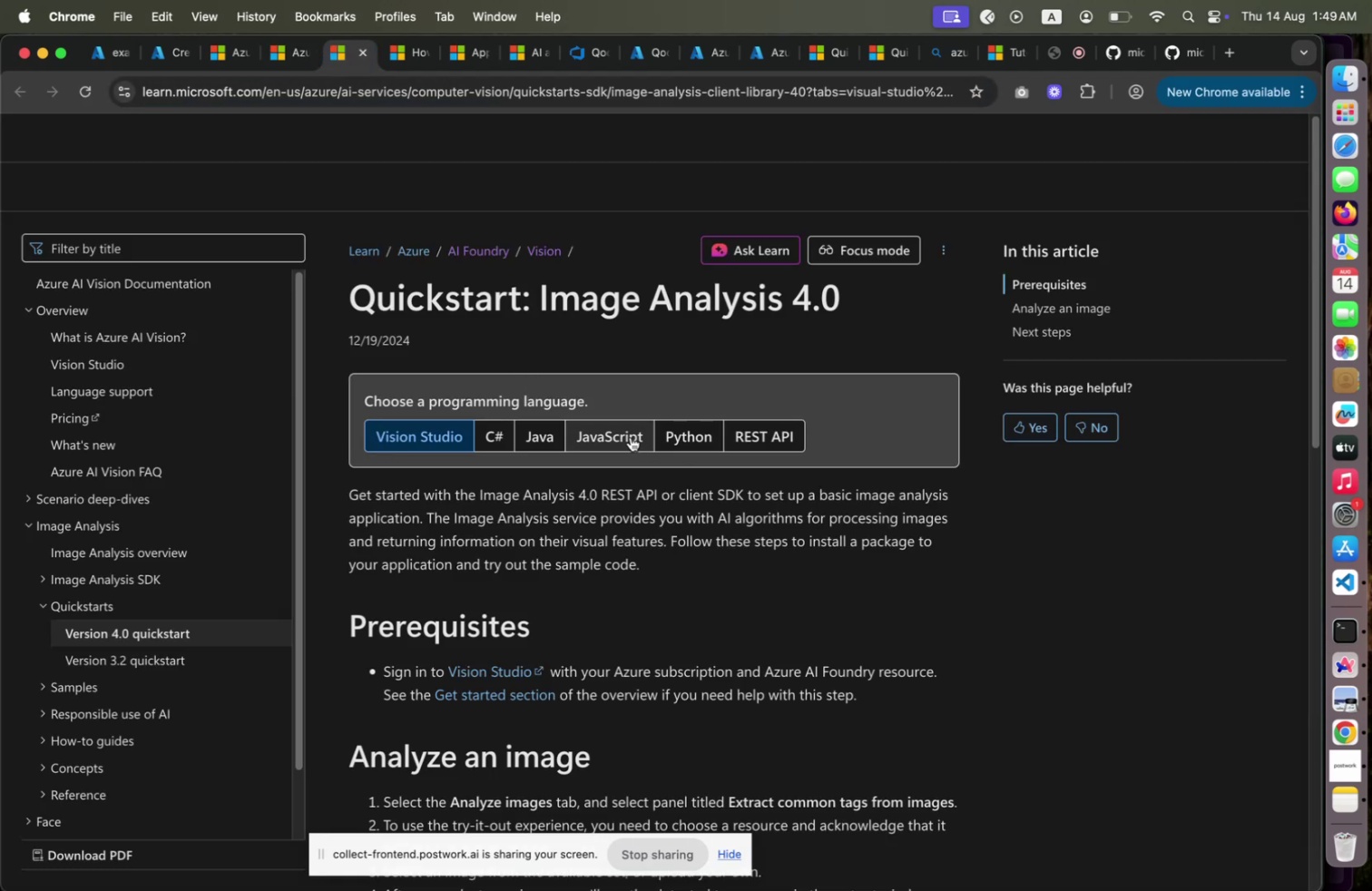 
left_click([631, 436])
 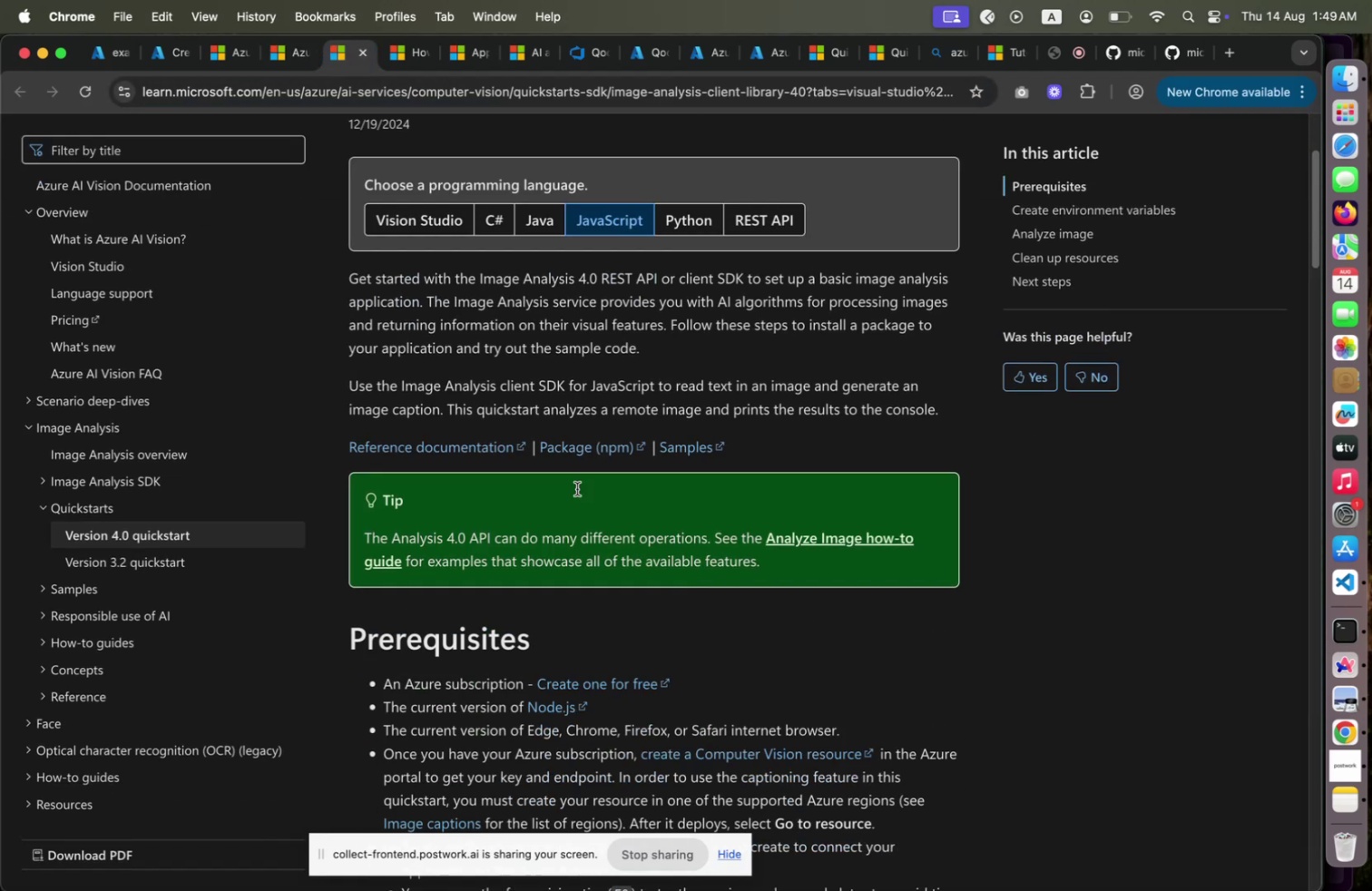 
scroll: coordinate [609, 494], scroll_direction: down, amount: 30.0
 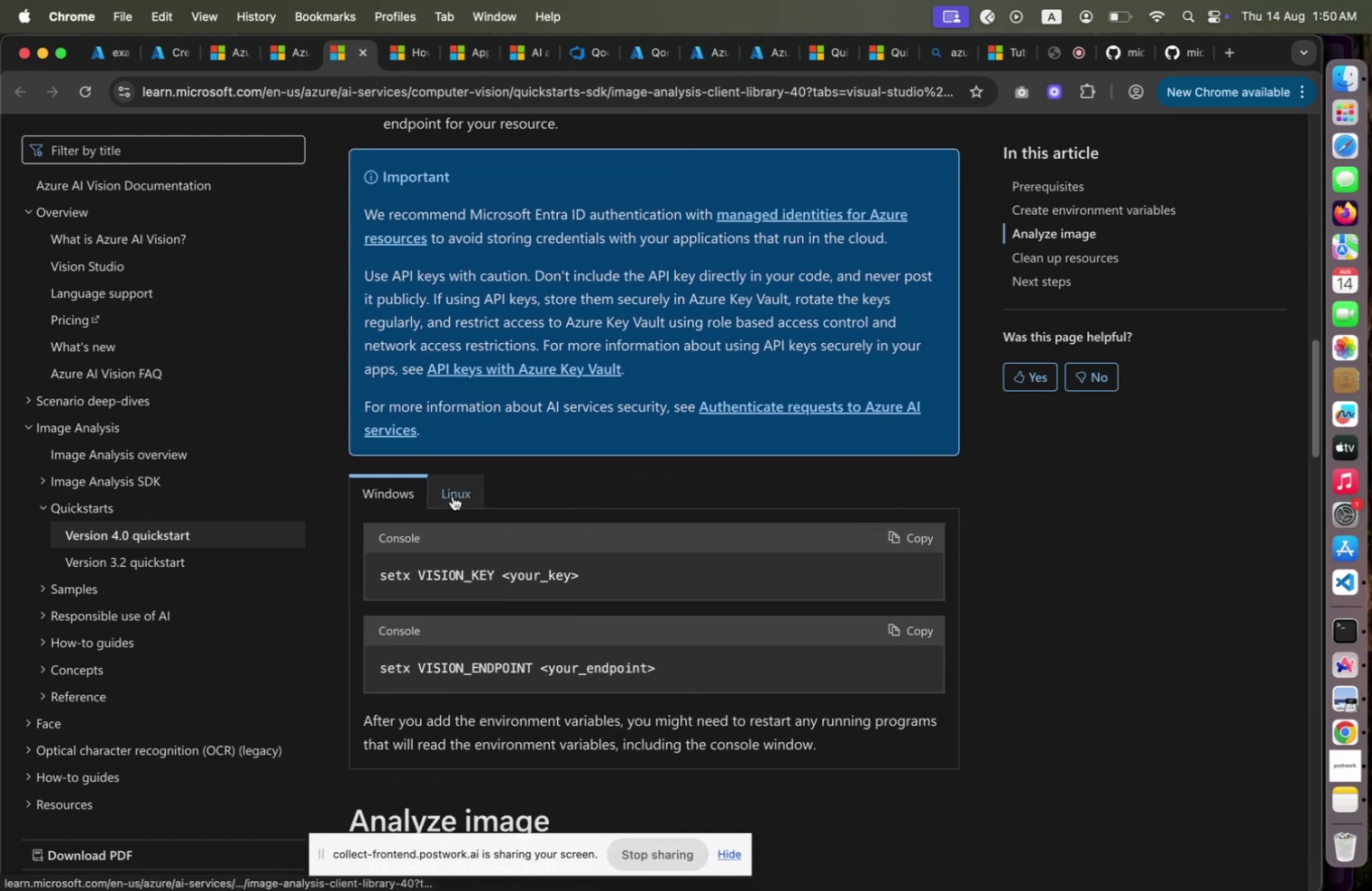 
left_click([453, 495])
 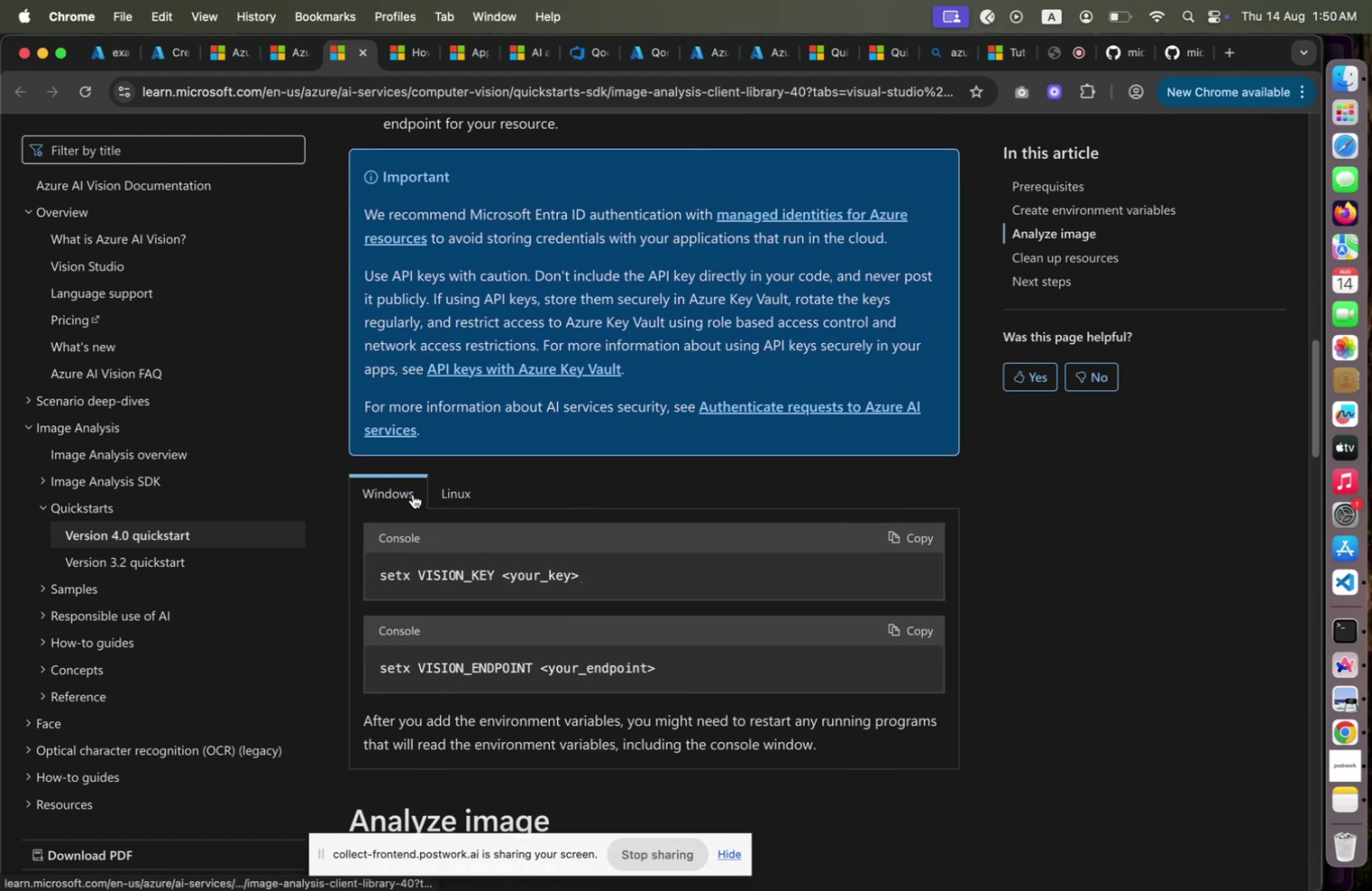 
left_click([413, 494])
 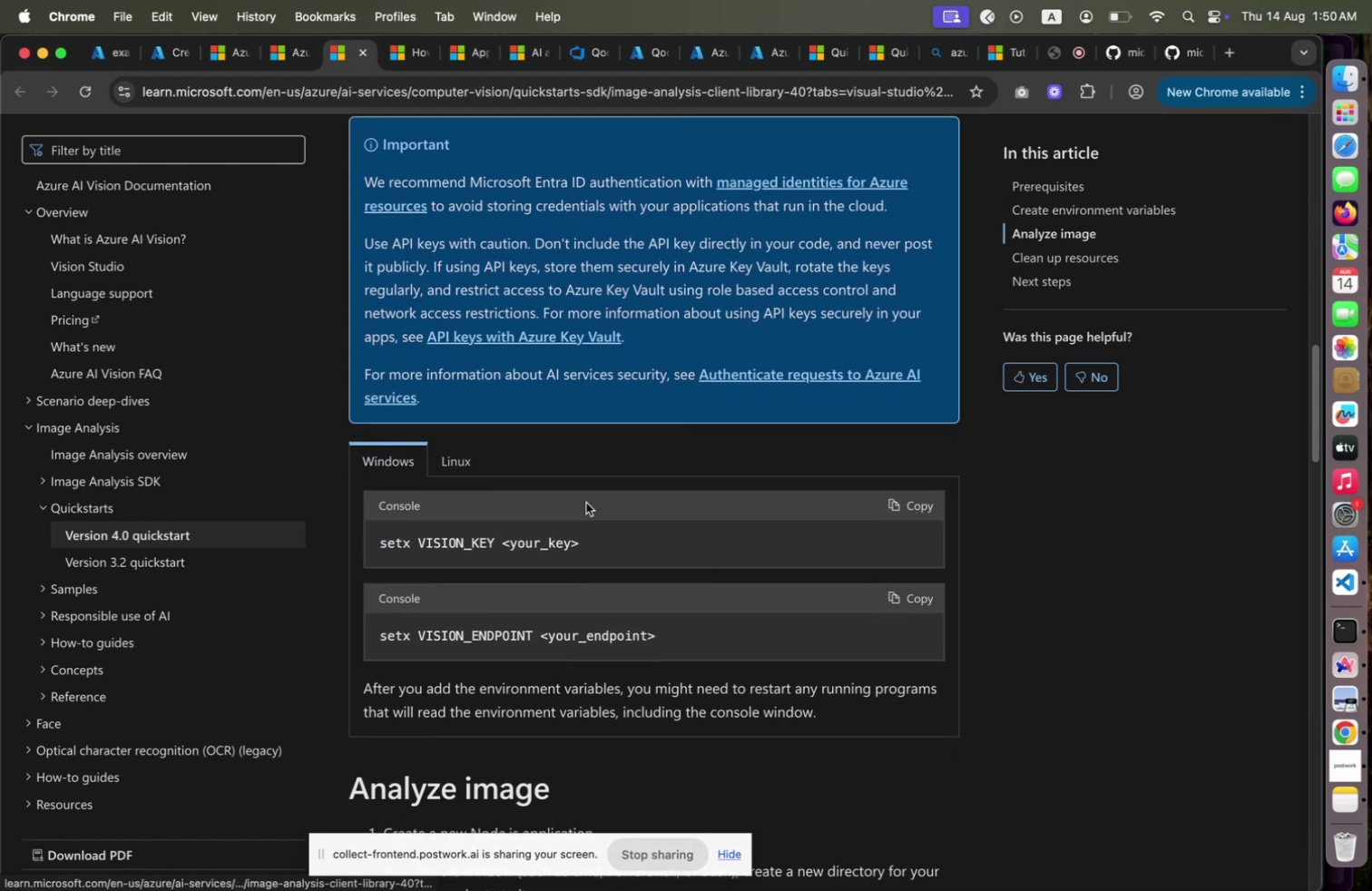 
scroll: coordinate [586, 503], scroll_direction: down, amount: 25.0
 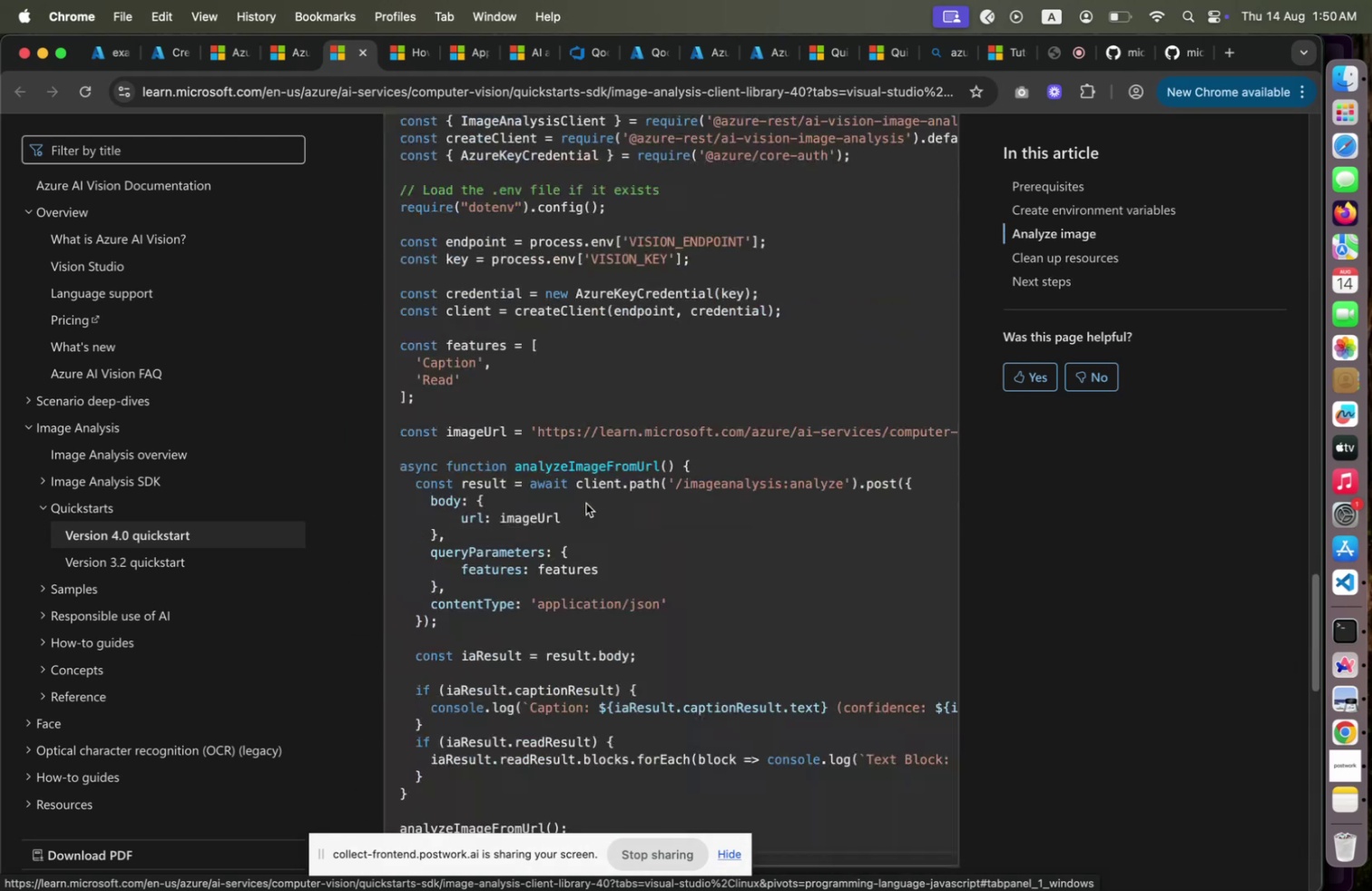 
scroll: coordinate [586, 503], scroll_direction: up, amount: 32.0
 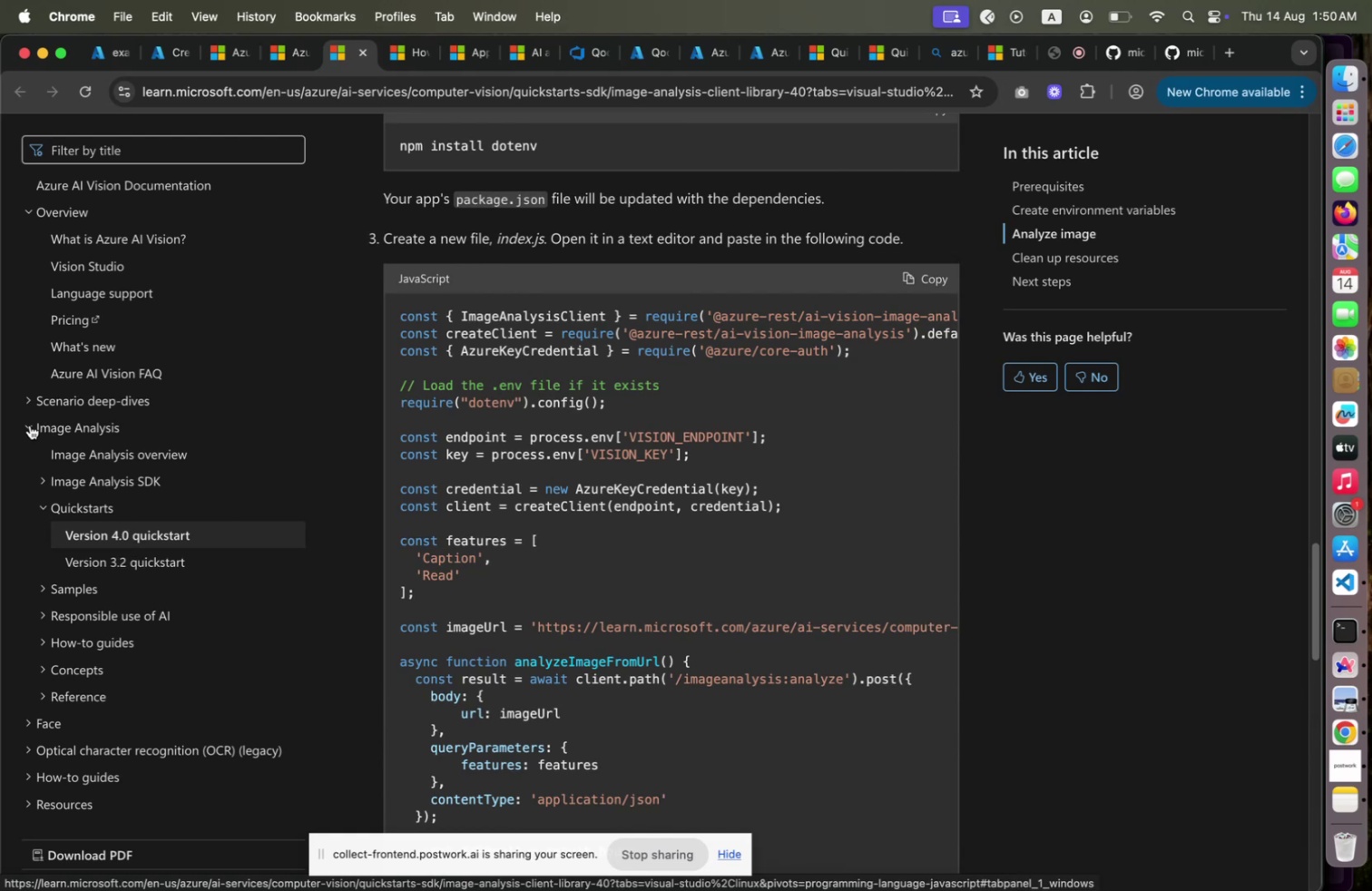 
wait(5.24)
 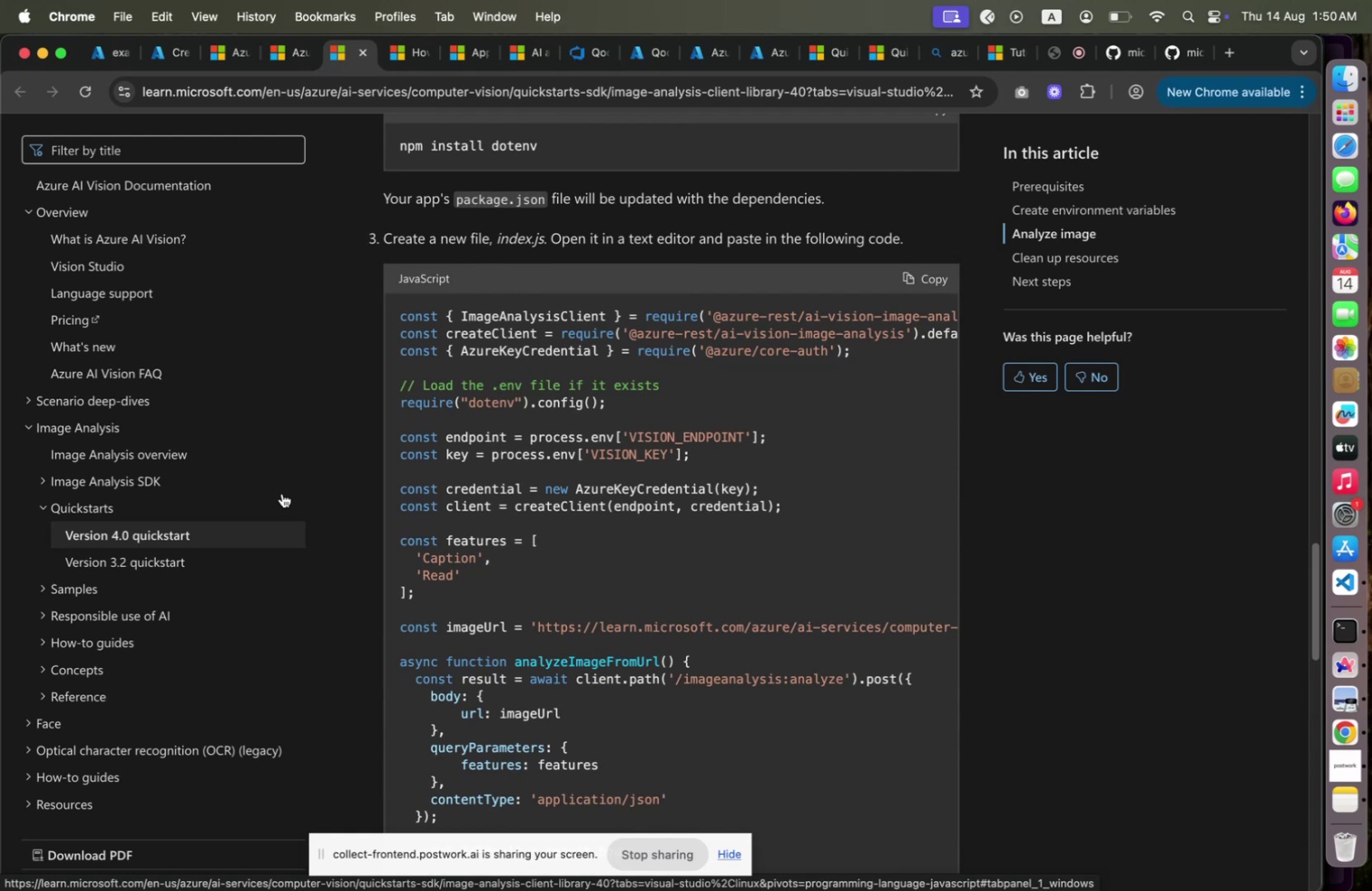 
left_click([29, 425])
 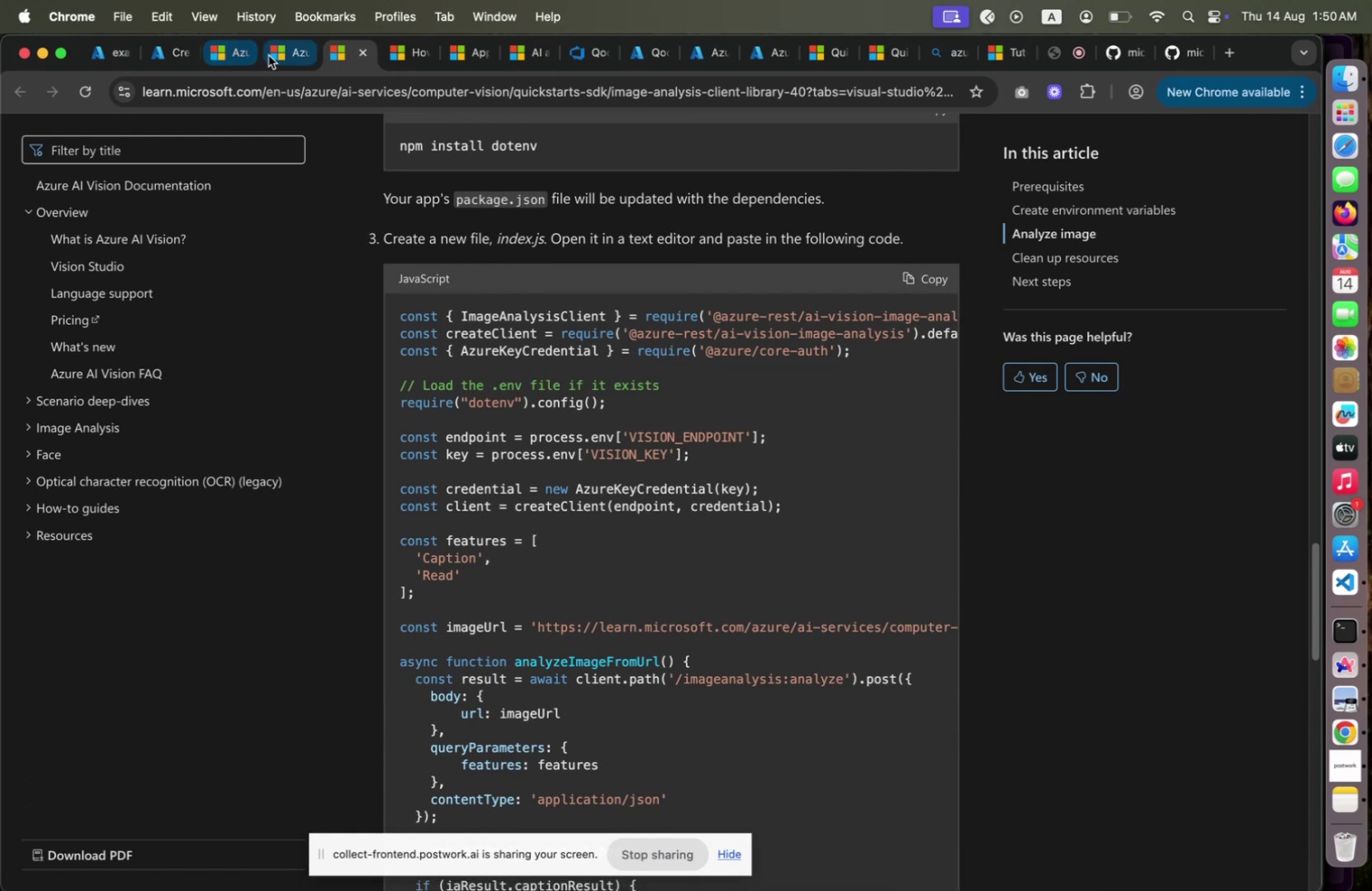 
left_click([280, 57])
 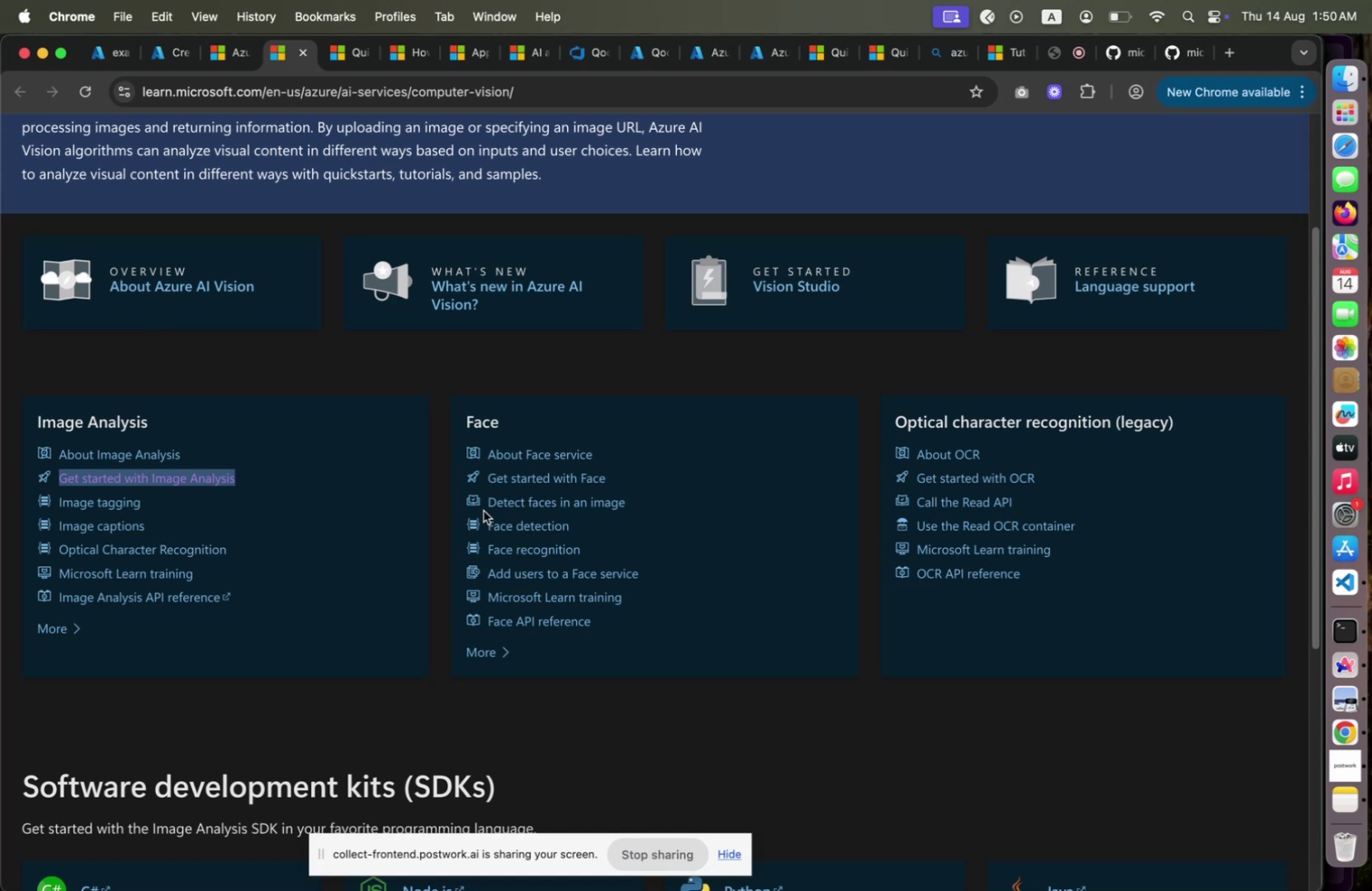 
wait(5.81)
 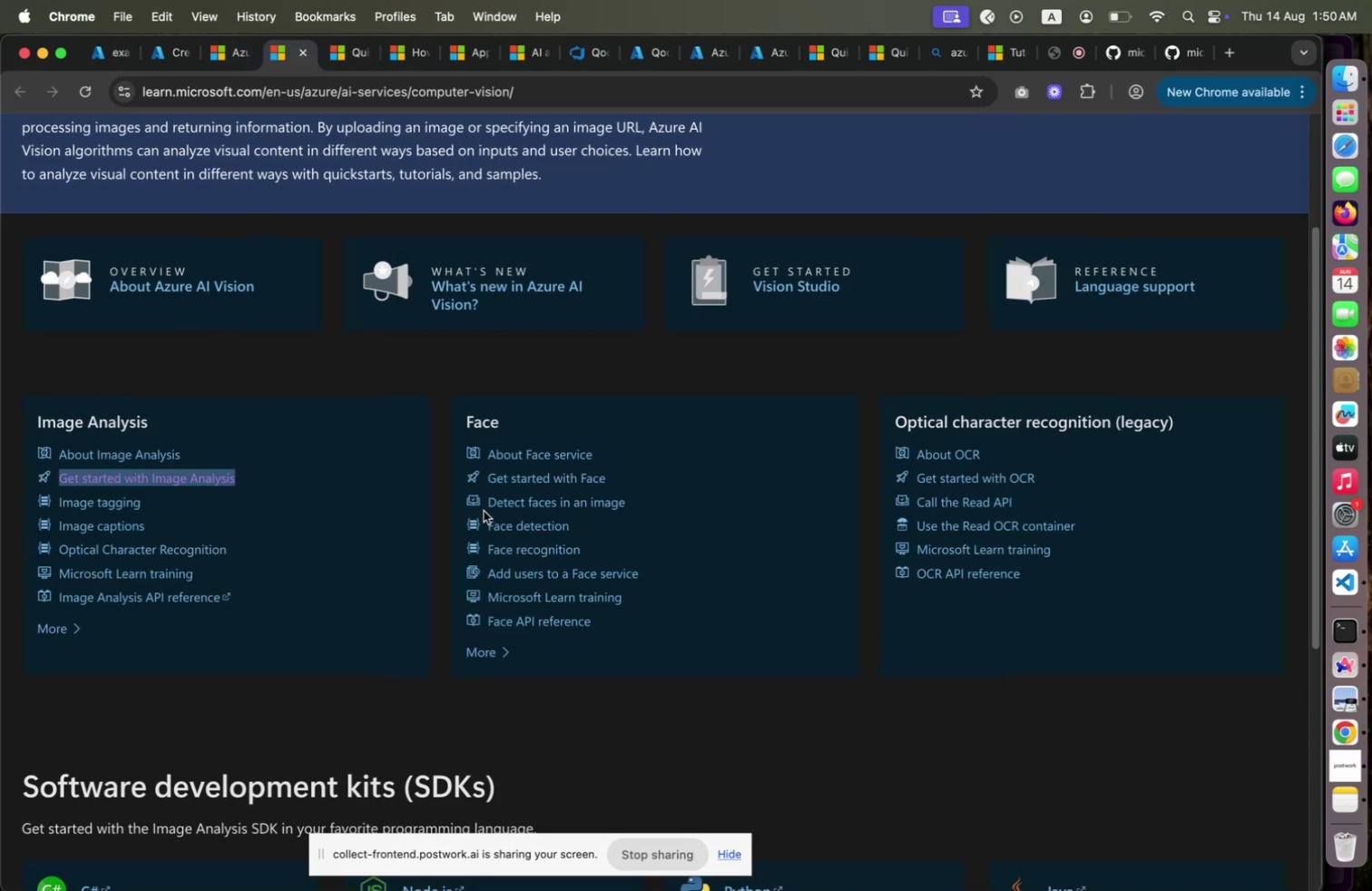 
scroll: coordinate [485, 509], scroll_direction: down, amount: 18.0
 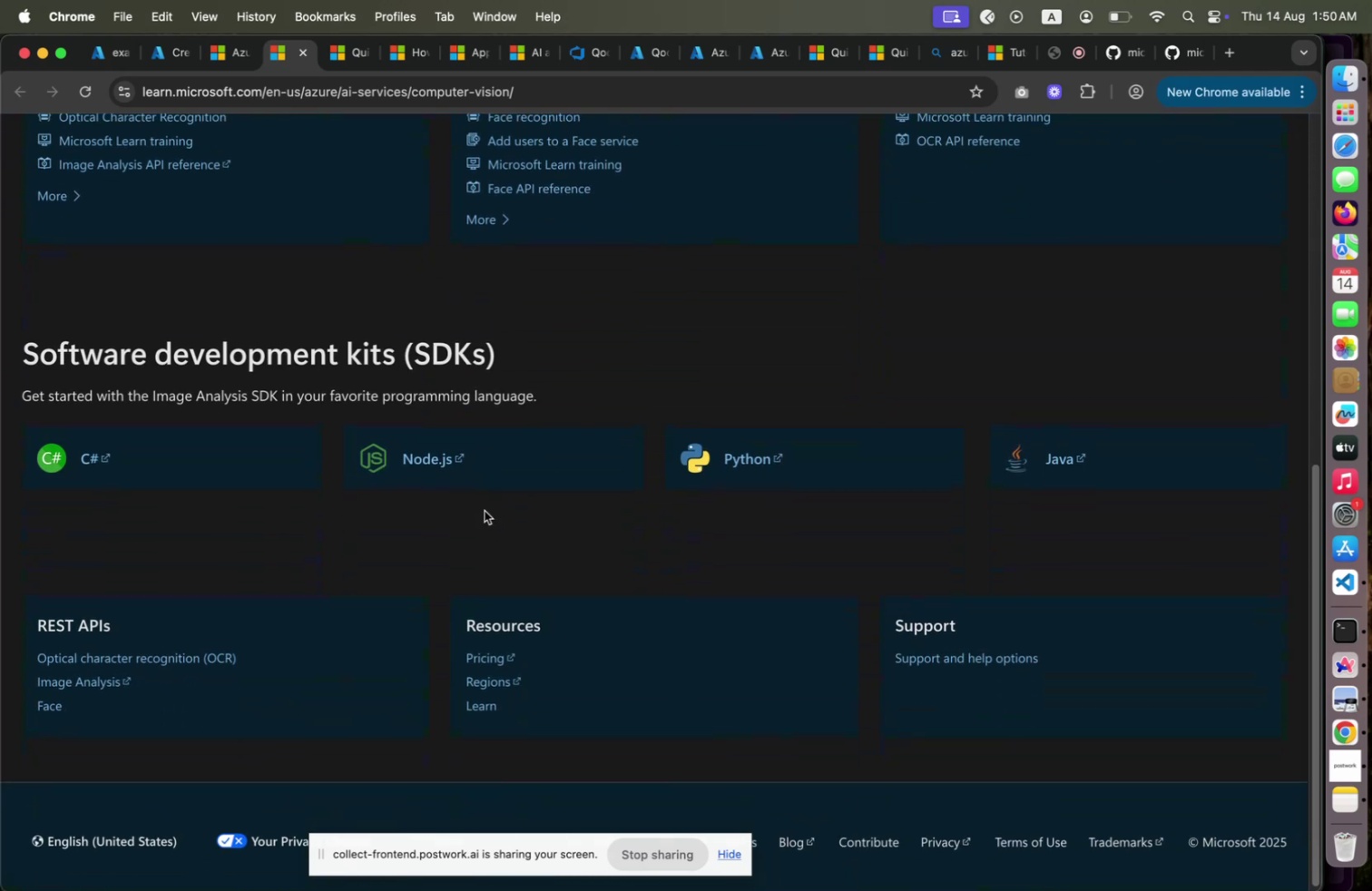 
scroll: coordinate [489, 494], scroll_direction: up, amount: 47.0
 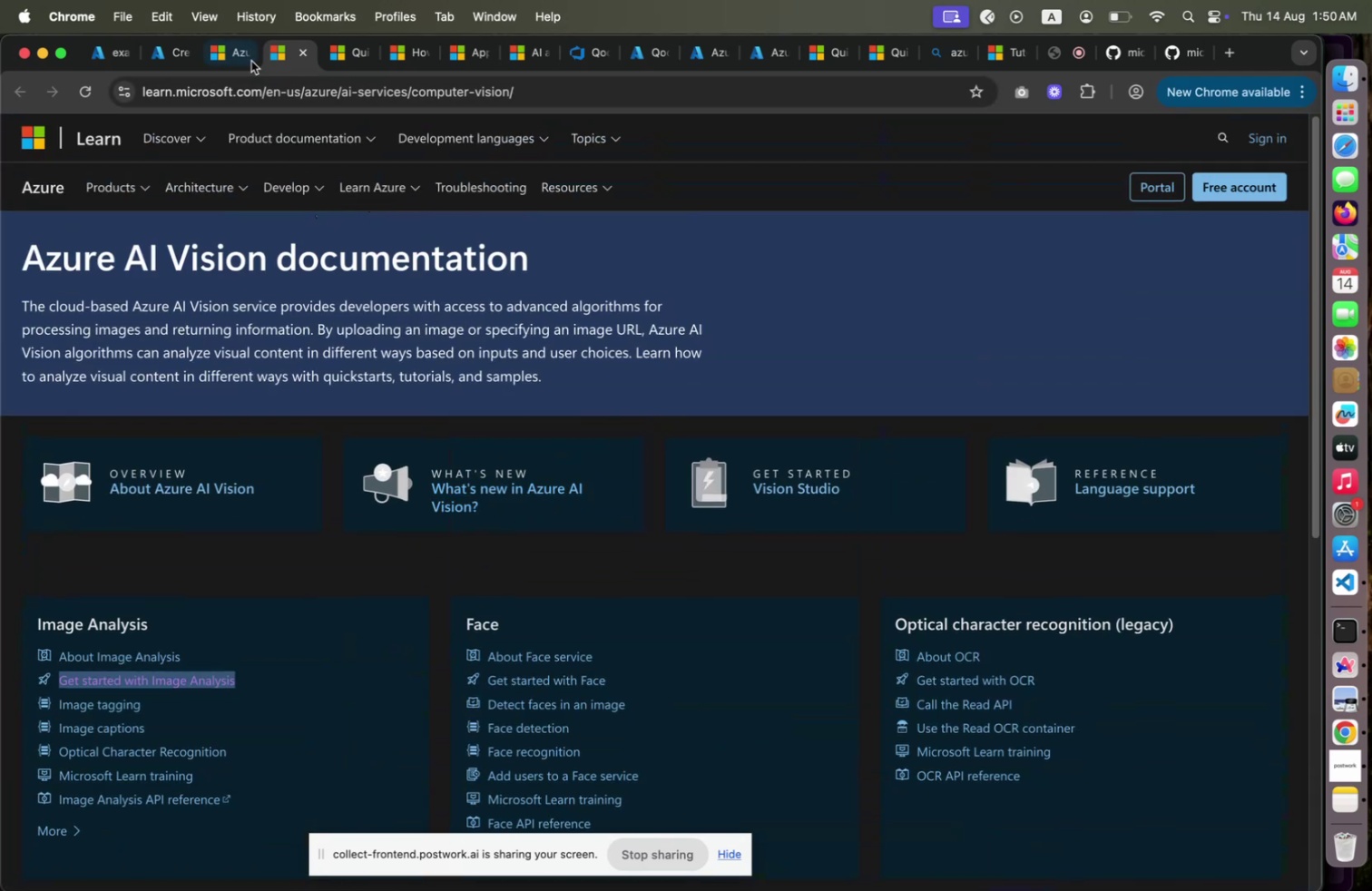 
left_click([241, 61])
 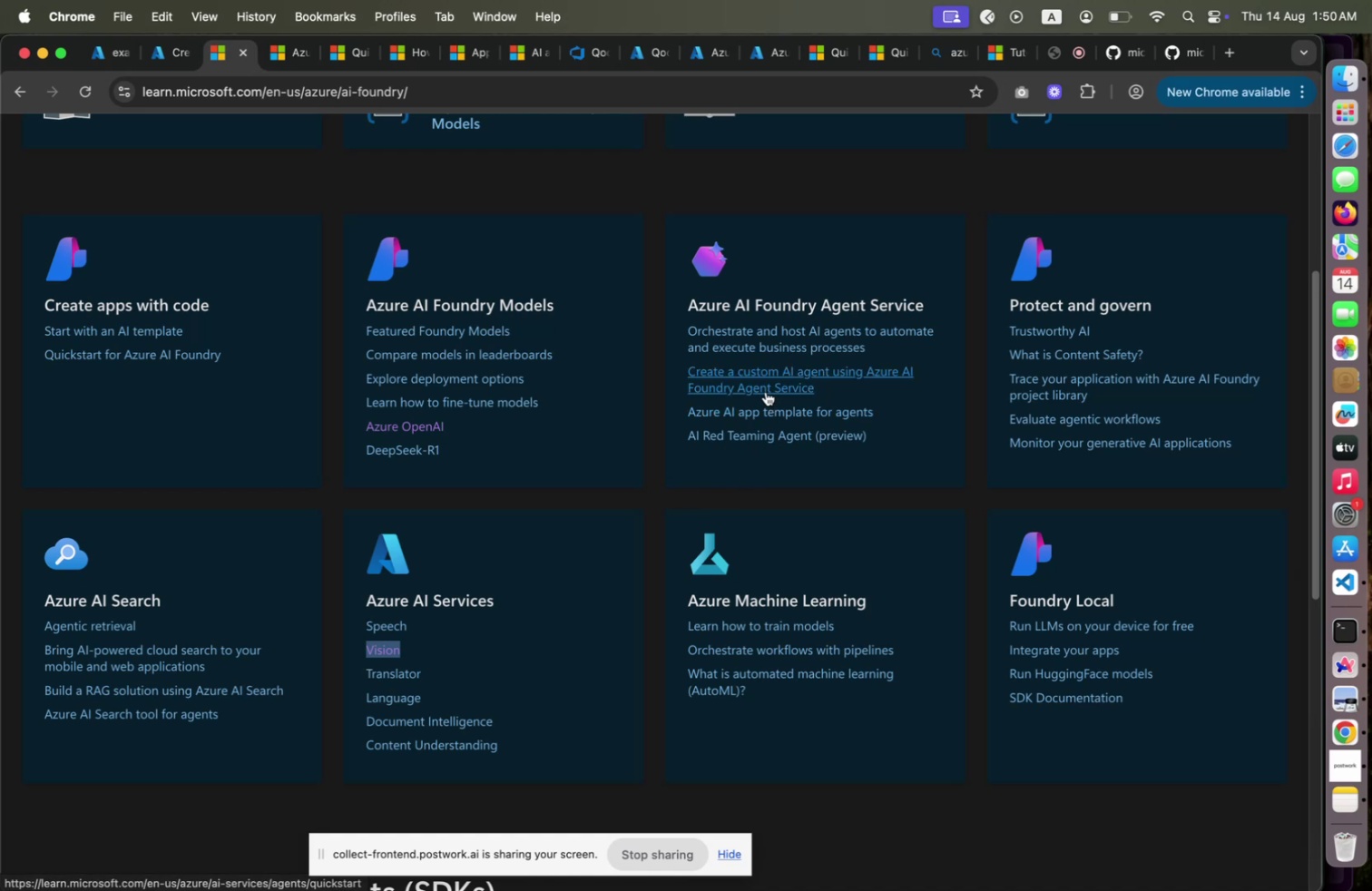 
wait(23.69)
 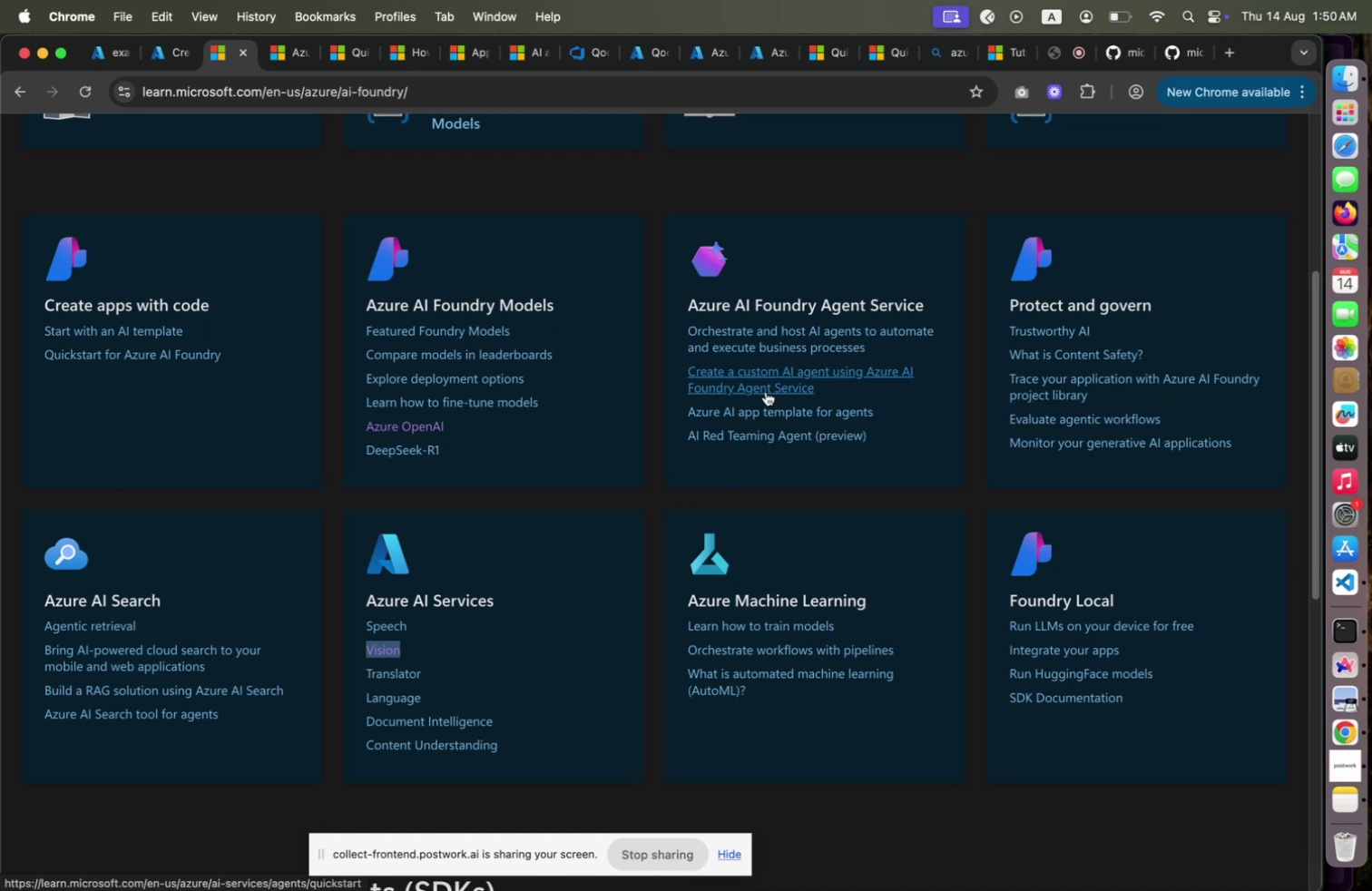 
scroll: coordinate [568, 458], scroll_direction: up, amount: 15.0
 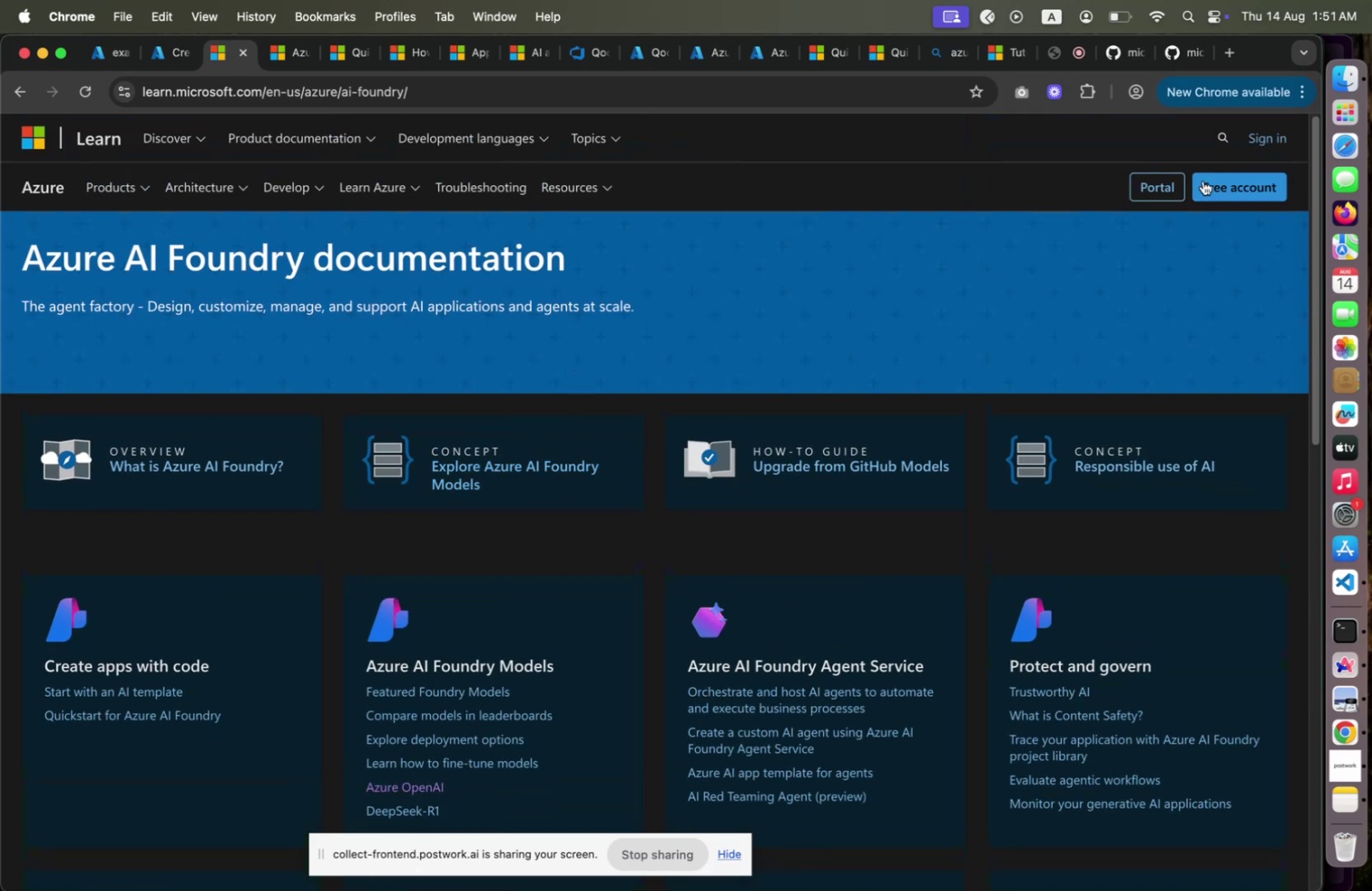 
left_click([1230, 145])
 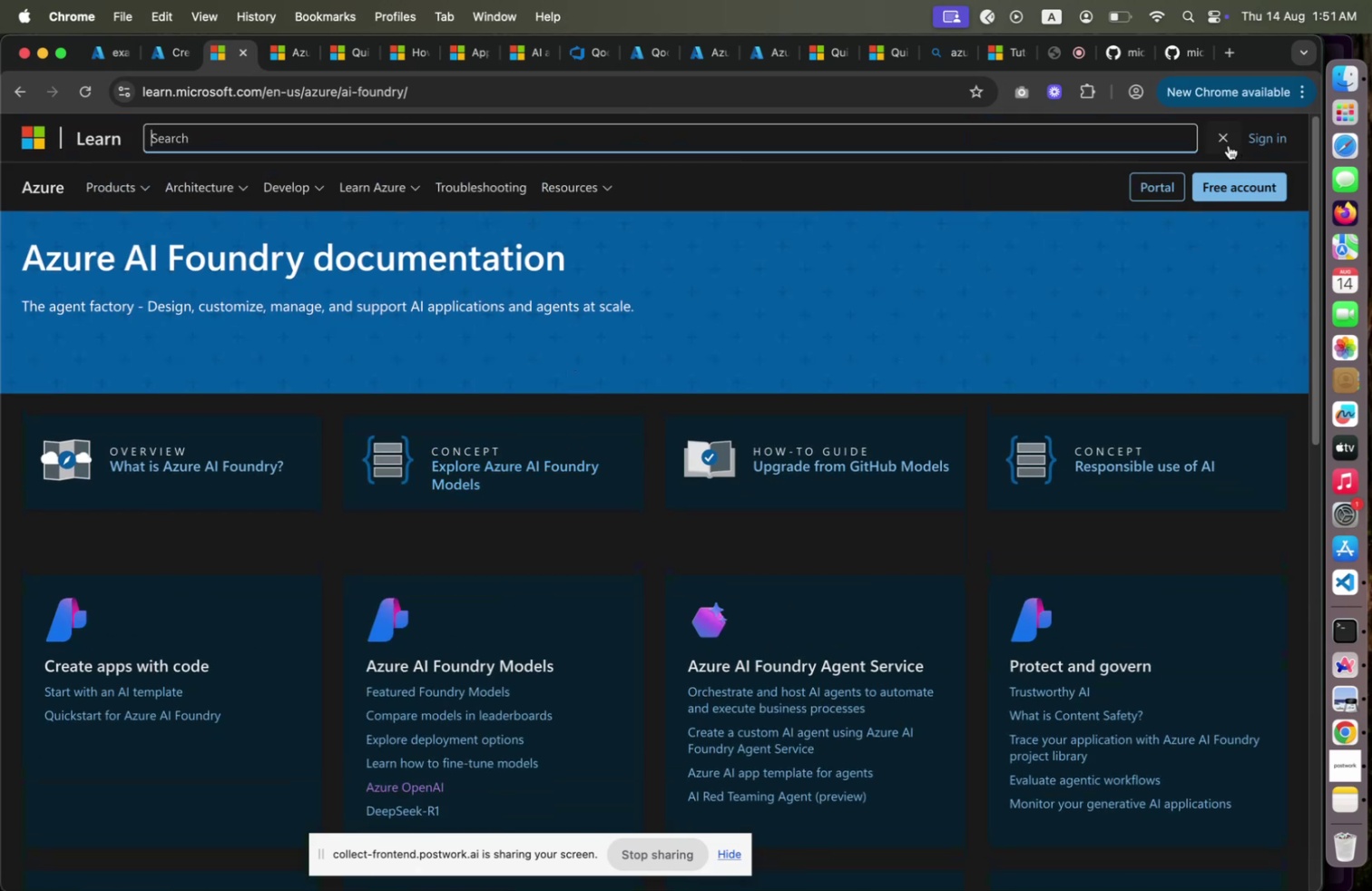 
type(Azure Custom AI models)
 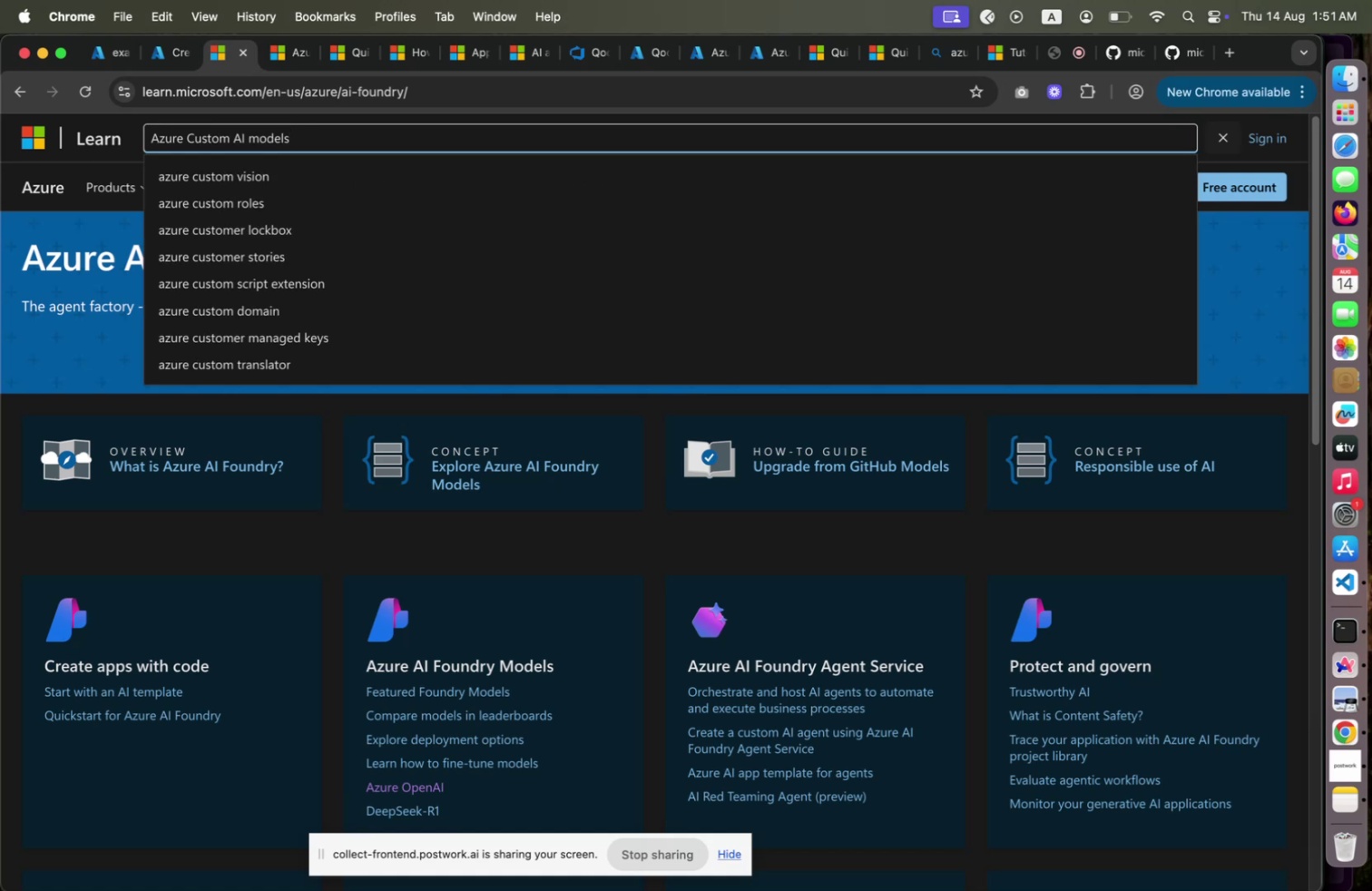 
hold_key(key=ArrowLeft, duration=1.11)
 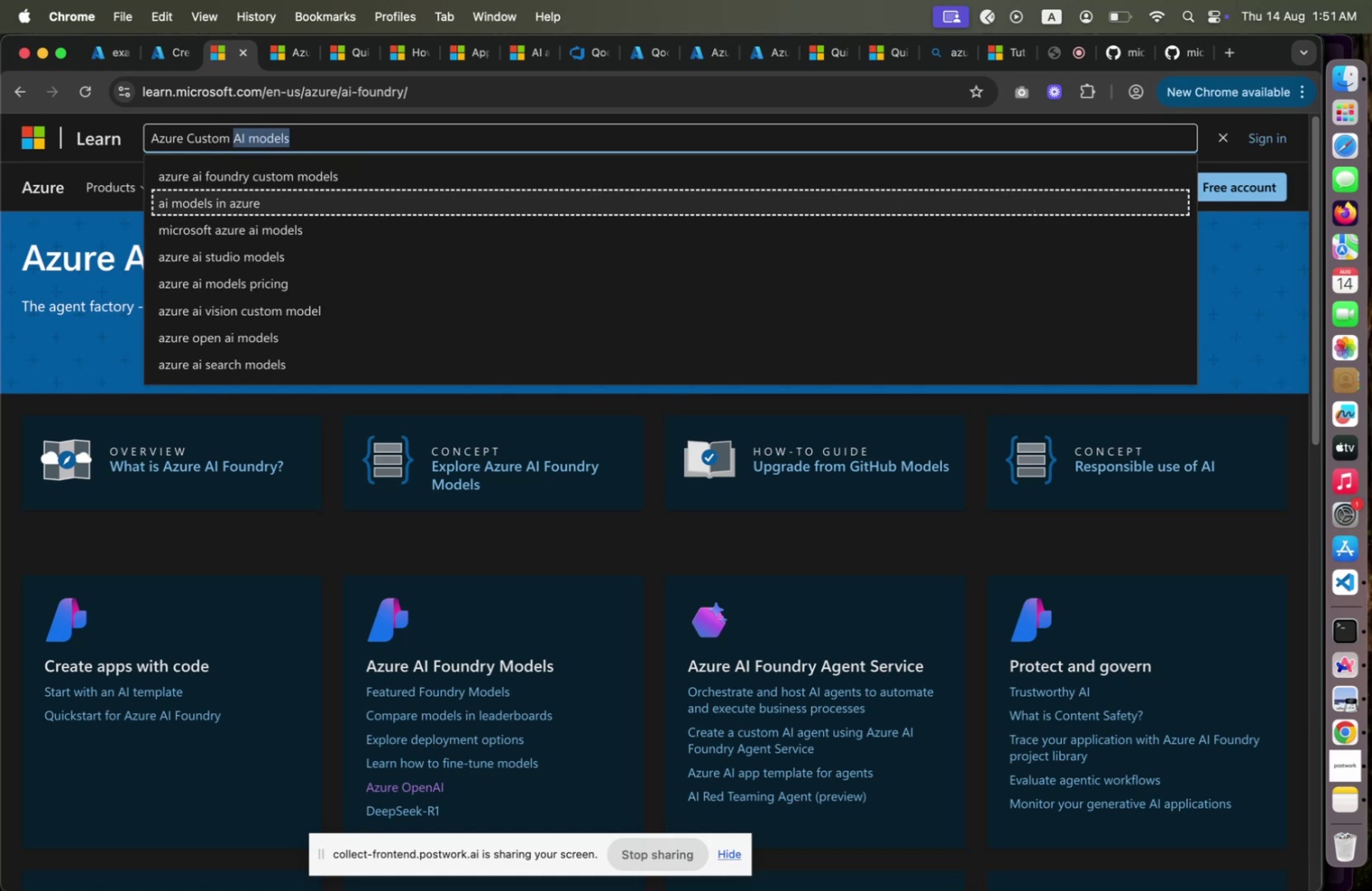 
type(Vision)
 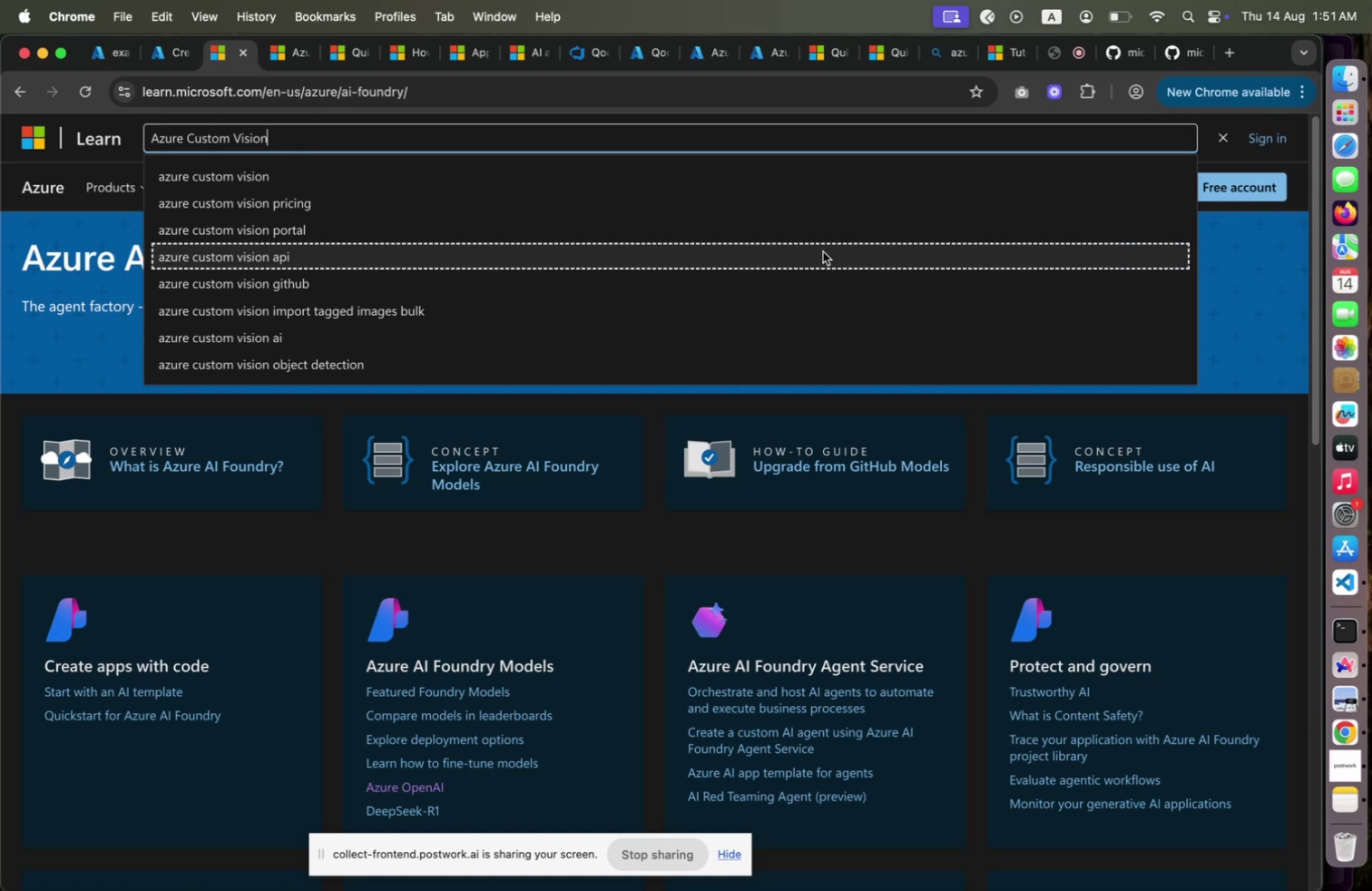 
mouse_move([644, 203])
 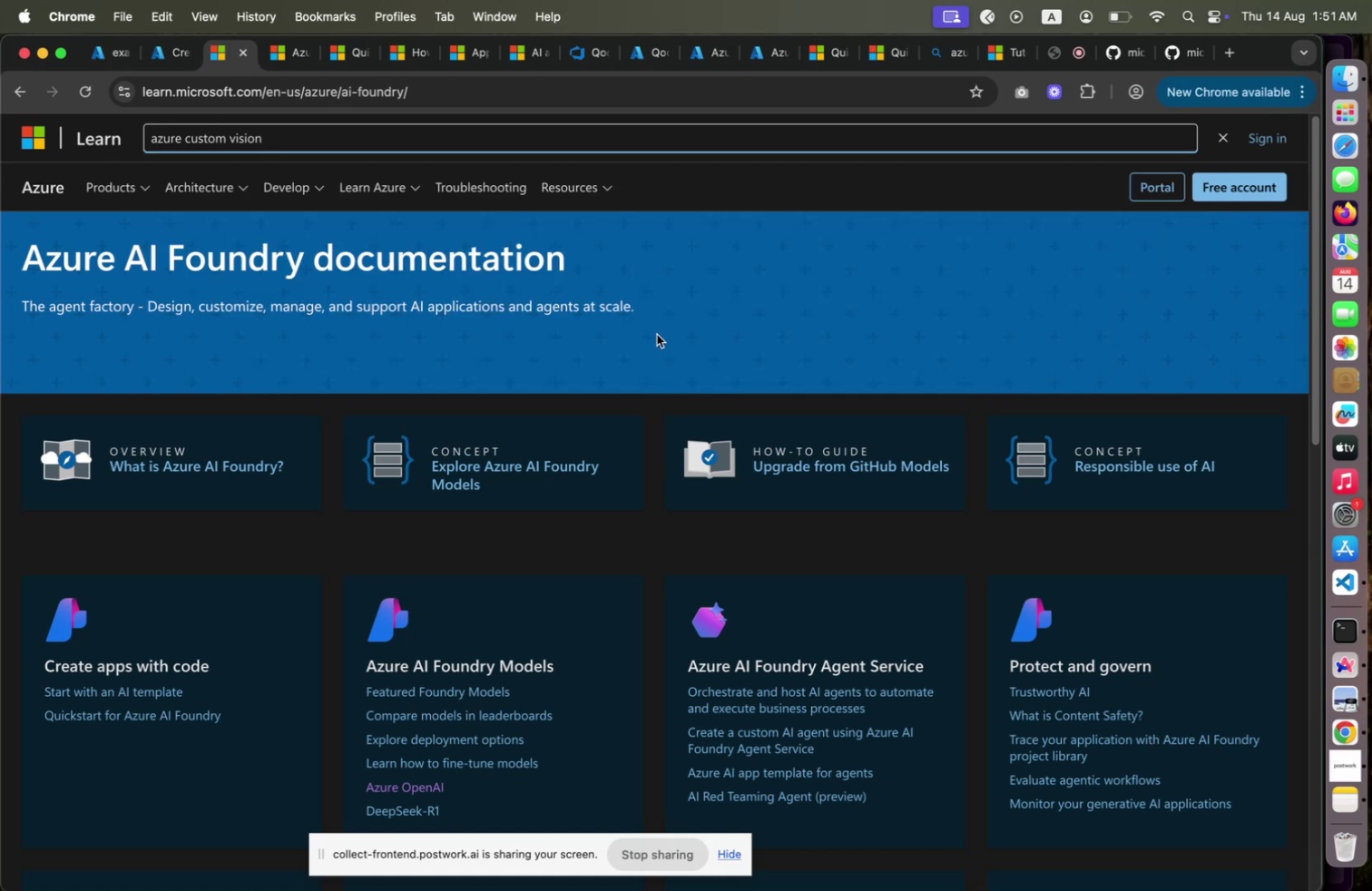 
wait(8.29)
 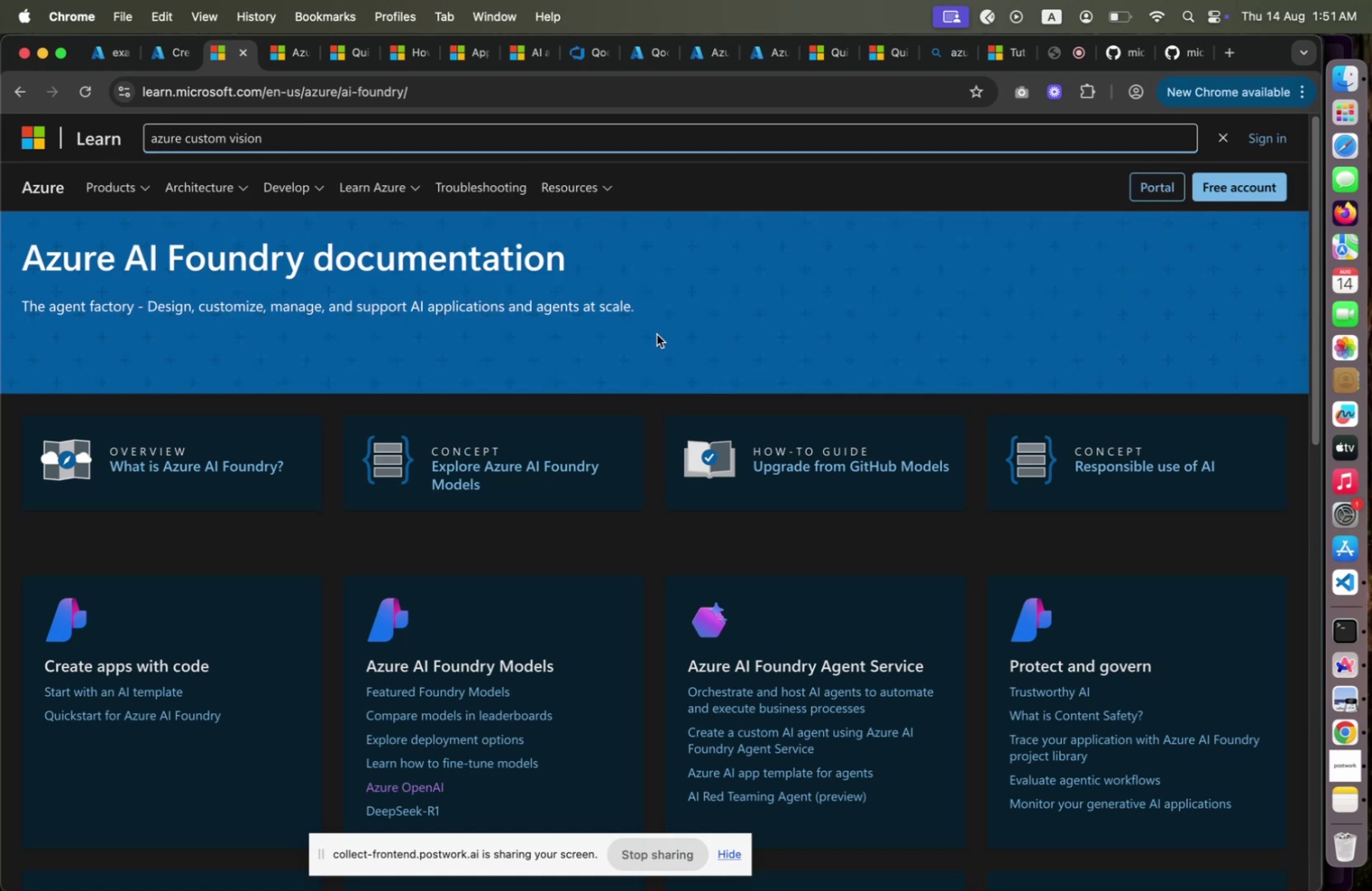 
left_click([630, 132])
 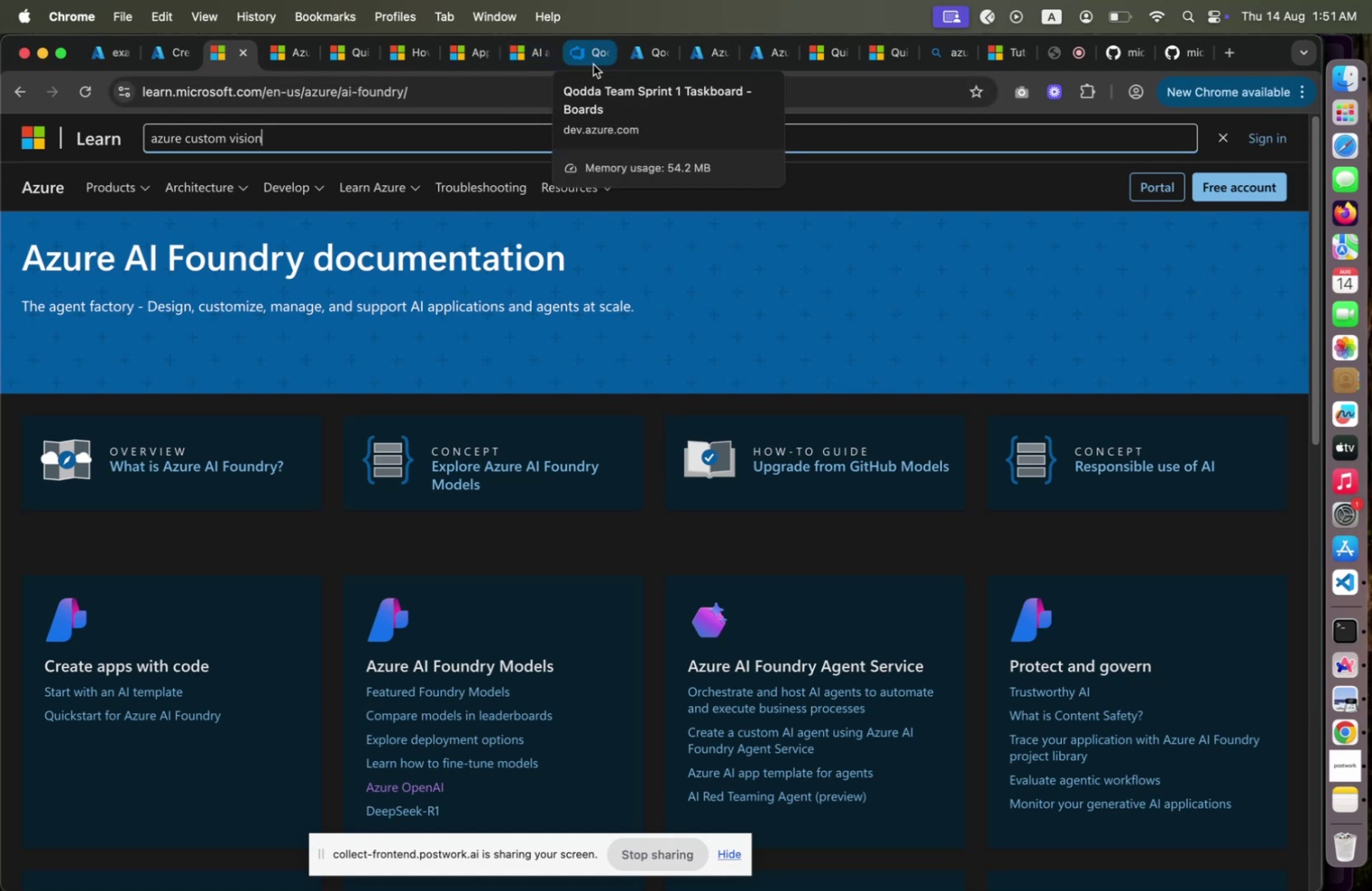 
wait(8.3)
 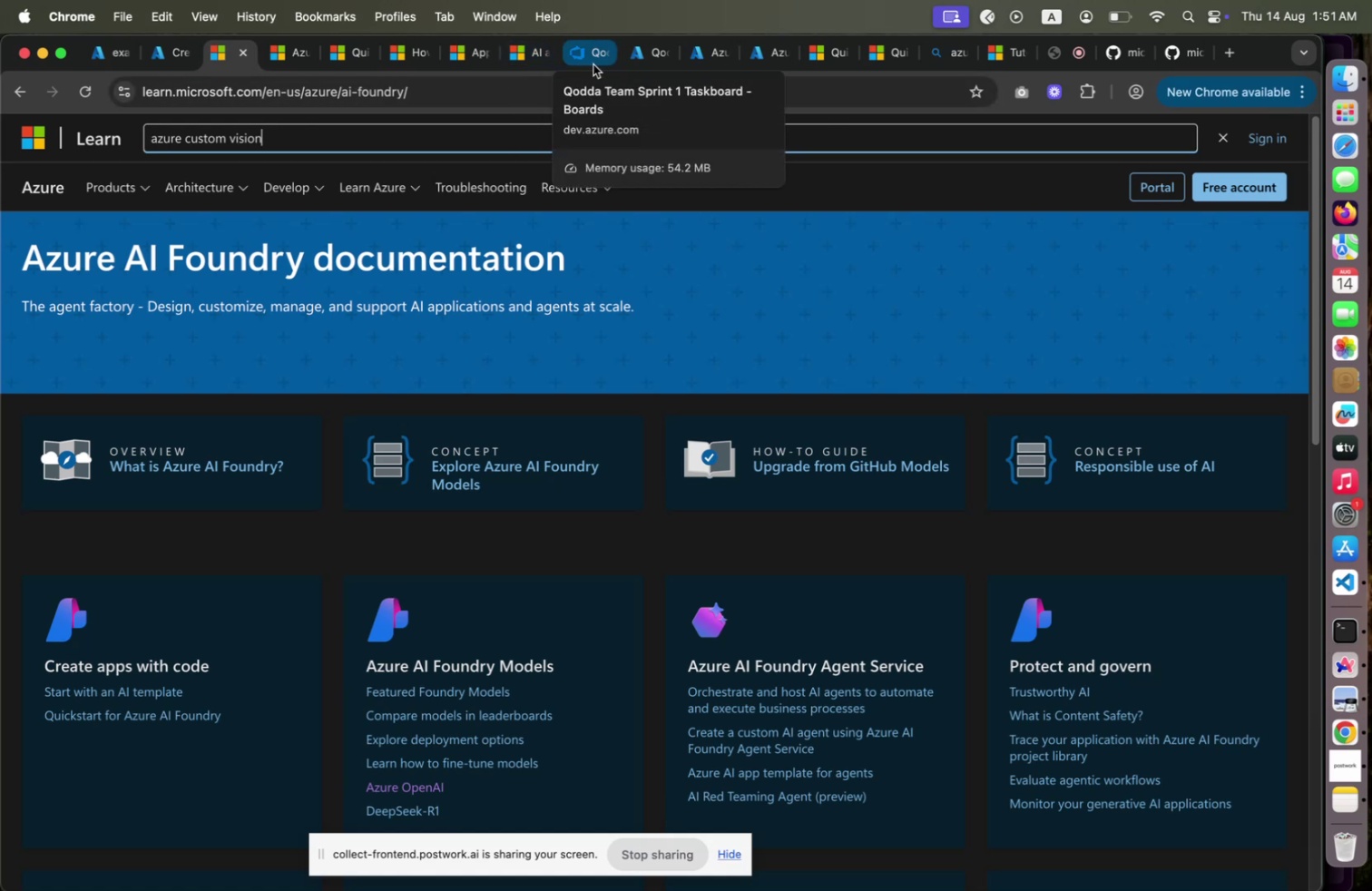 
left_click([551, 563])
 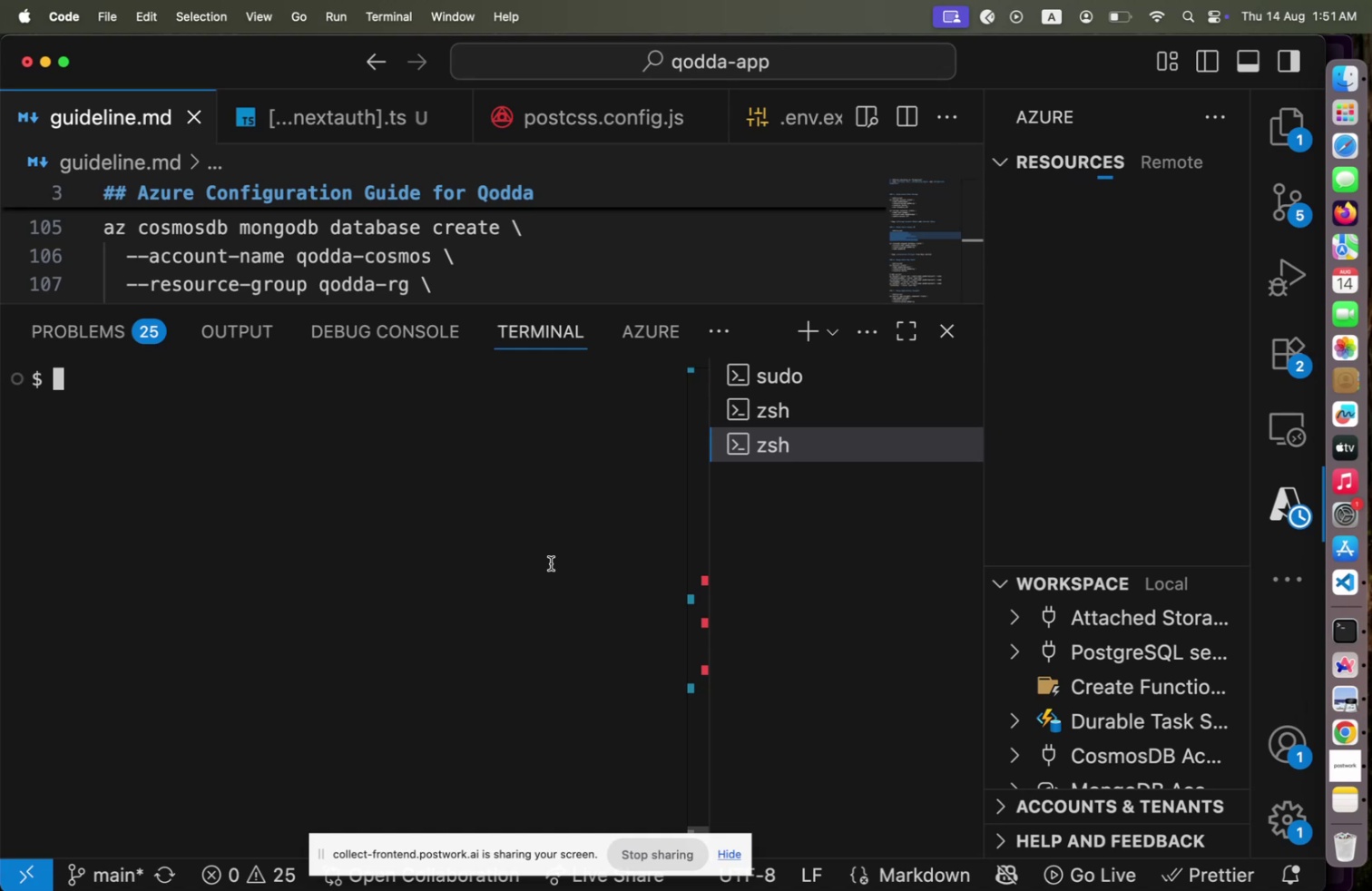 
scroll: coordinate [484, 520], scroll_direction: up, amount: 32.0
 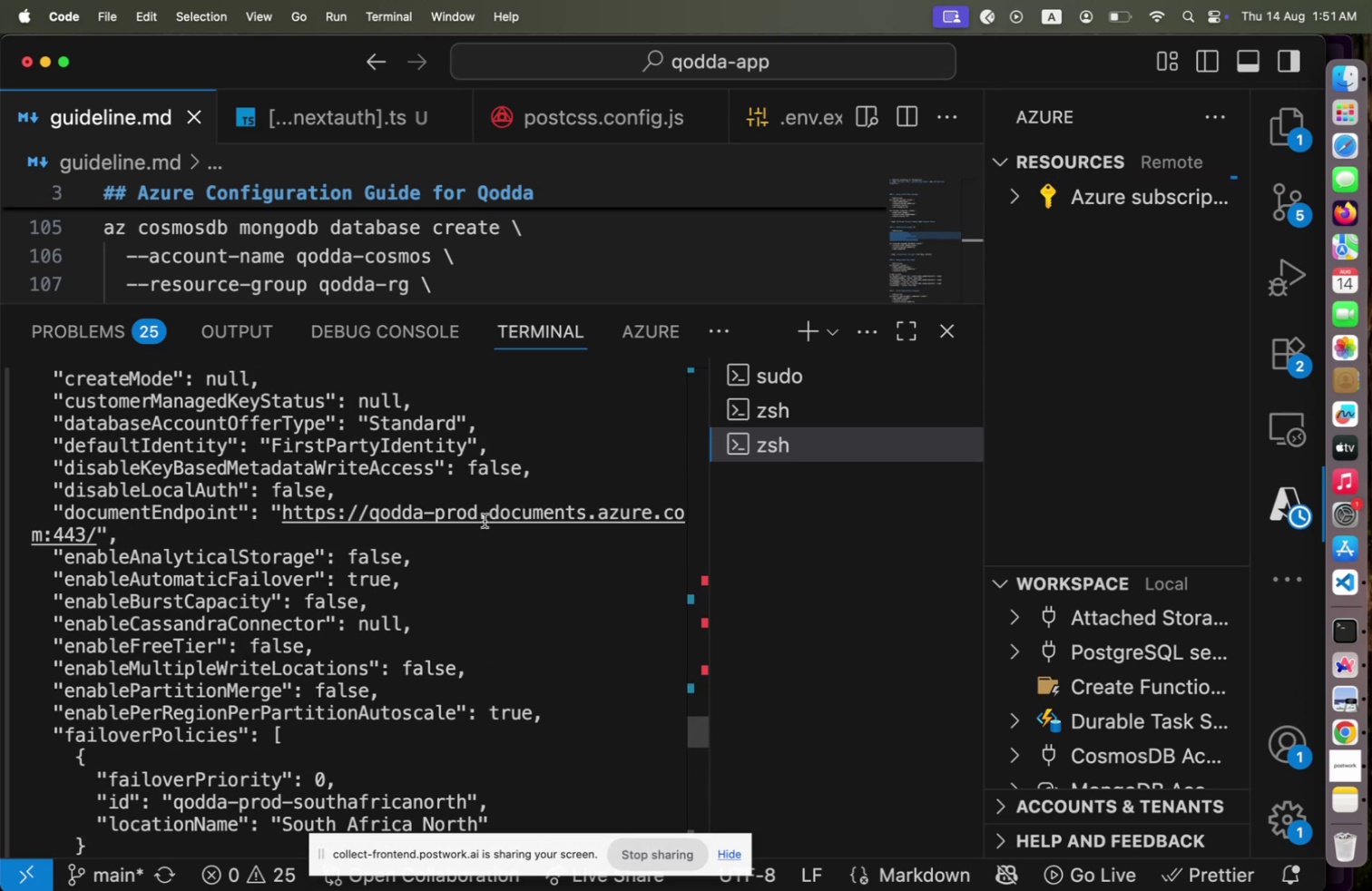 
scroll: coordinate [485, 522], scroll_direction: up, amount: 12.0
 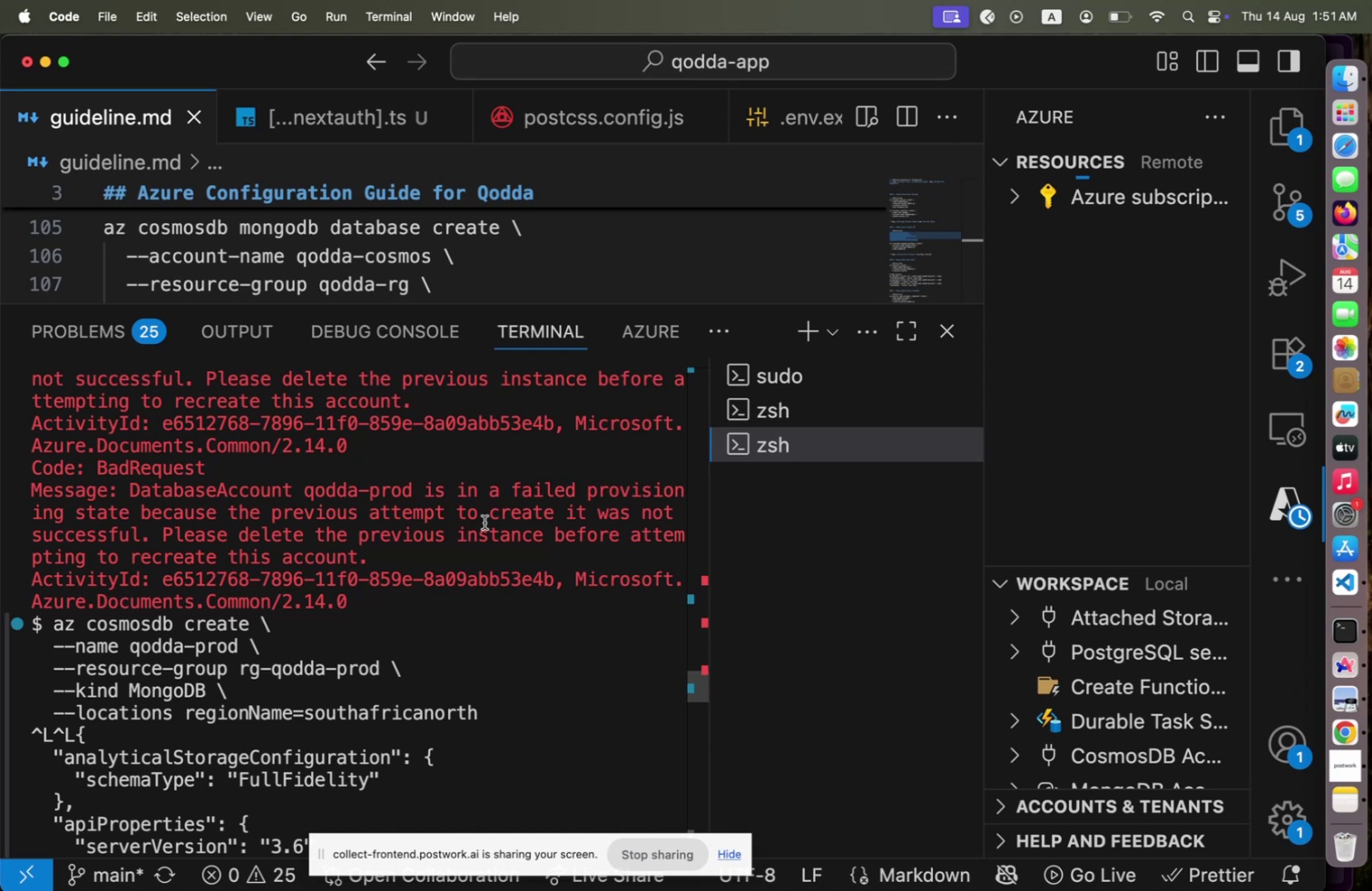 
scroll: coordinate [486, 522], scroll_direction: down, amount: 39.0
 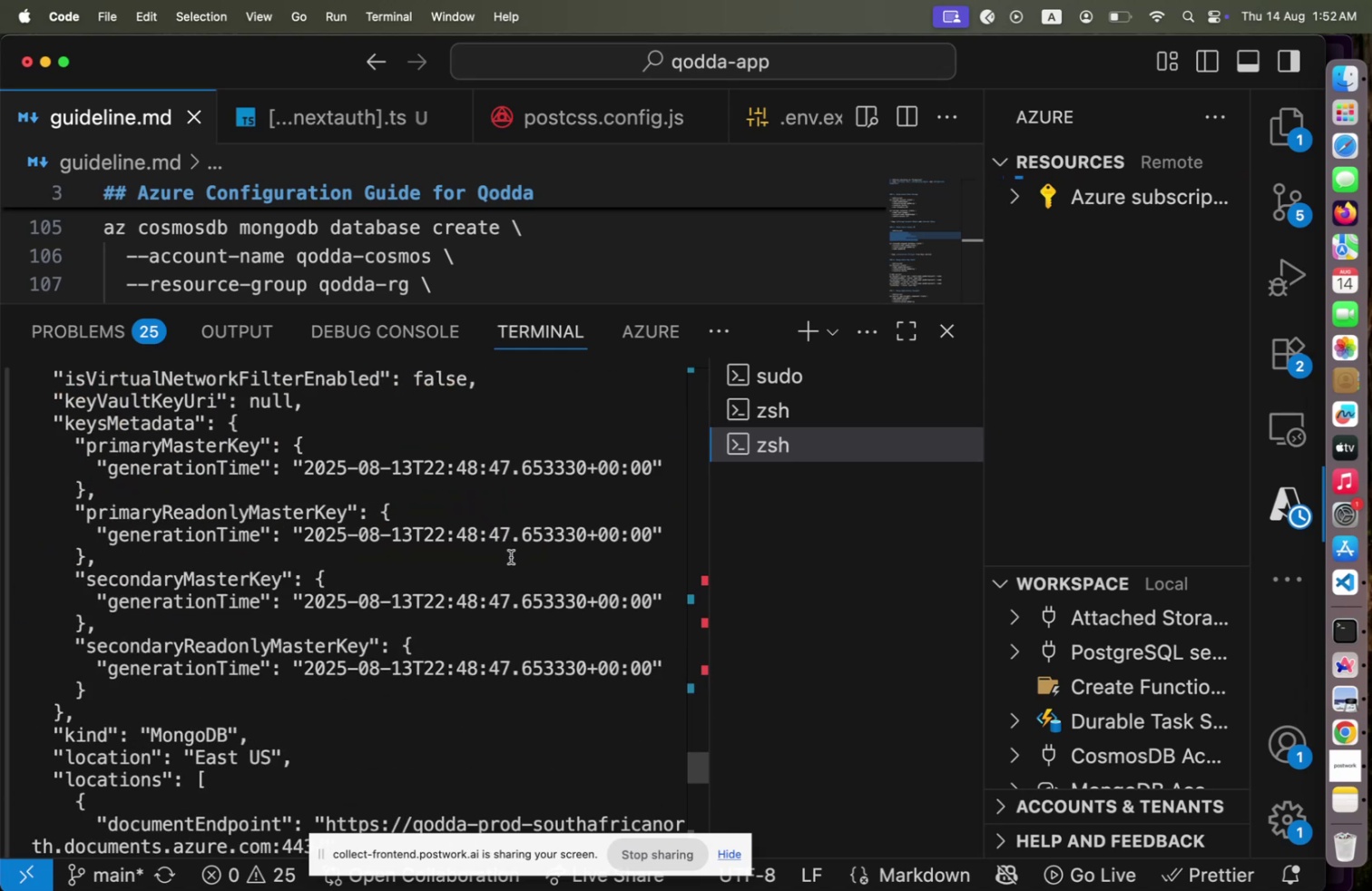 
wait(6.56)
 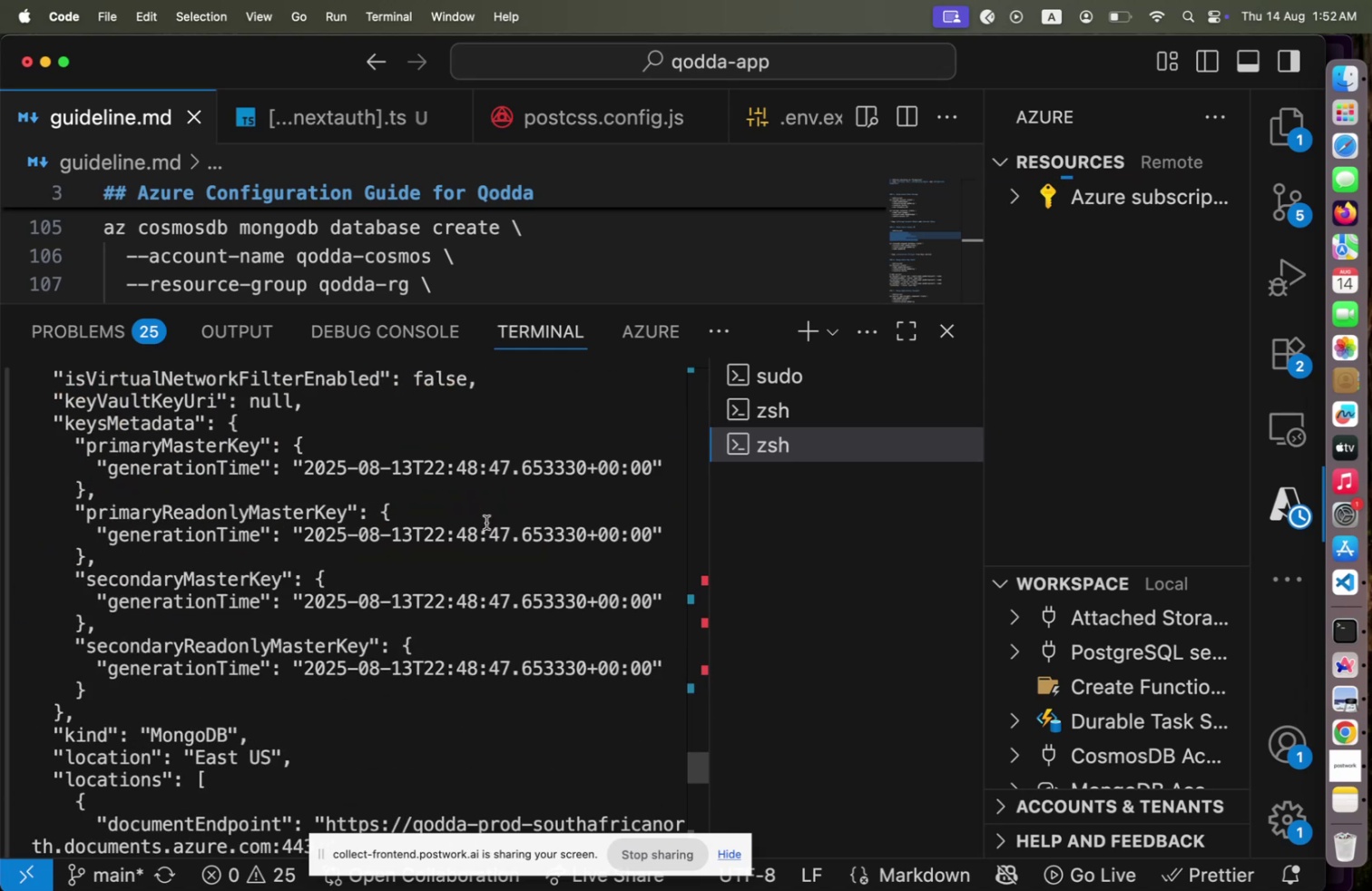 
scroll: coordinate [511, 556], scroll_direction: up, amount: 13.0
 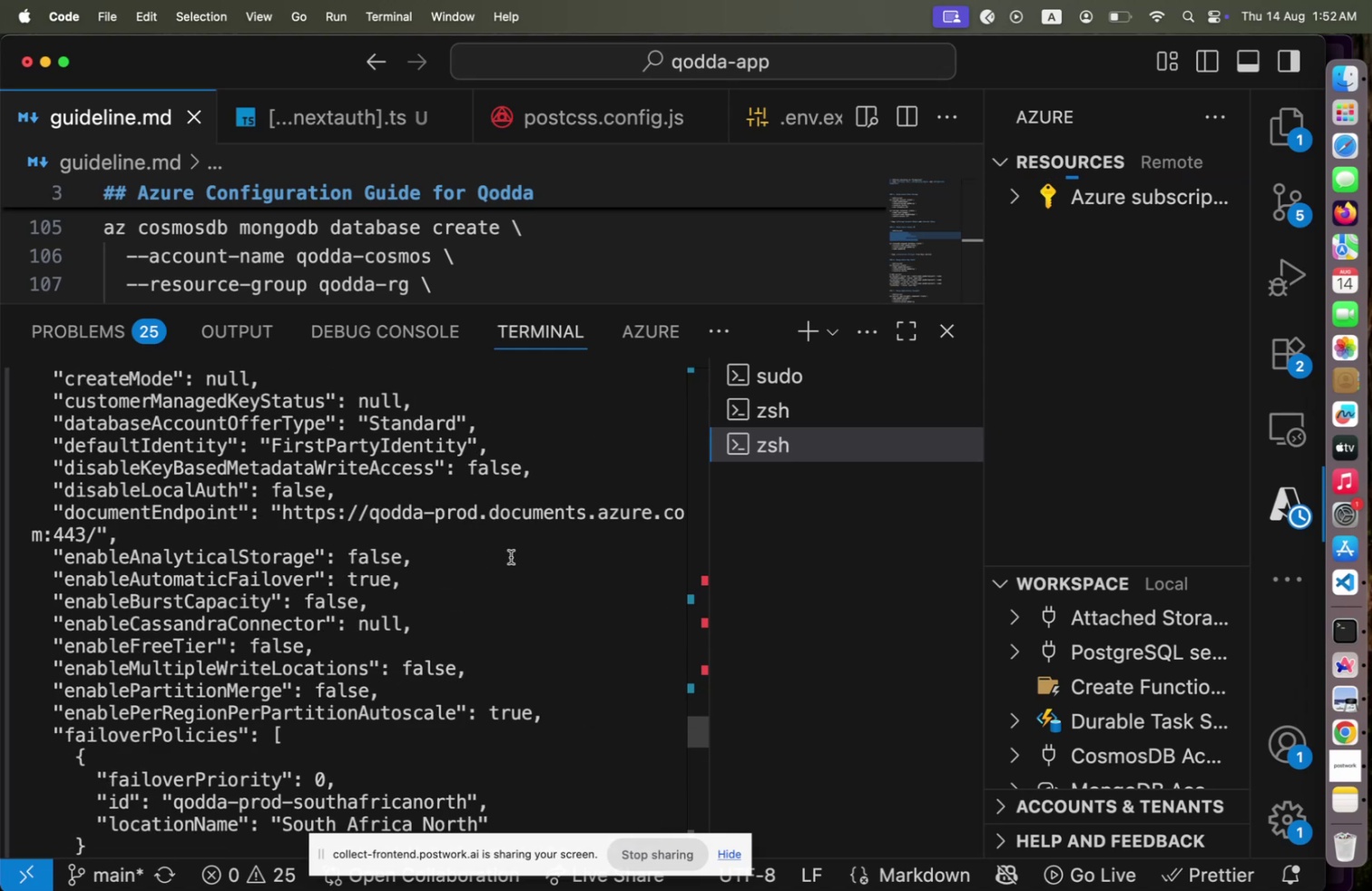 
scroll: coordinate [511, 556], scroll_direction: down, amount: 5.0
 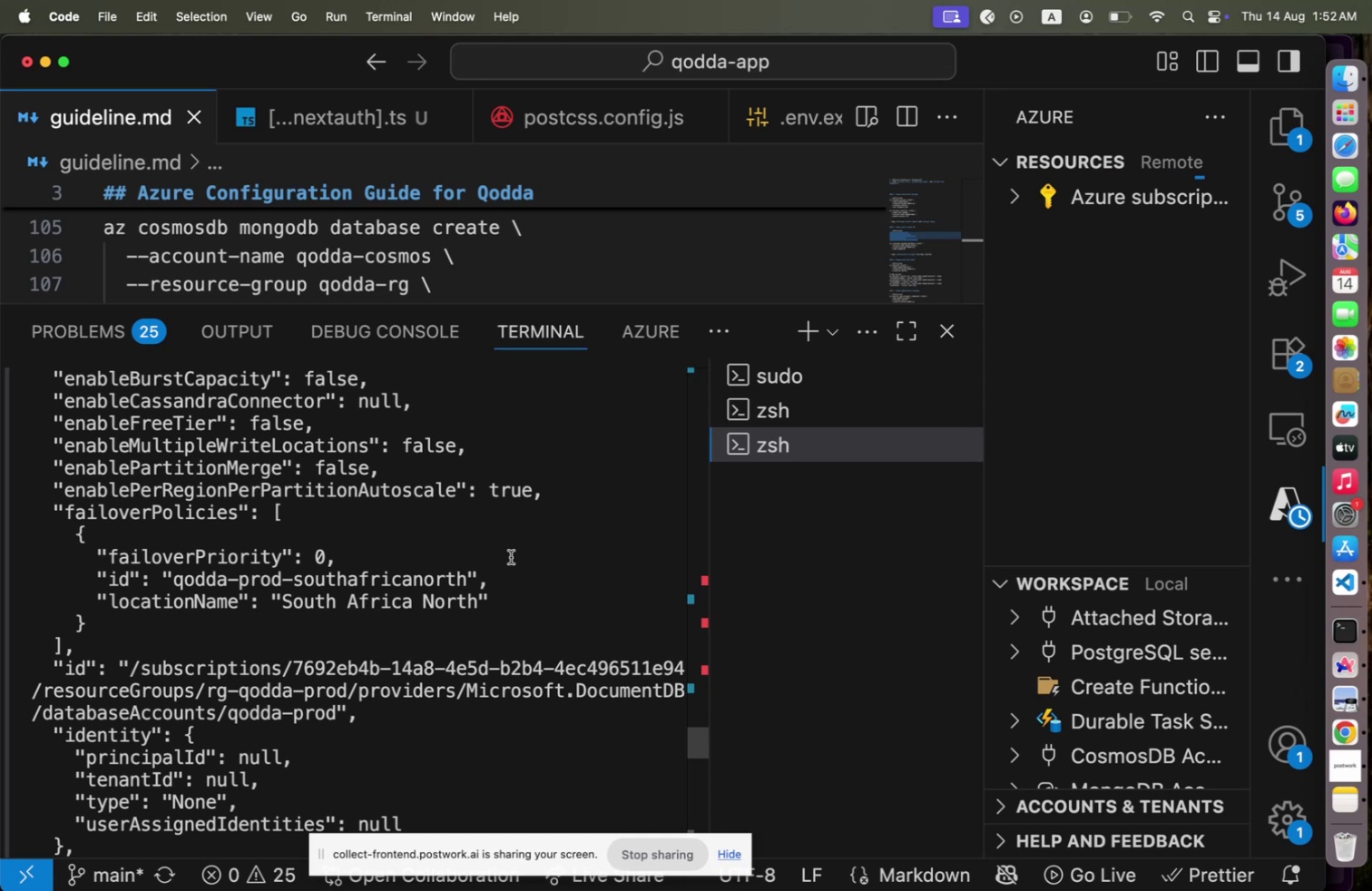 
scroll: coordinate [511, 556], scroll_direction: up, amount: 1.0
 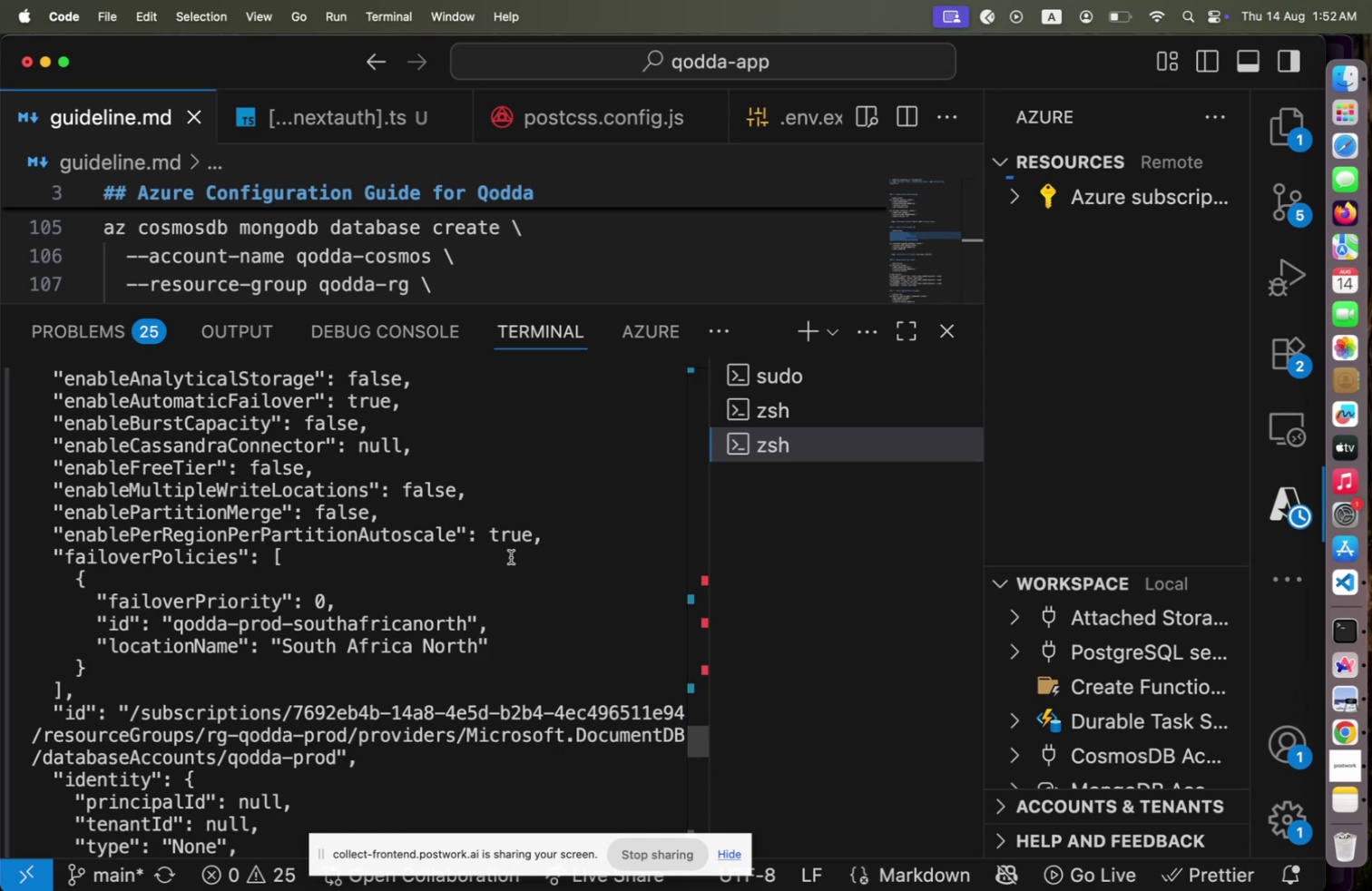 
scroll: coordinate [511, 556], scroll_direction: down, amount: 12.0
 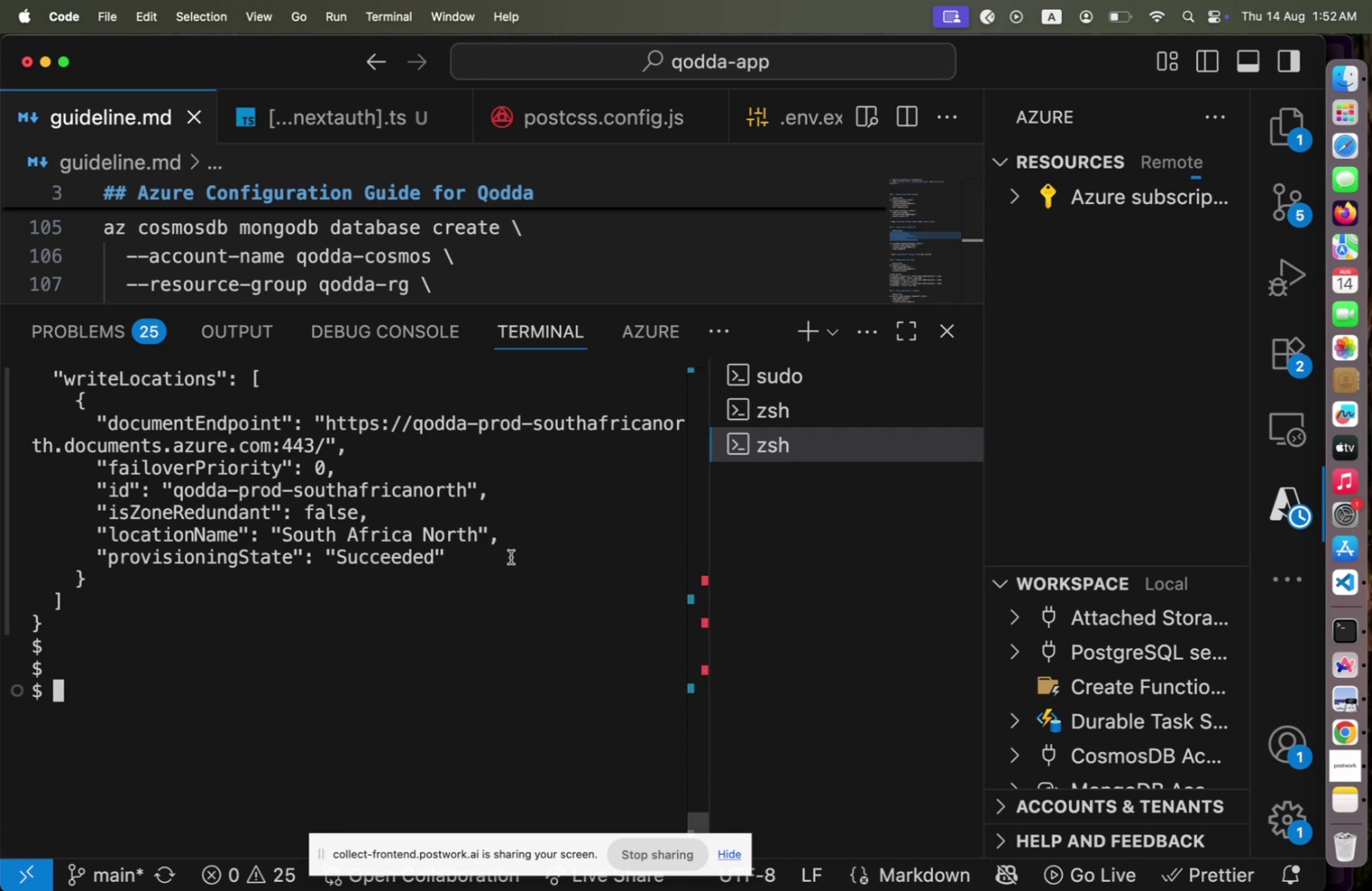 
key(Control+ControlLeft)
 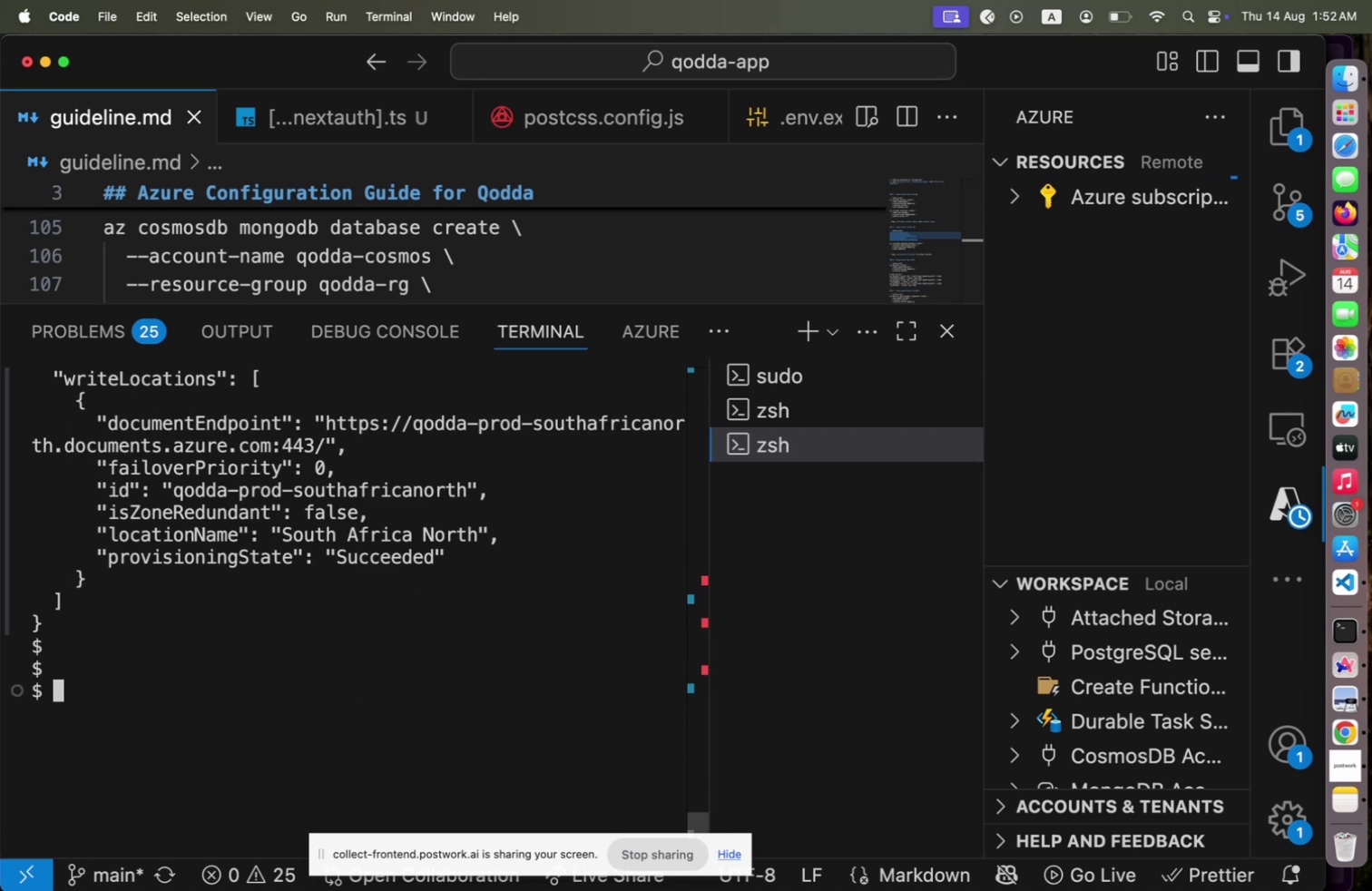 
key(Control+L)
 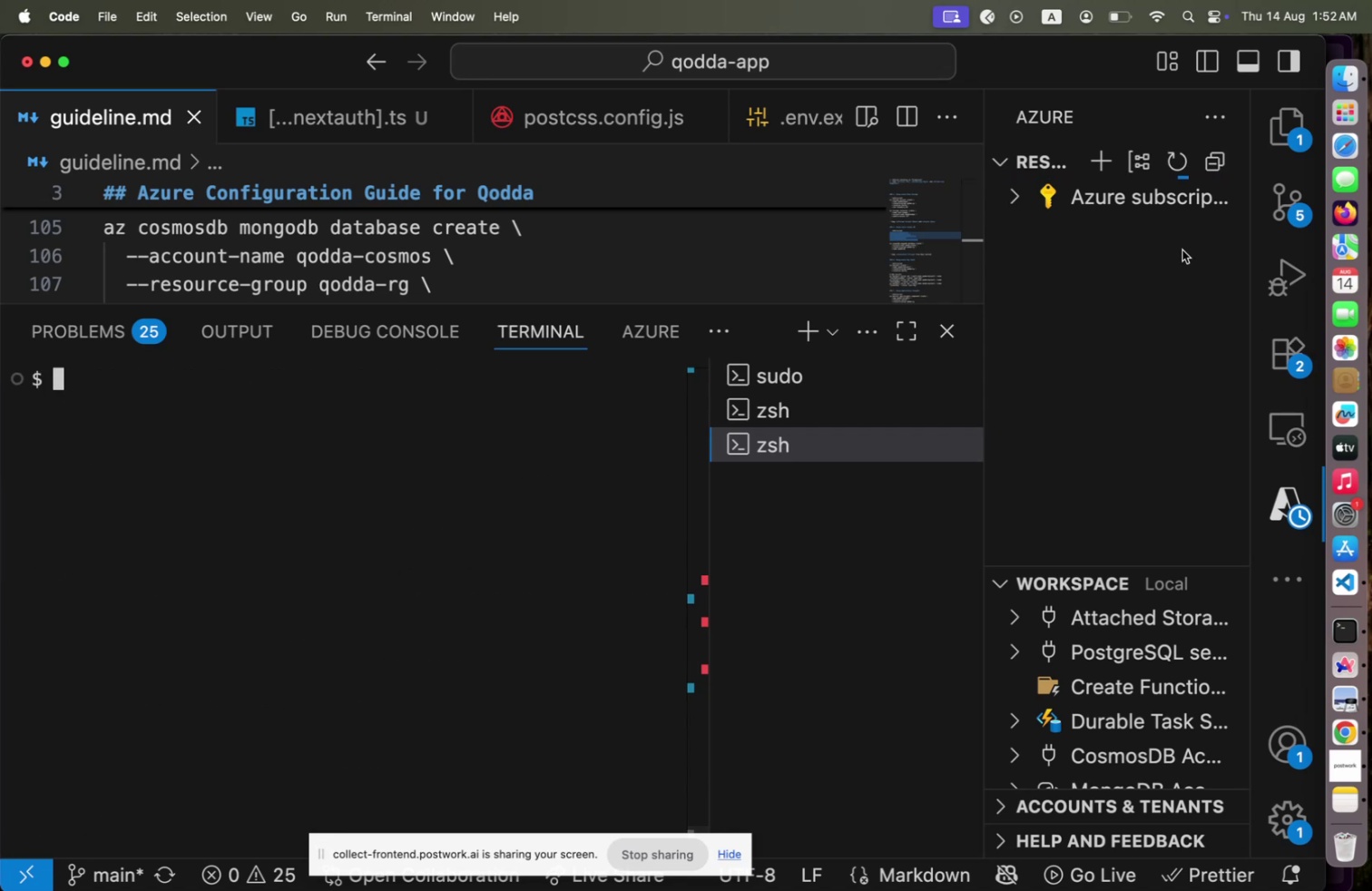 
left_click([1014, 200])
 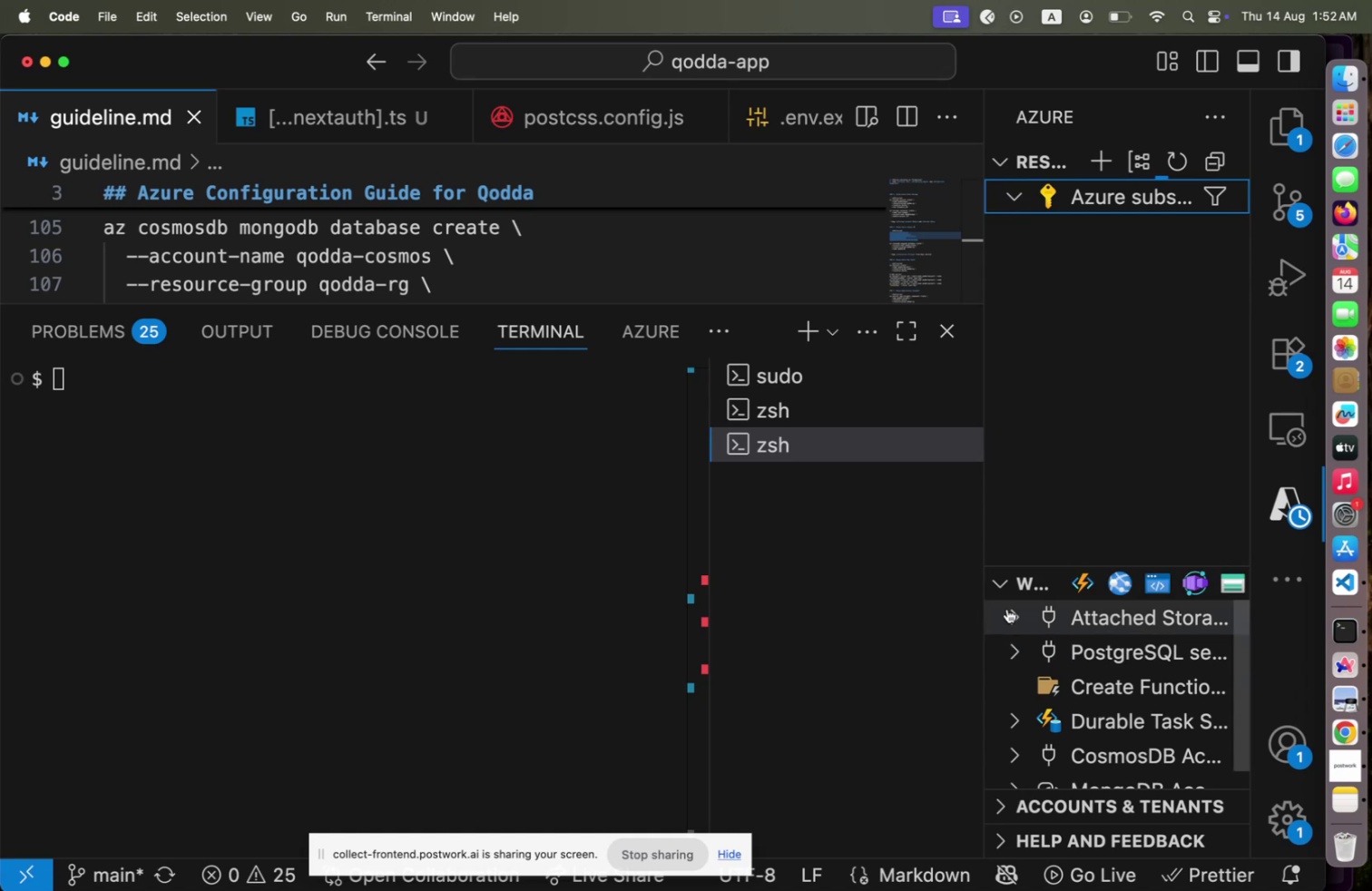 
scroll: coordinate [1034, 664], scroll_direction: down, amount: 1.0
 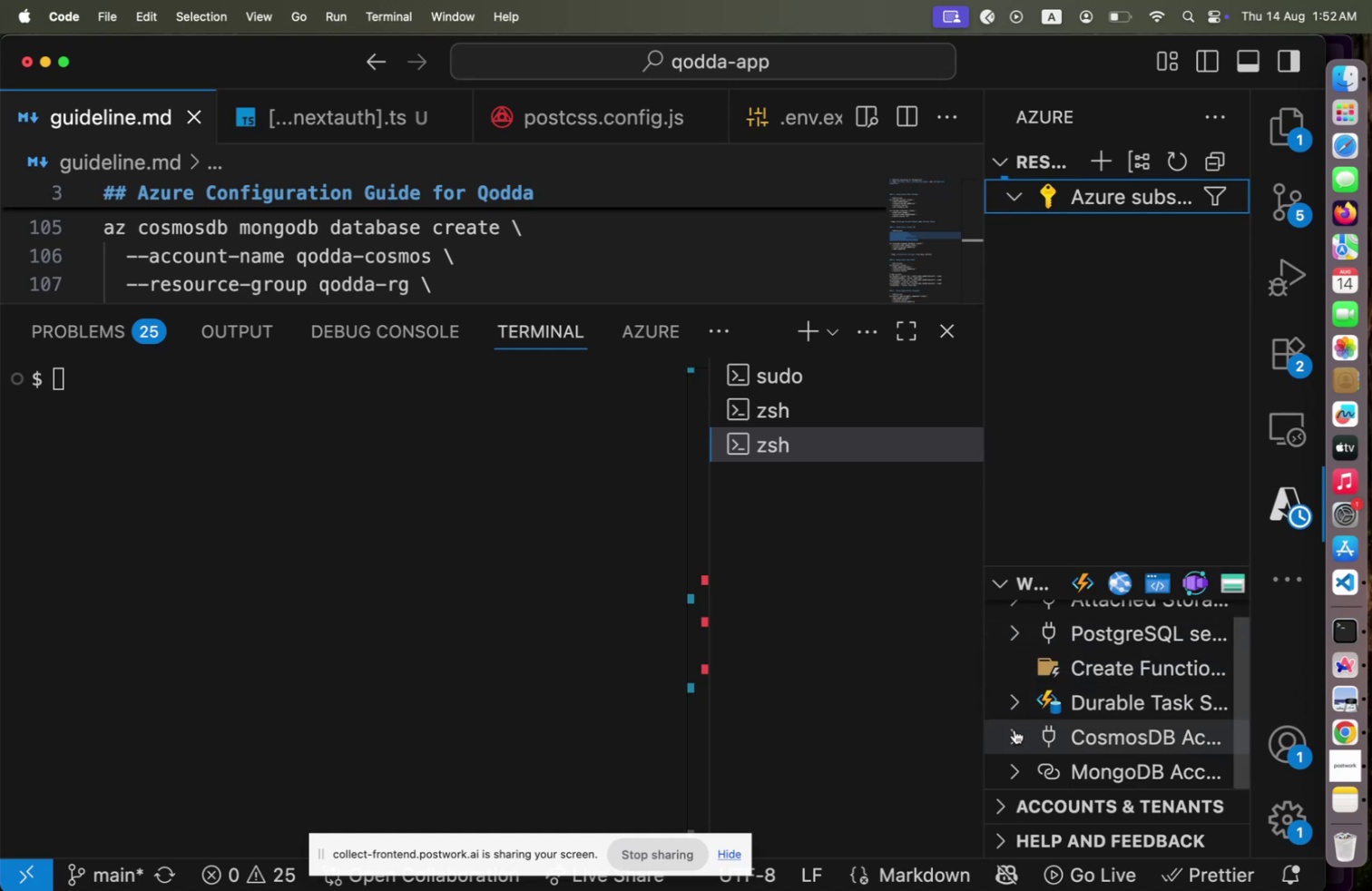 
left_click([1014, 729])
 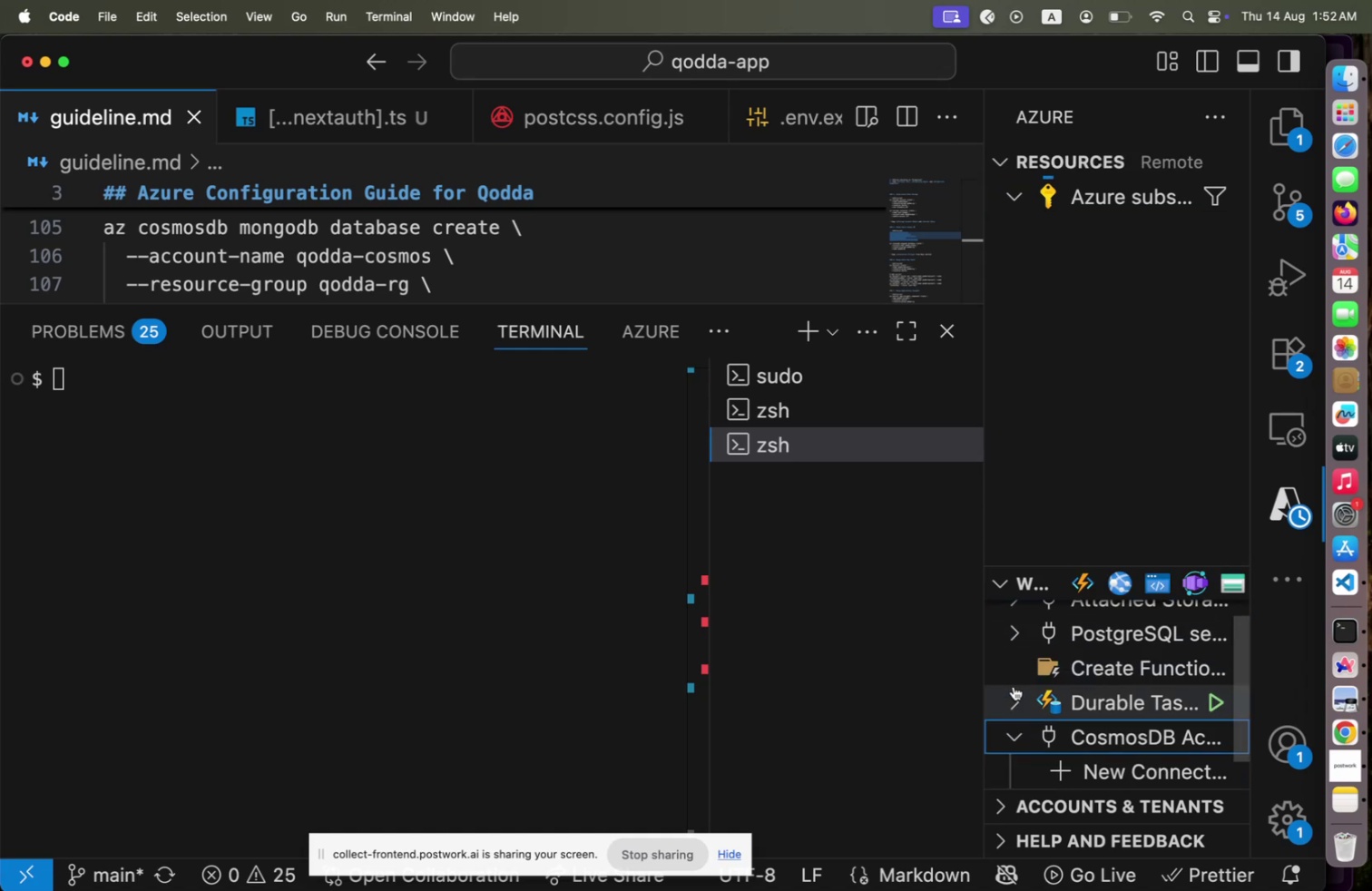 
scroll: coordinate [1014, 683], scroll_direction: down, amount: 4.0
 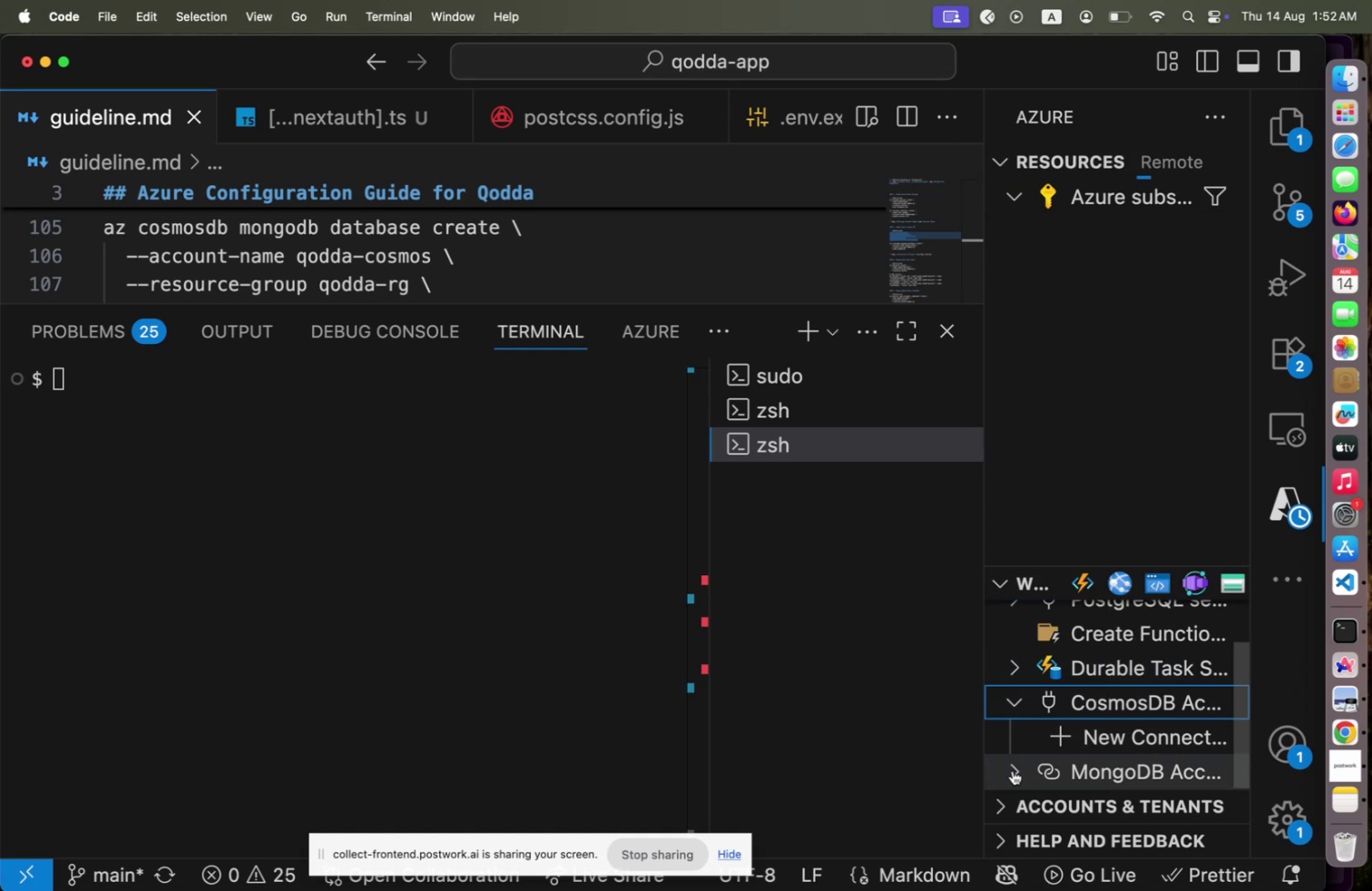 
left_click([1013, 769])
 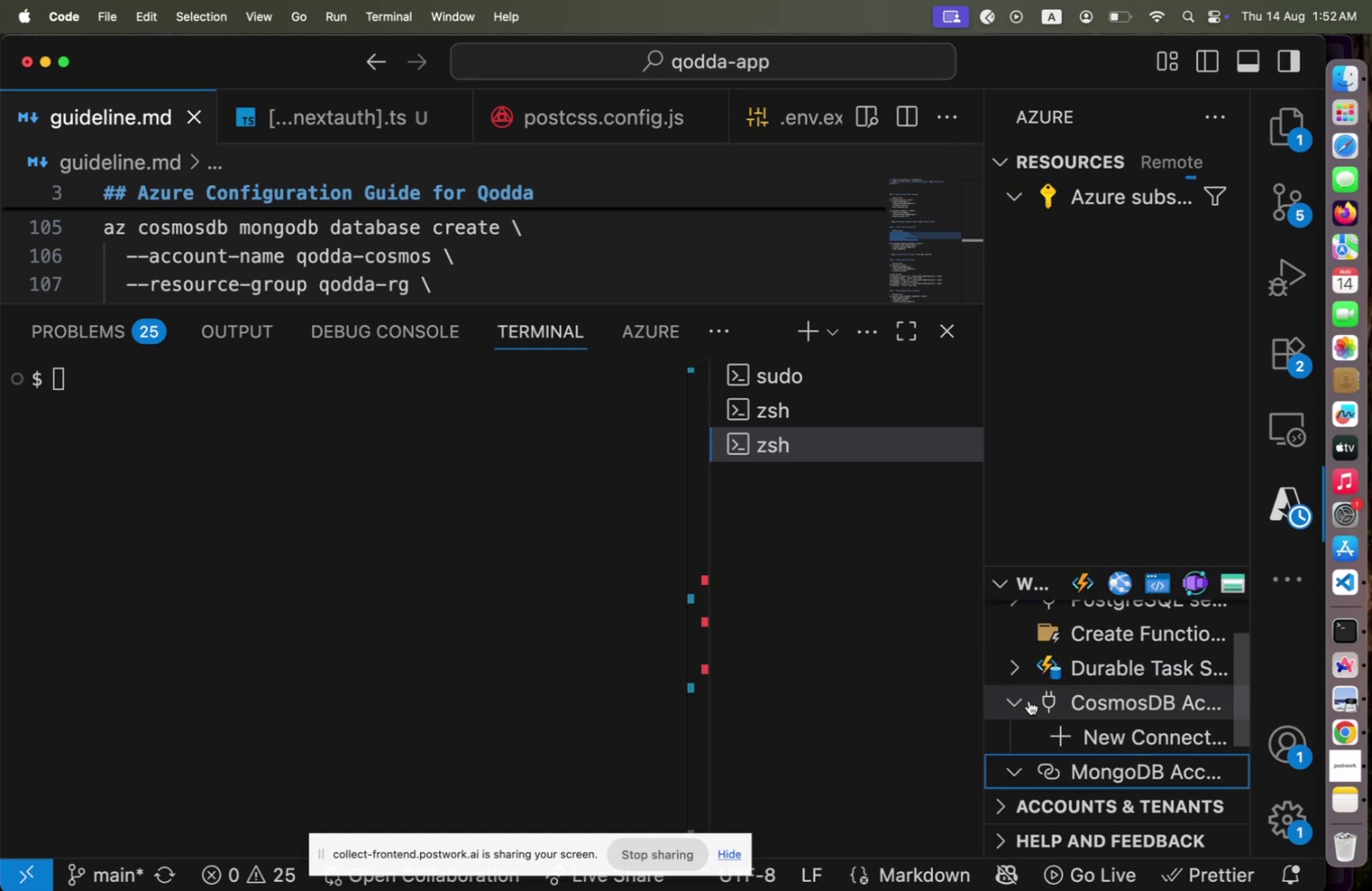 
scroll: coordinate [1029, 699], scroll_direction: down, amount: 4.0
 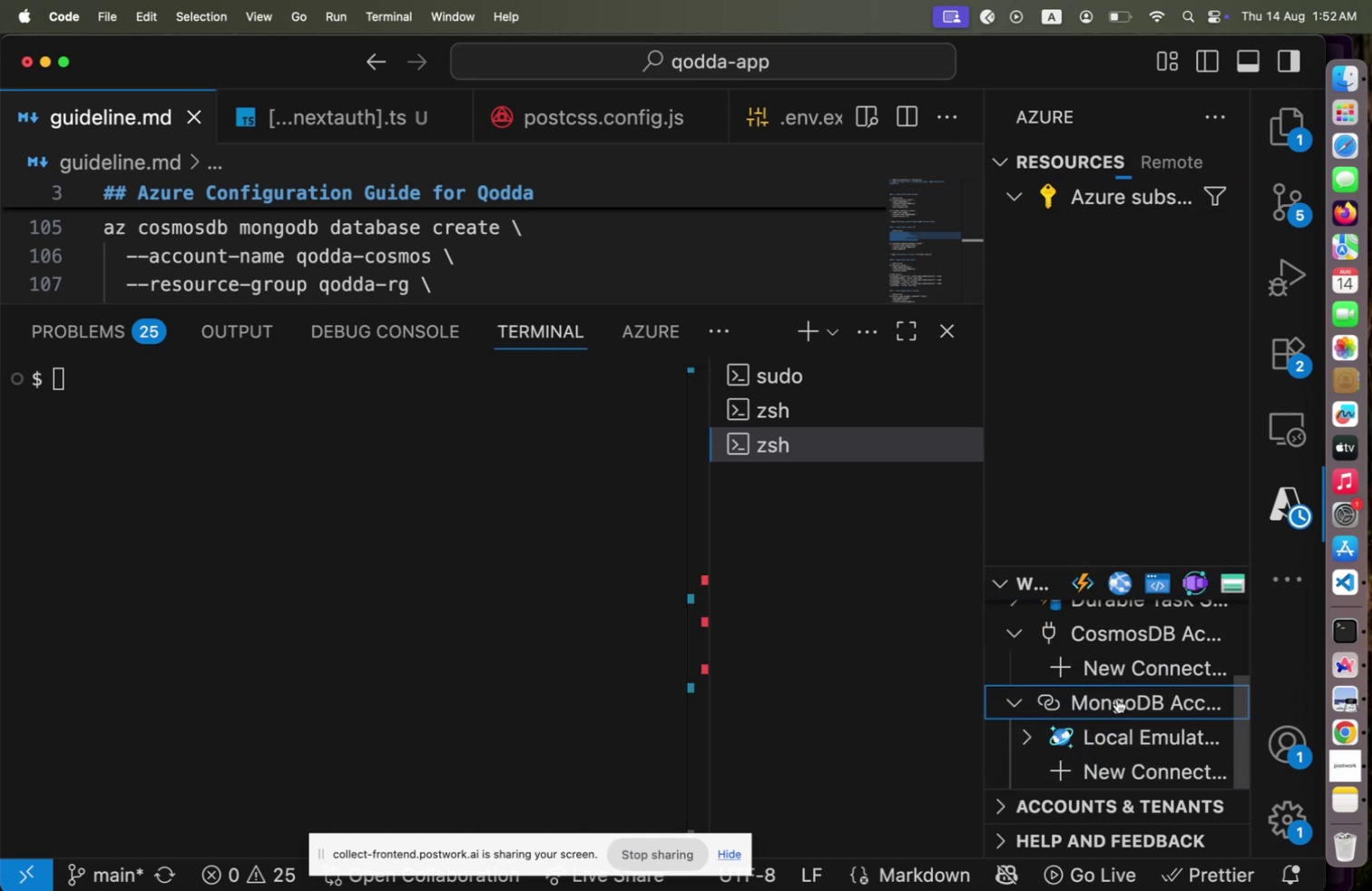 
left_click([1118, 671])
 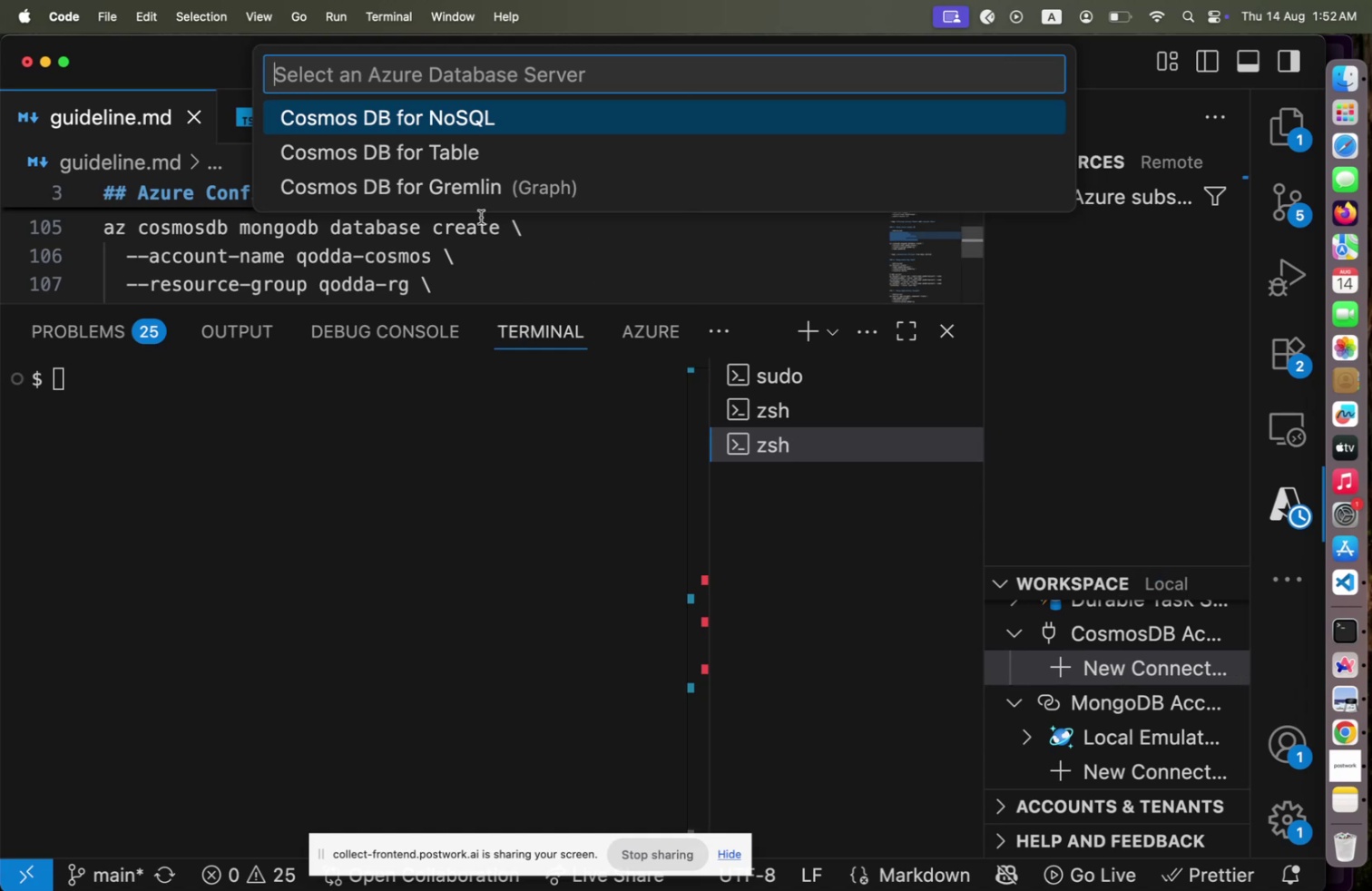 
wait(6.84)
 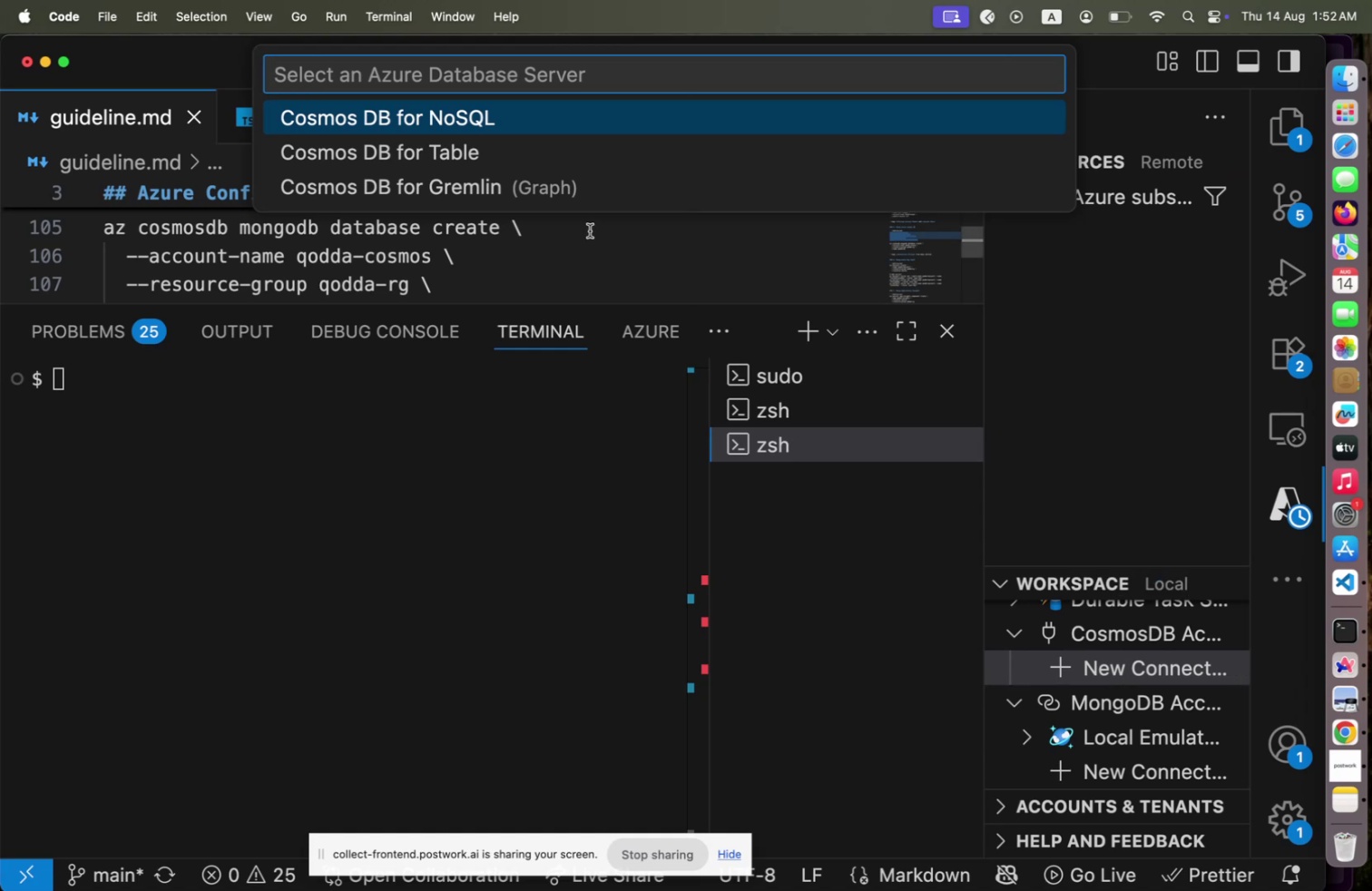 
left_click([480, 123])
 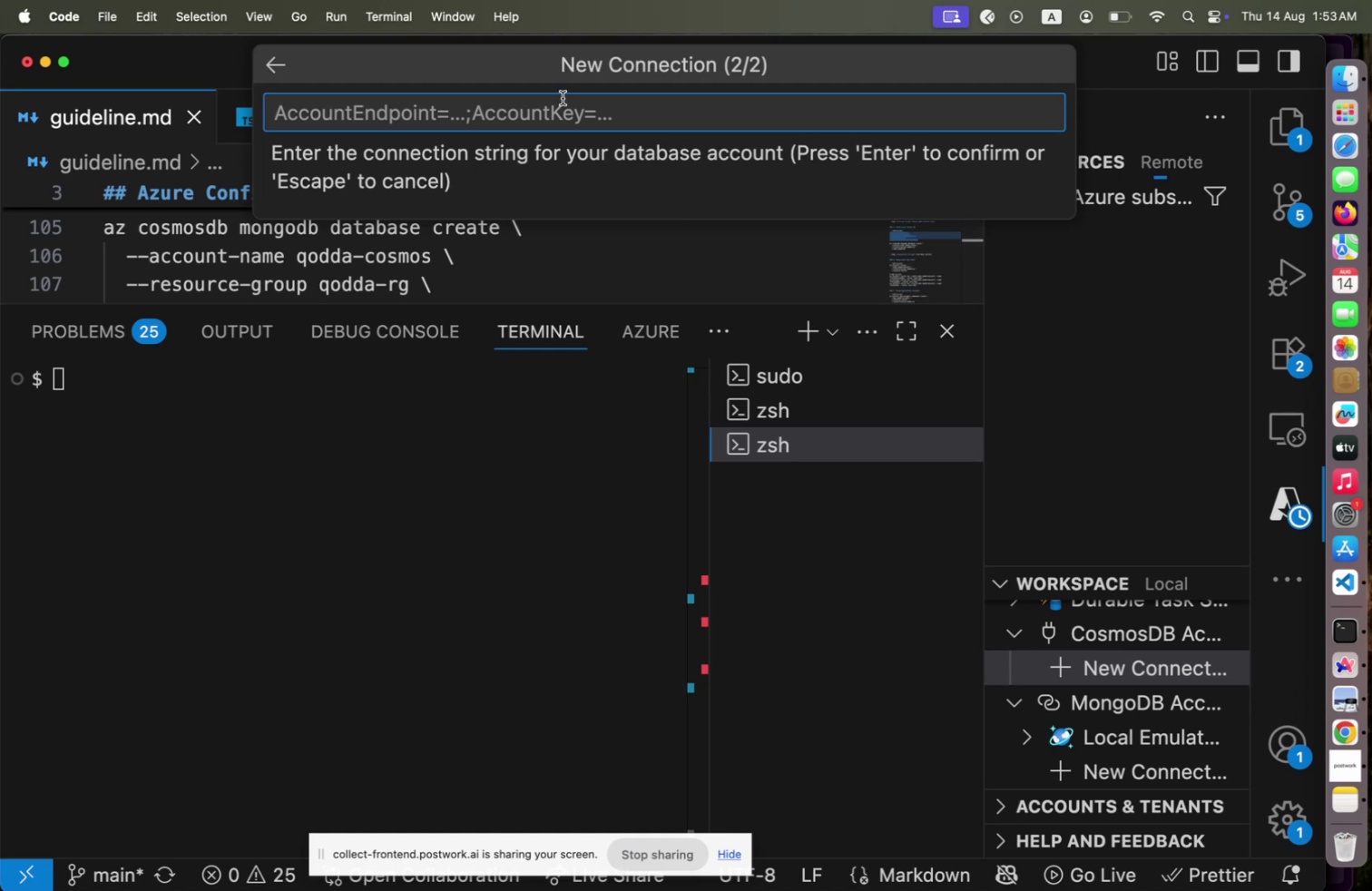 
wait(6.61)
 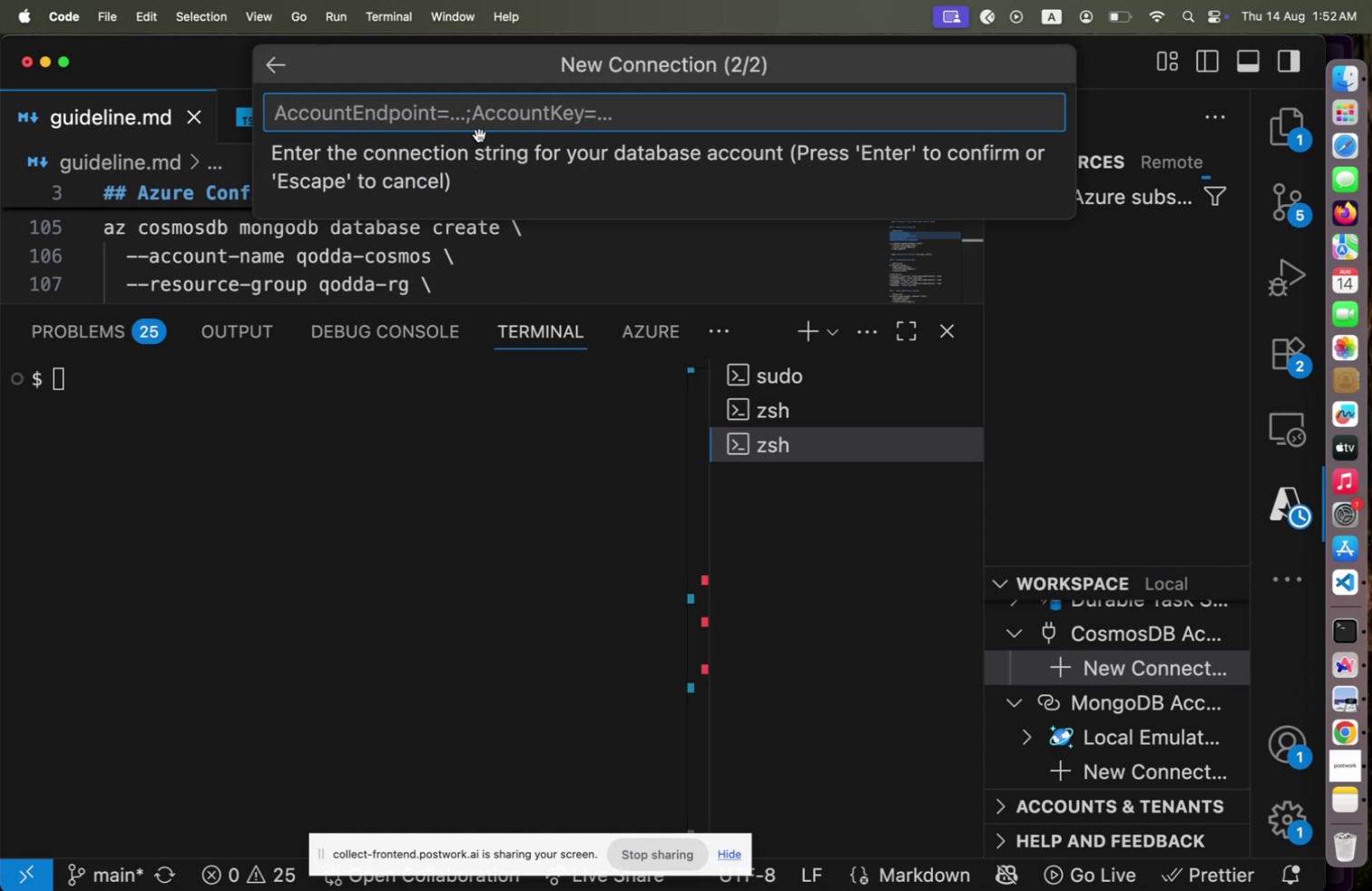 
left_click([250, 240])
 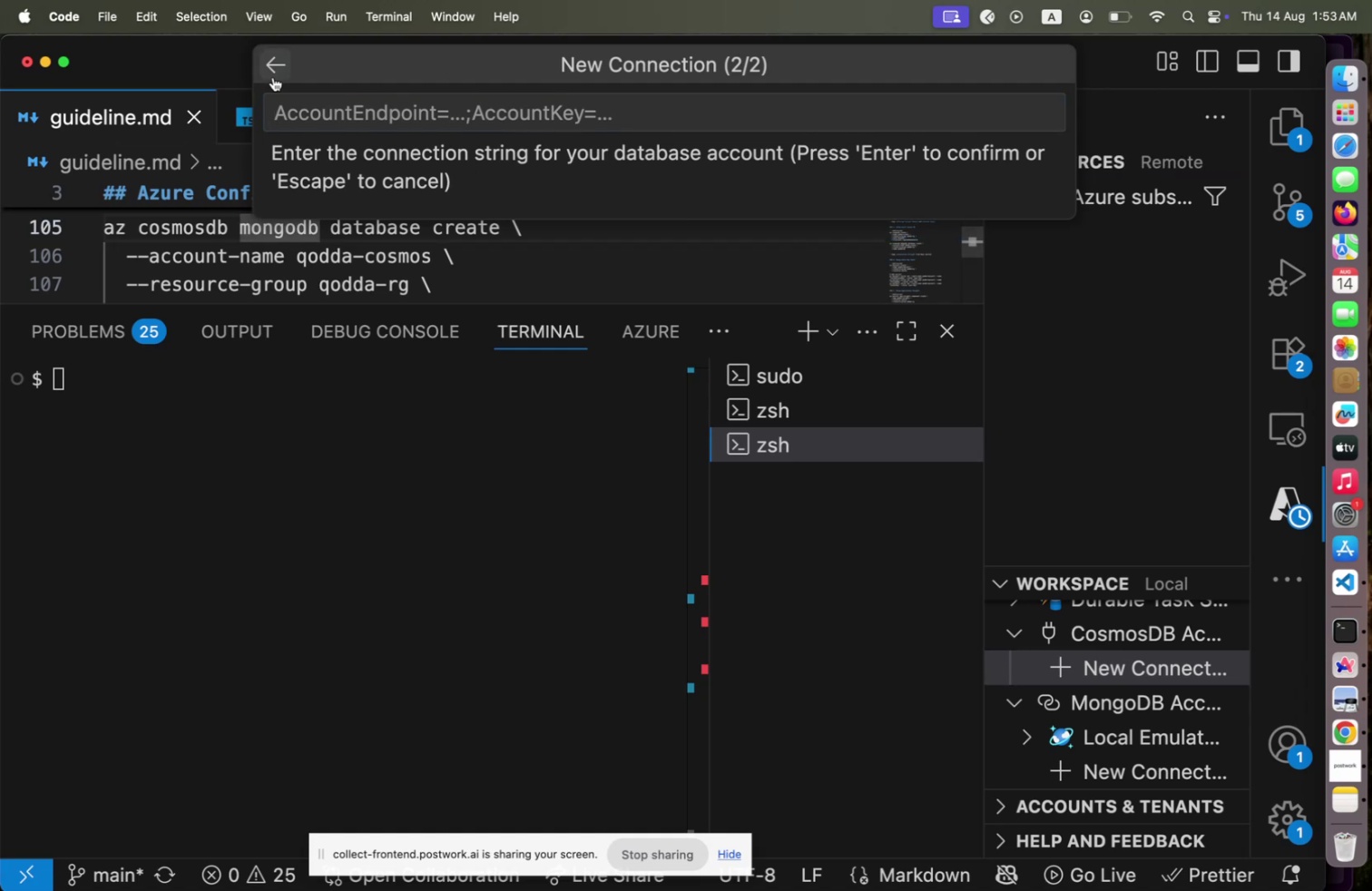 
key(A)
 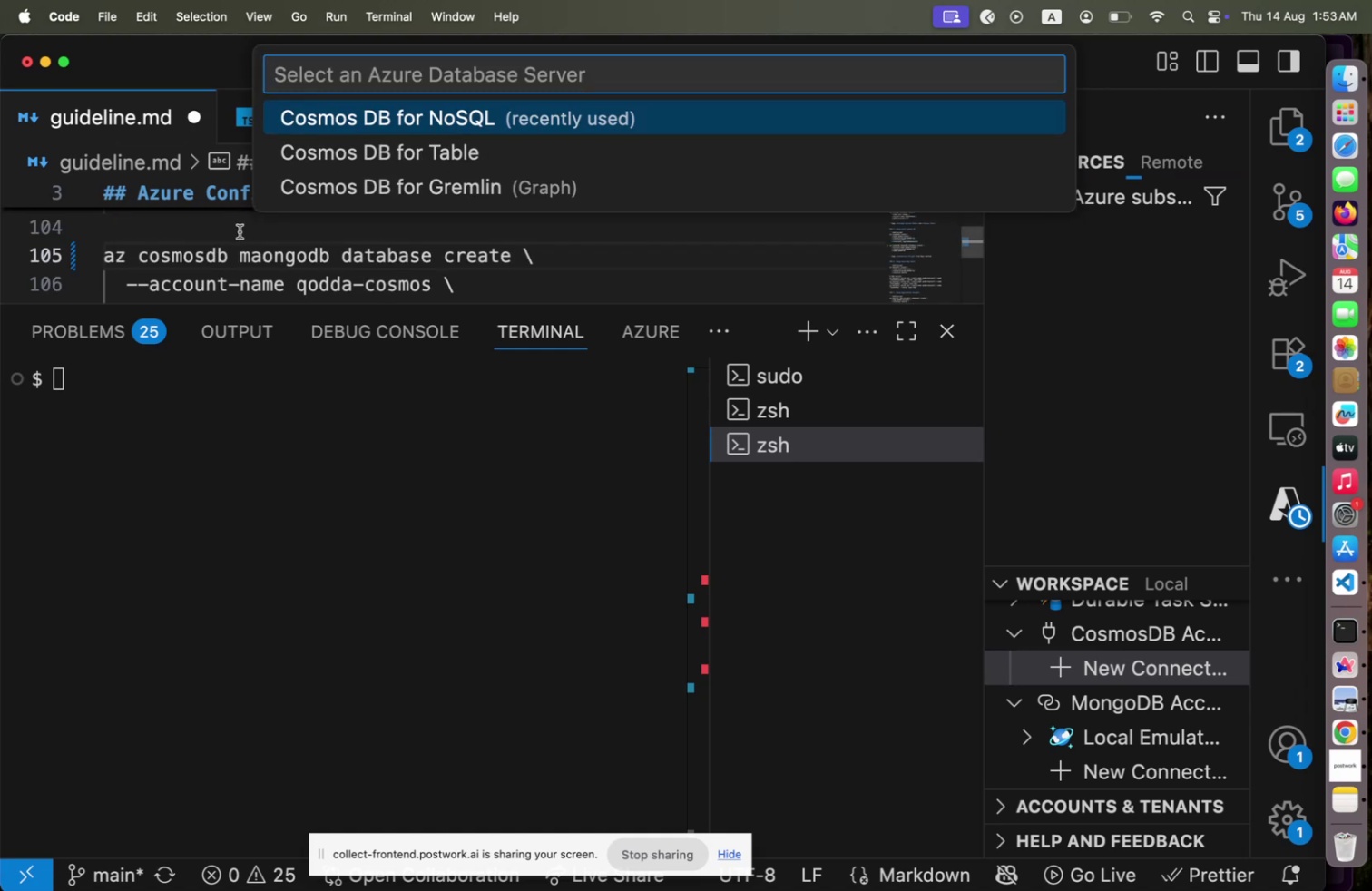 
key(Escape)
 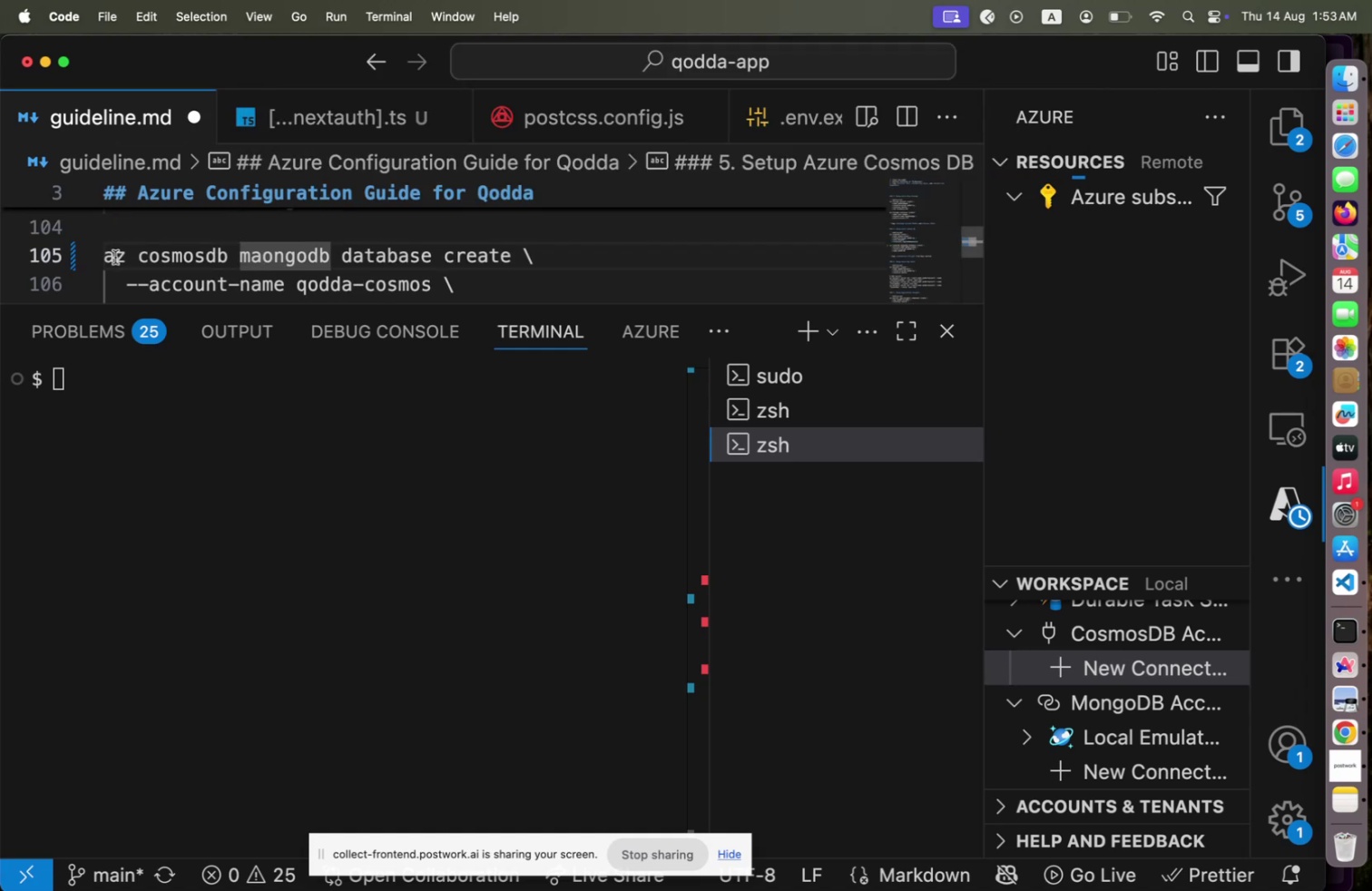 
key(ArrowLeft)
 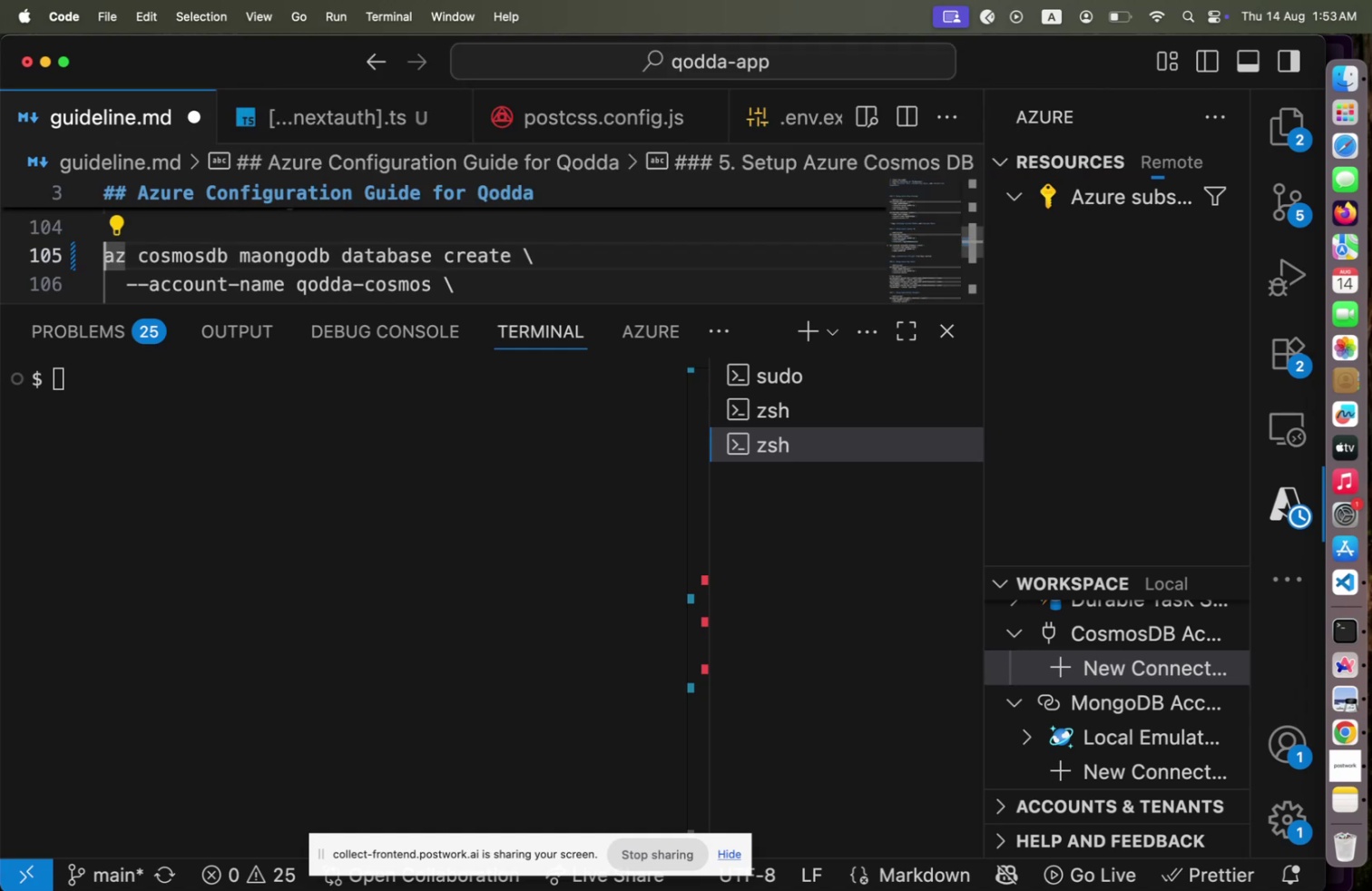 
hold_key(key=ShiftLeft, duration=0.33)
 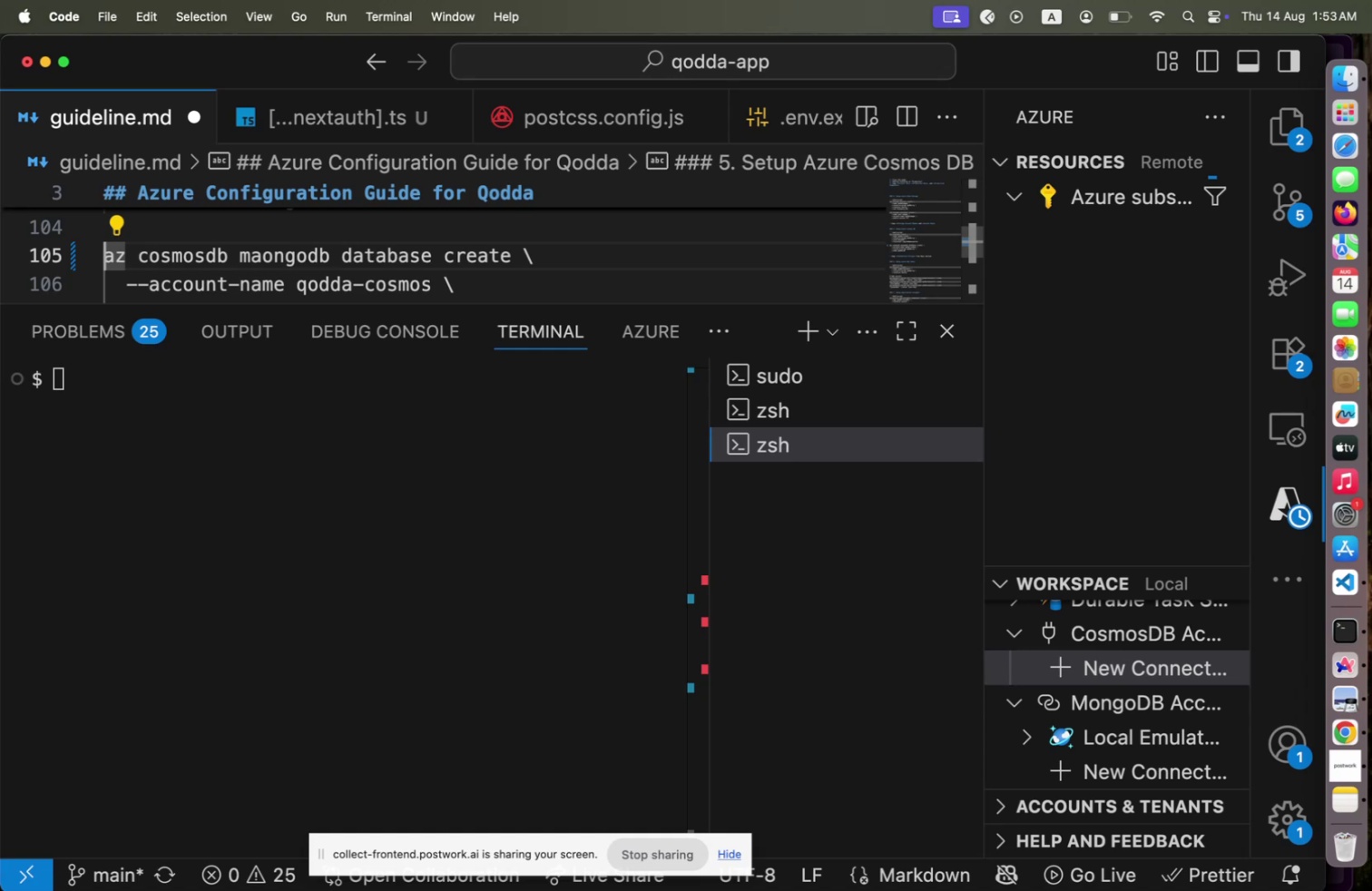 
key(Meta+Z)
 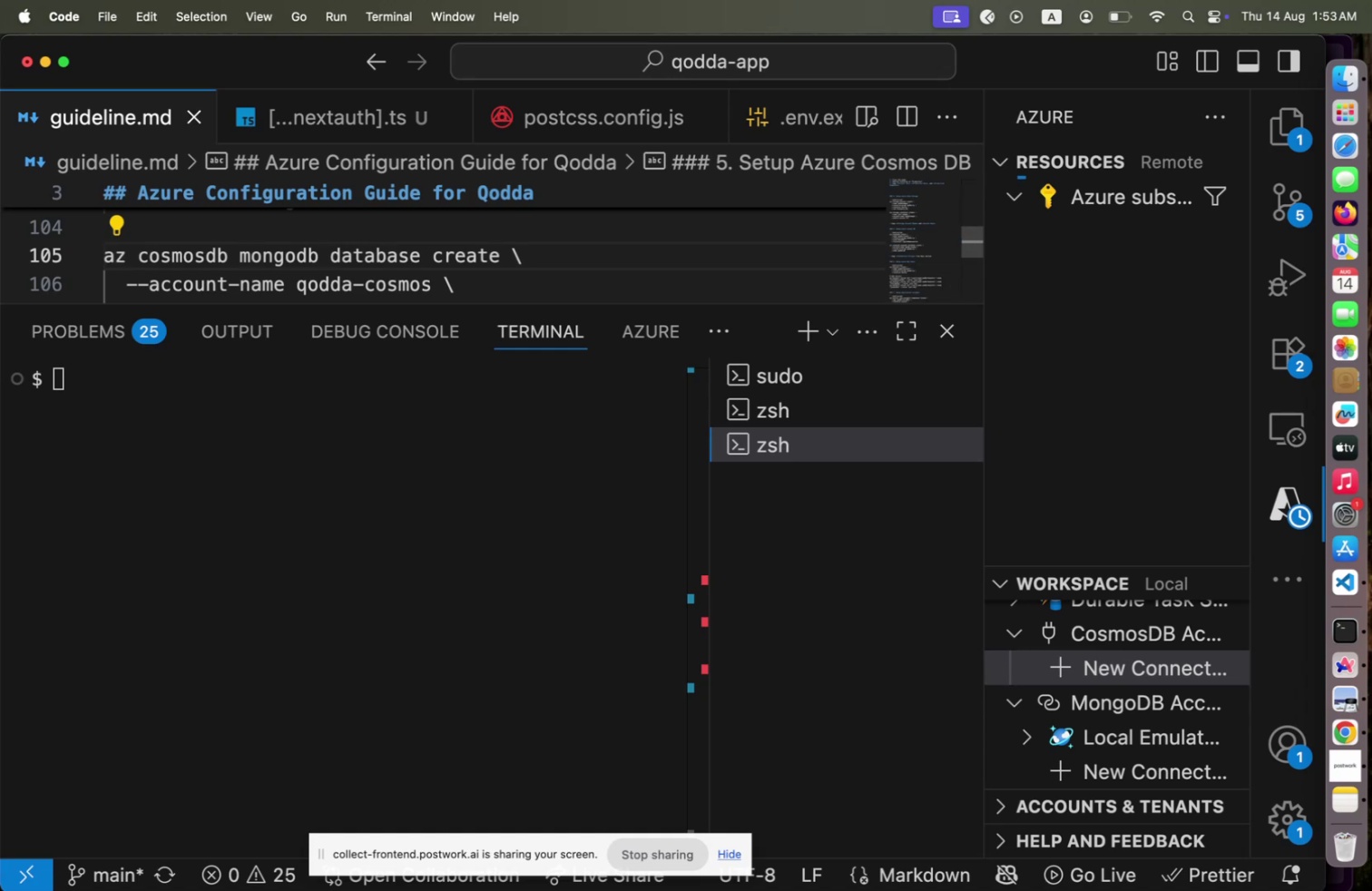 
key(Home)
 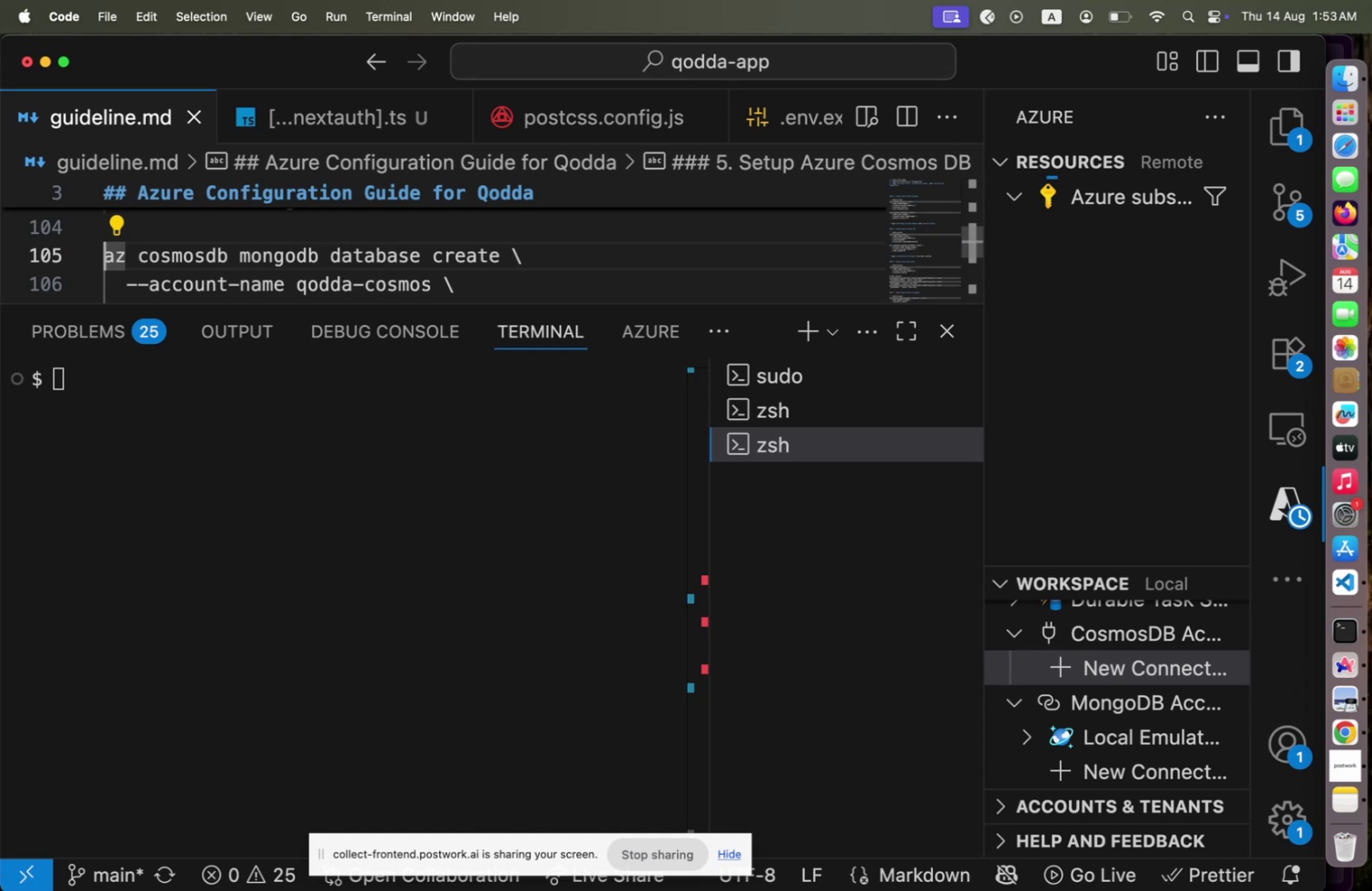 
key(Shift+ArrowDown)
 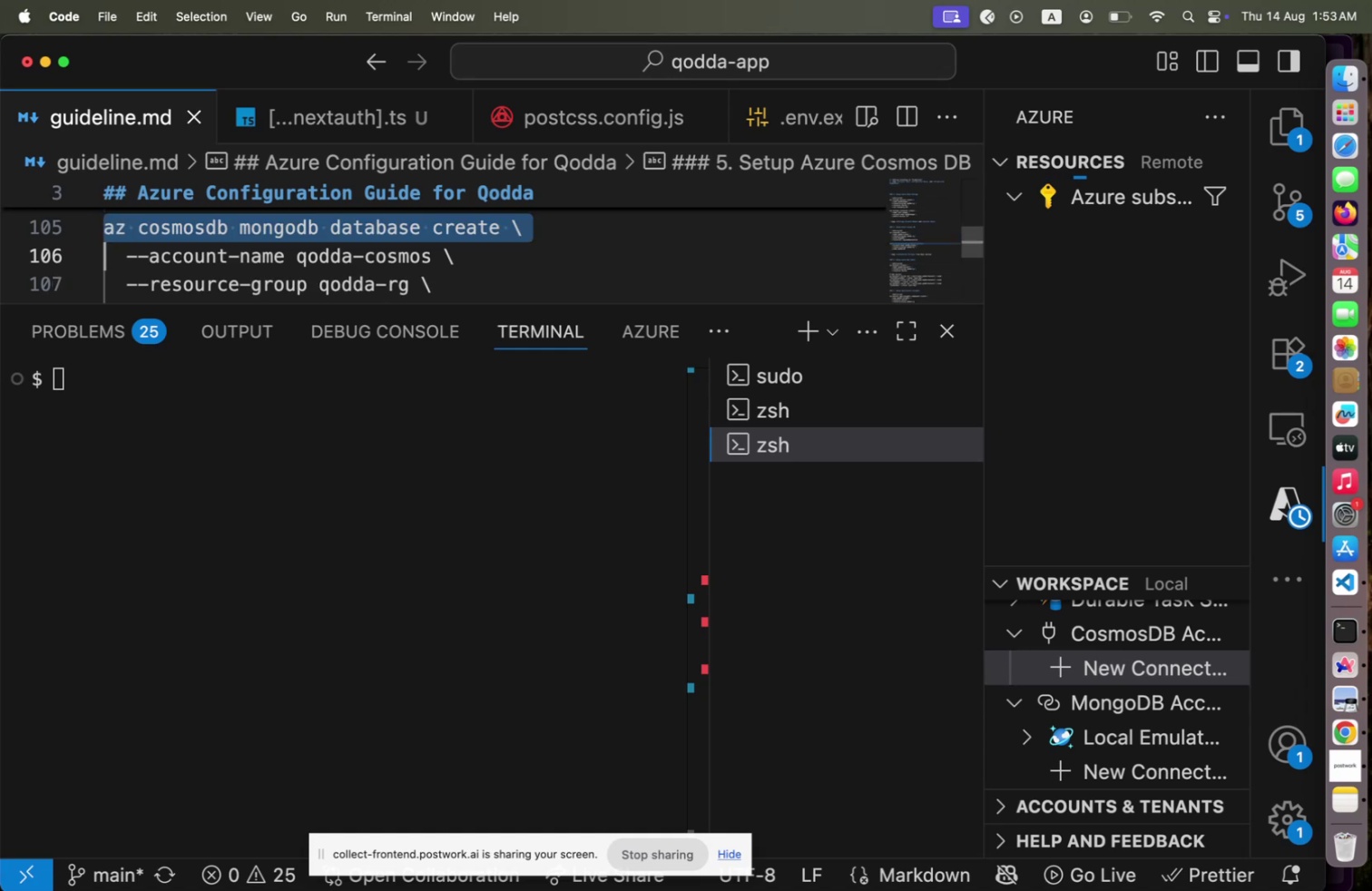 
key(Shift+ArrowDown)
 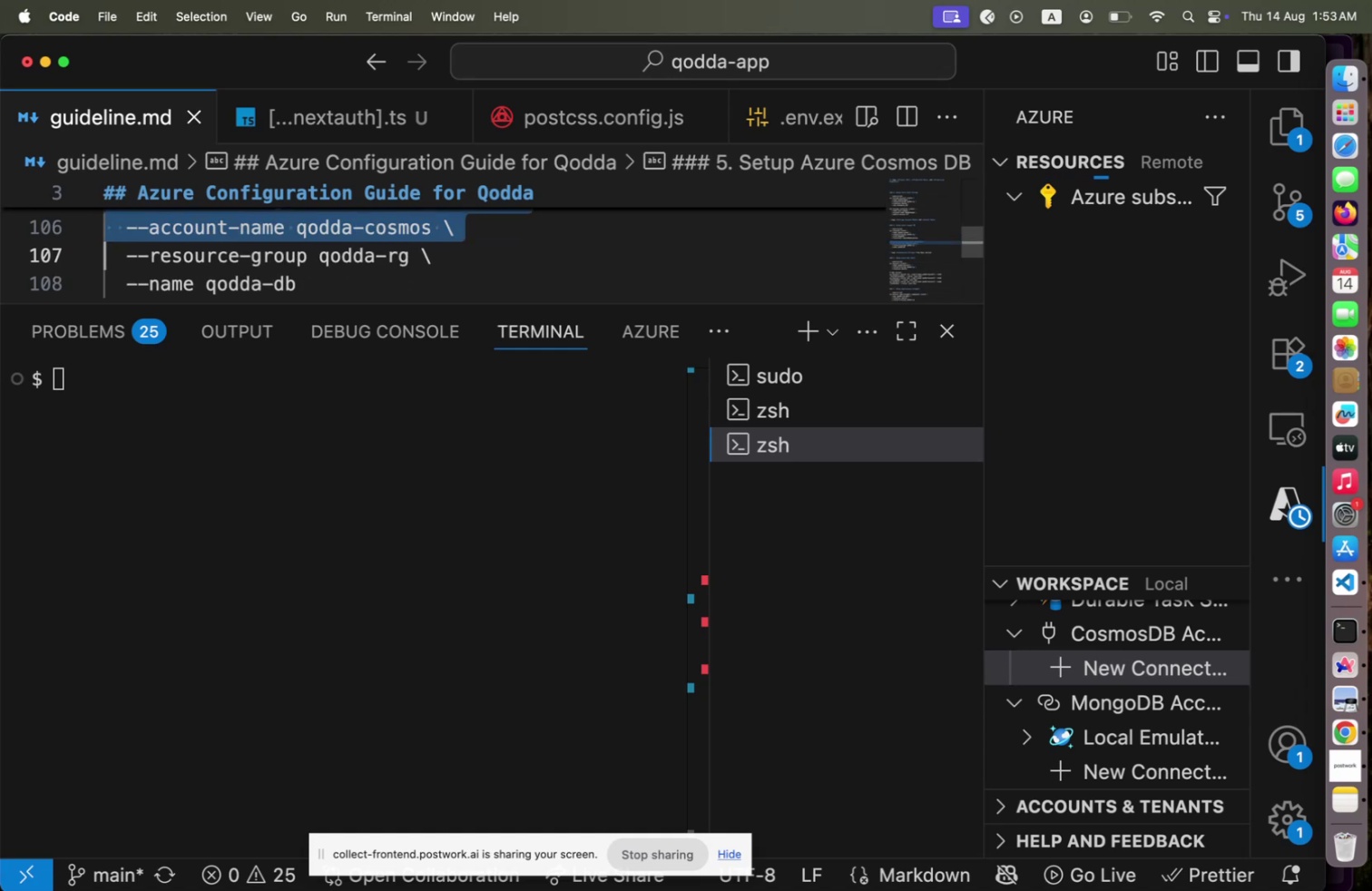 
key(Shift+ArrowDown)
 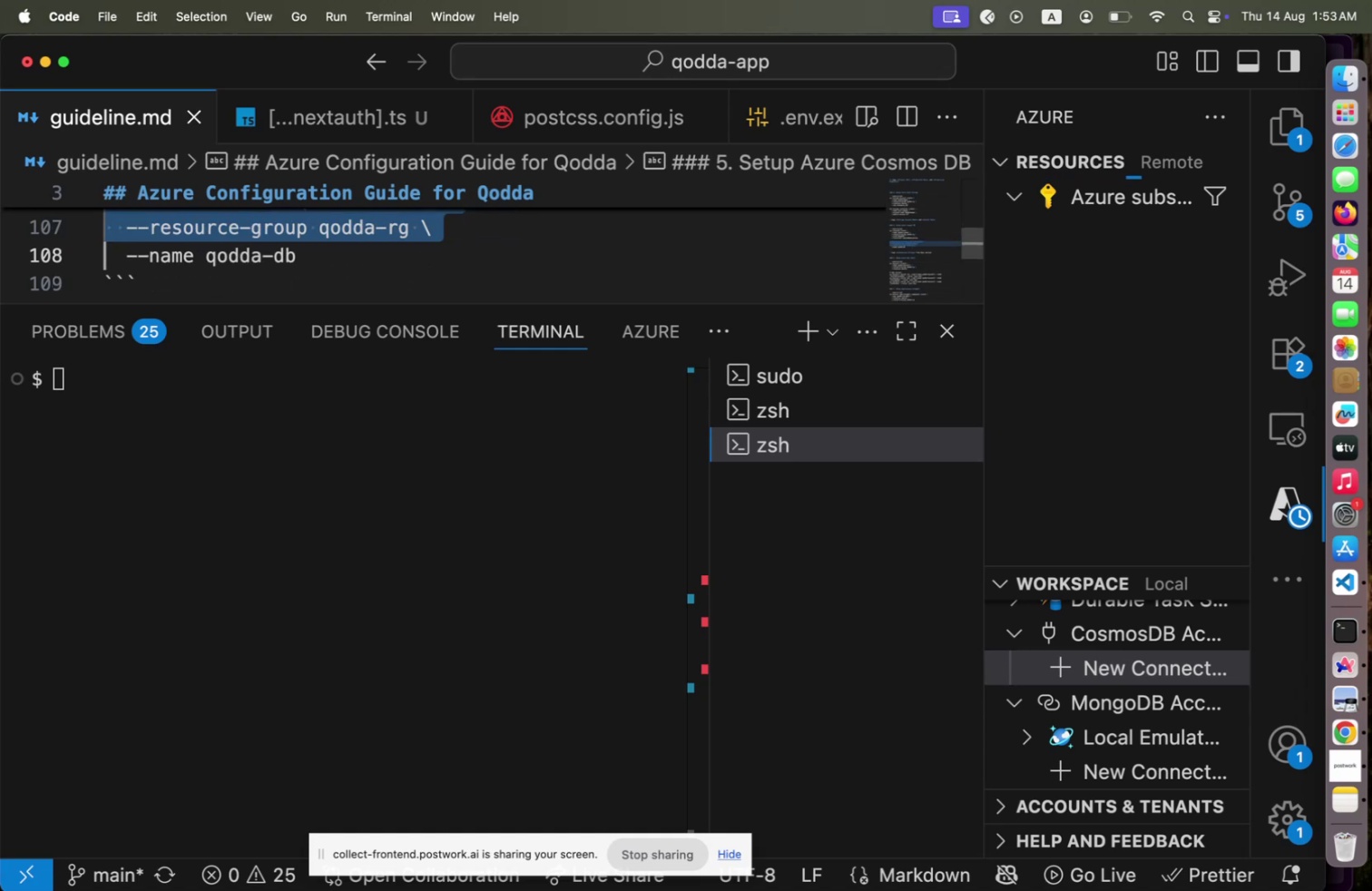 
key(Shift+End)
 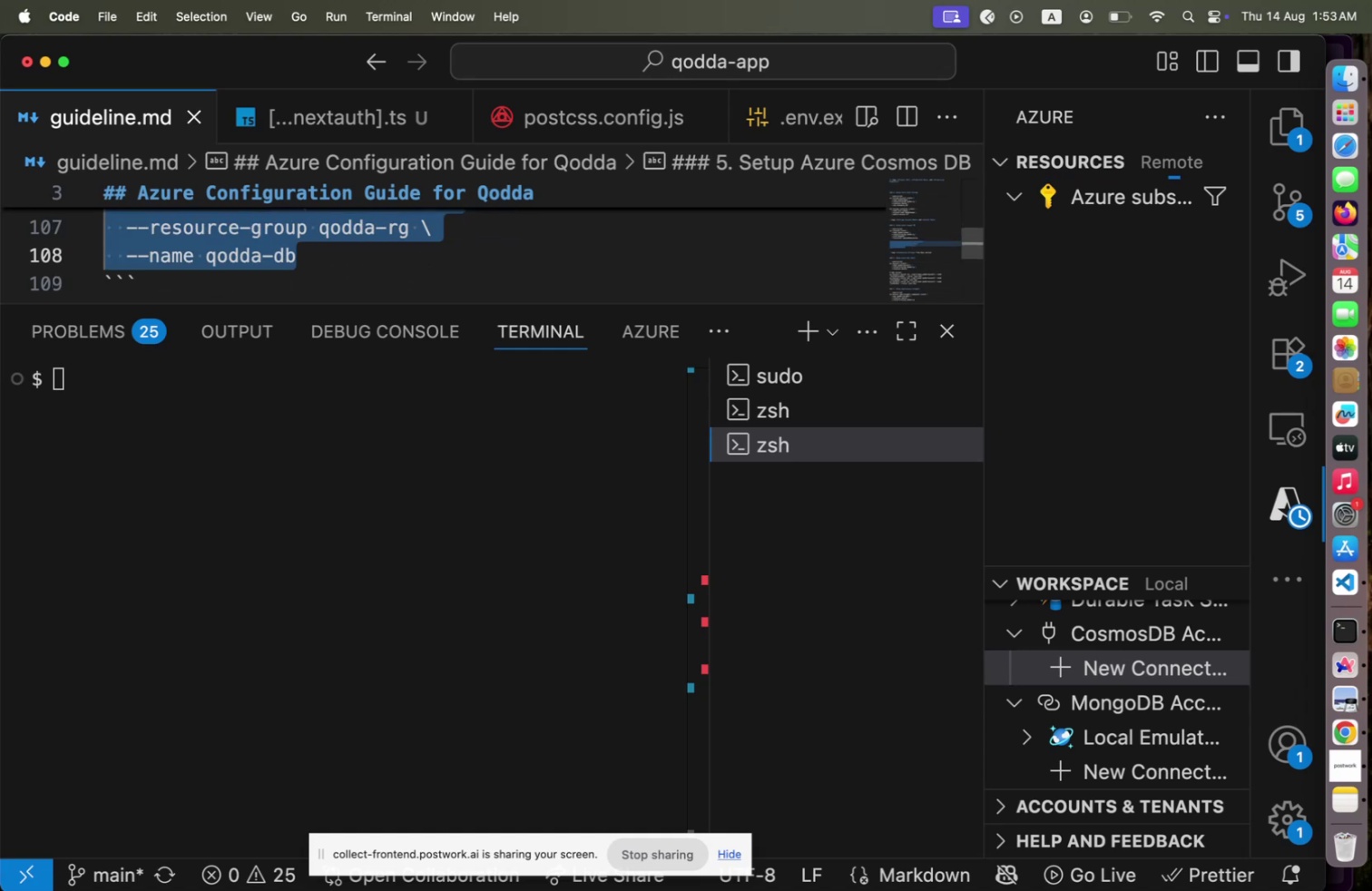 
key(Meta+C)
 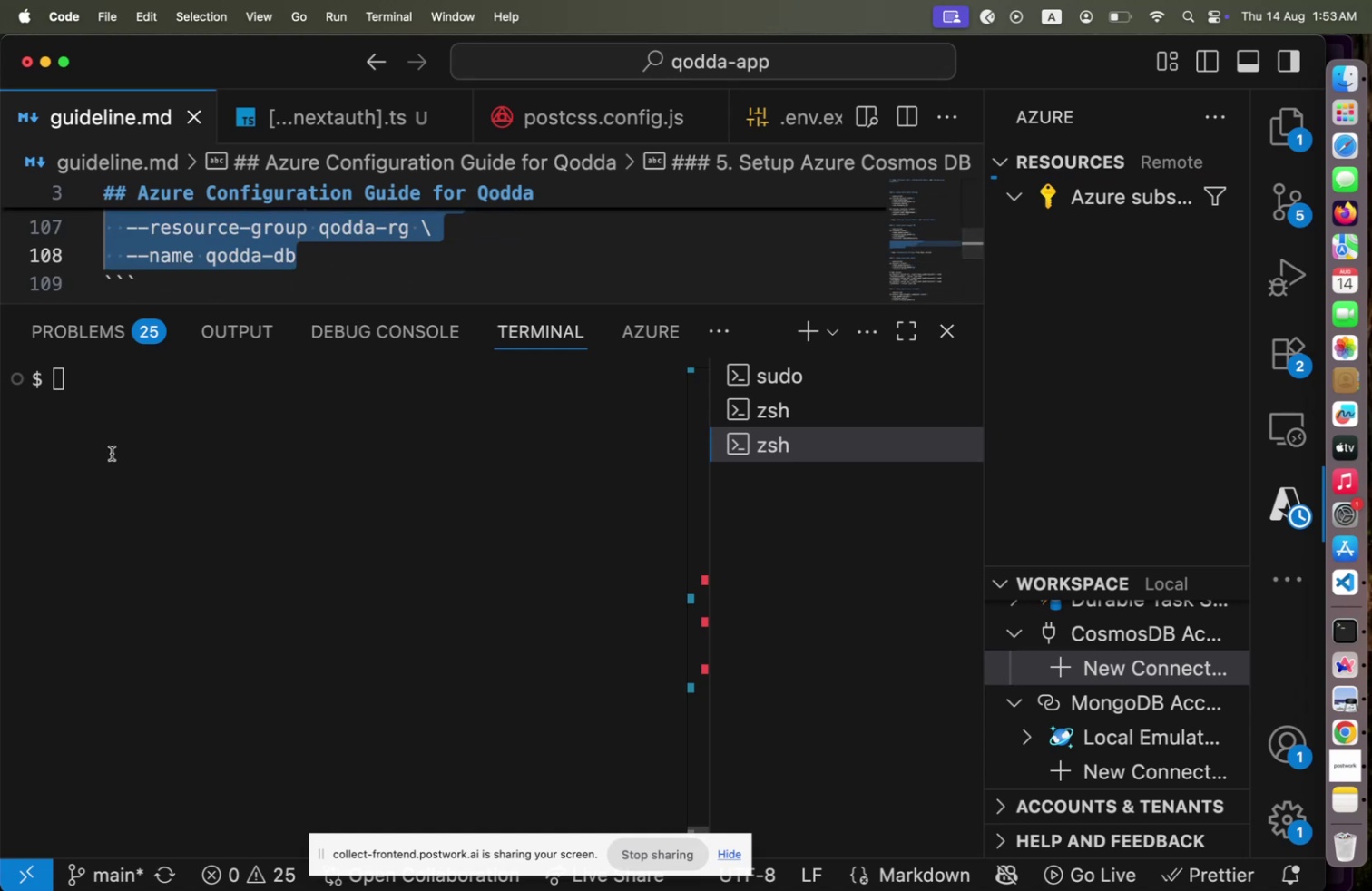 
left_click([112, 453])
 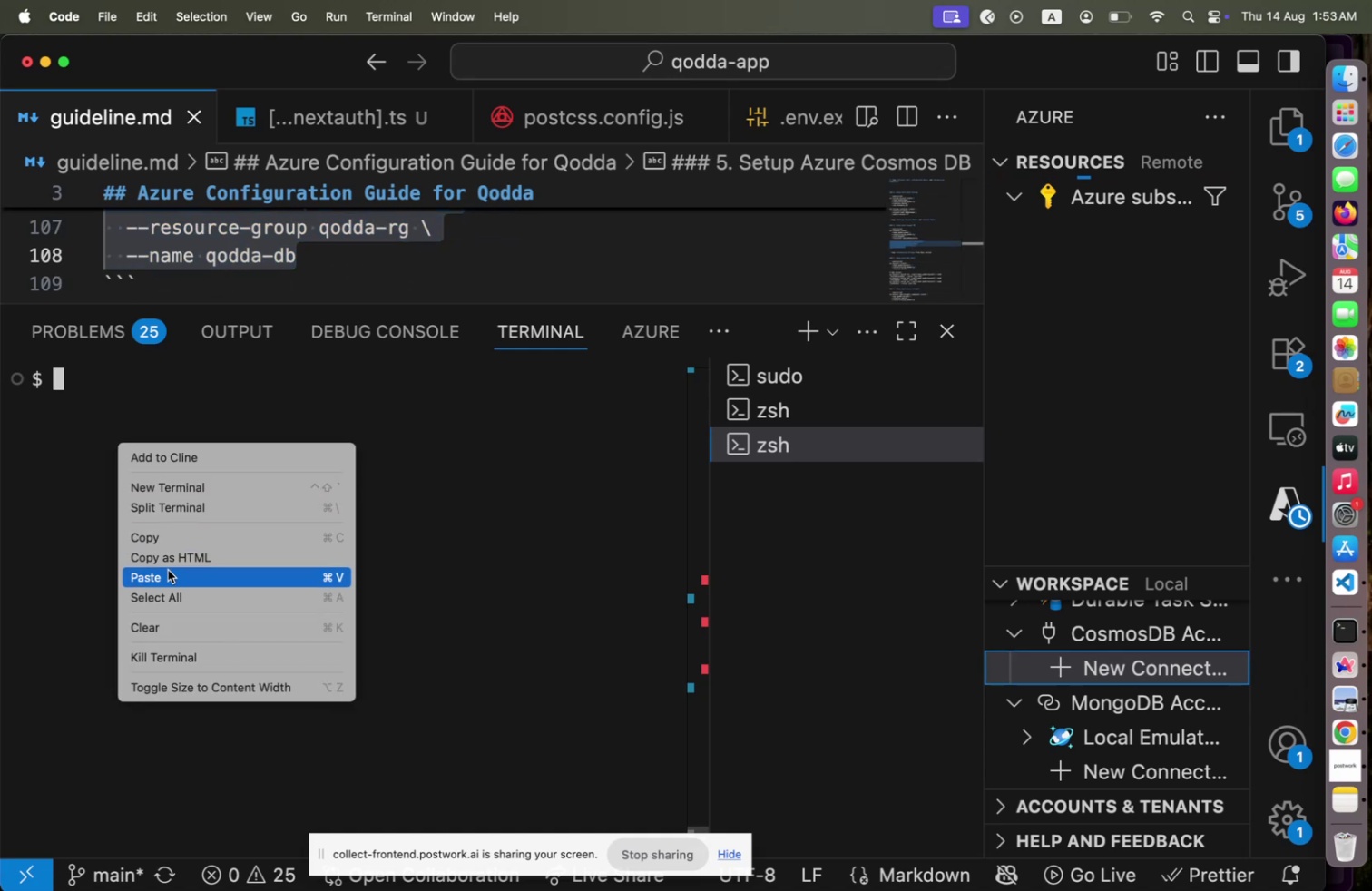 
left_click([168, 569])
 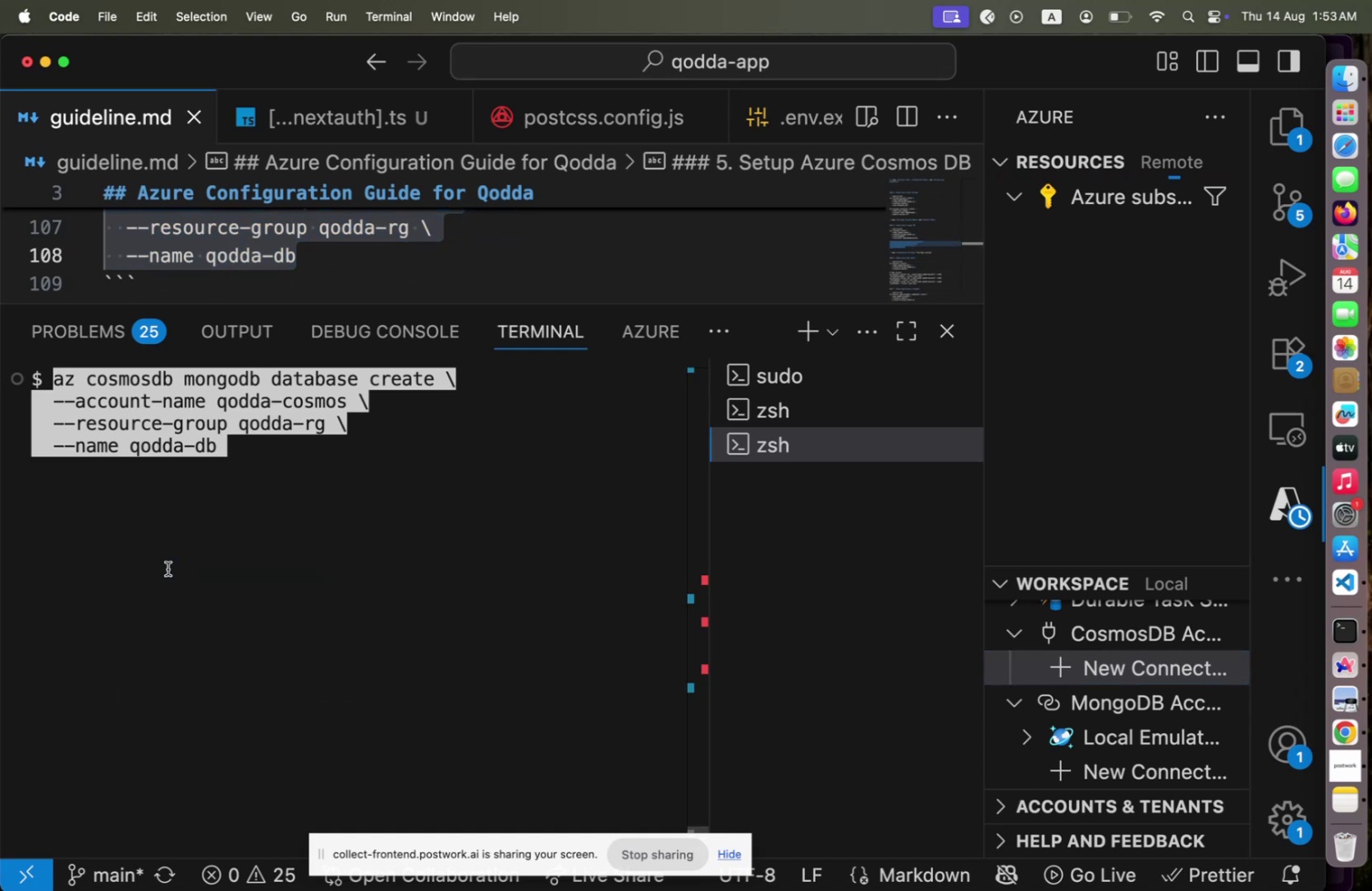 
key(ArrowRight)
 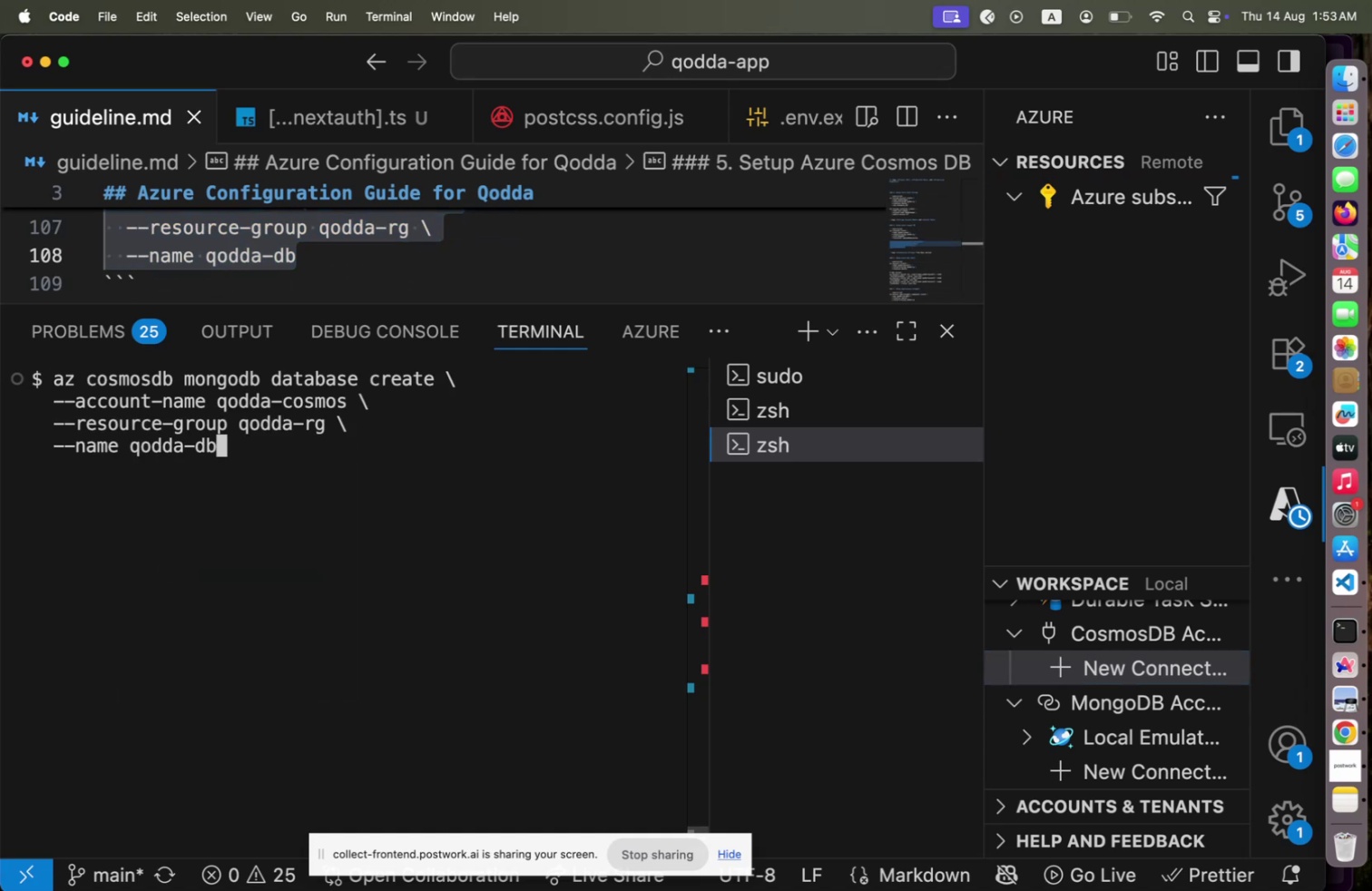 
key(ArrowUp)
 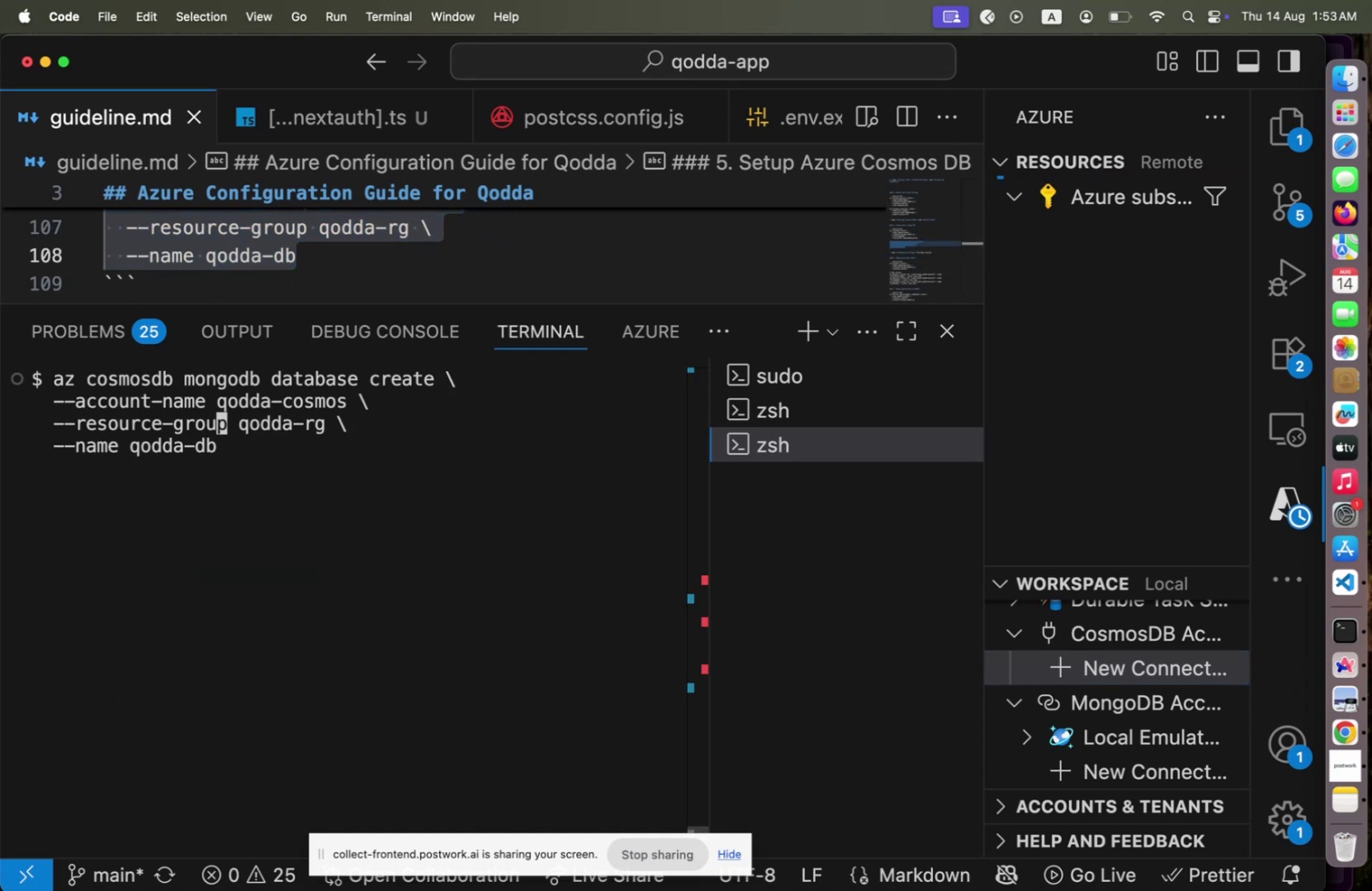 
key(ArrowUp)
 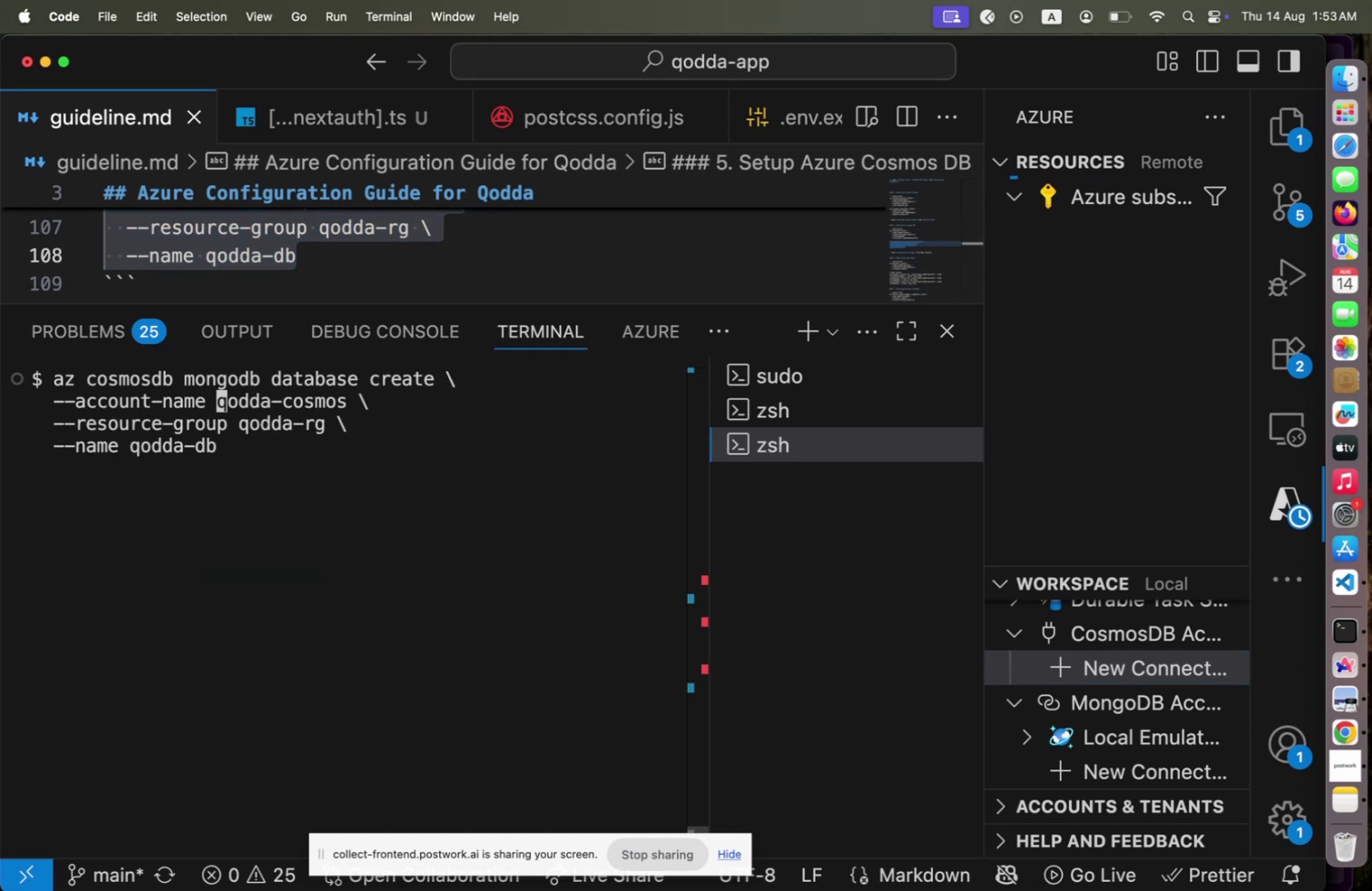 
hold_key(key=ArrowRight, duration=1.13)
 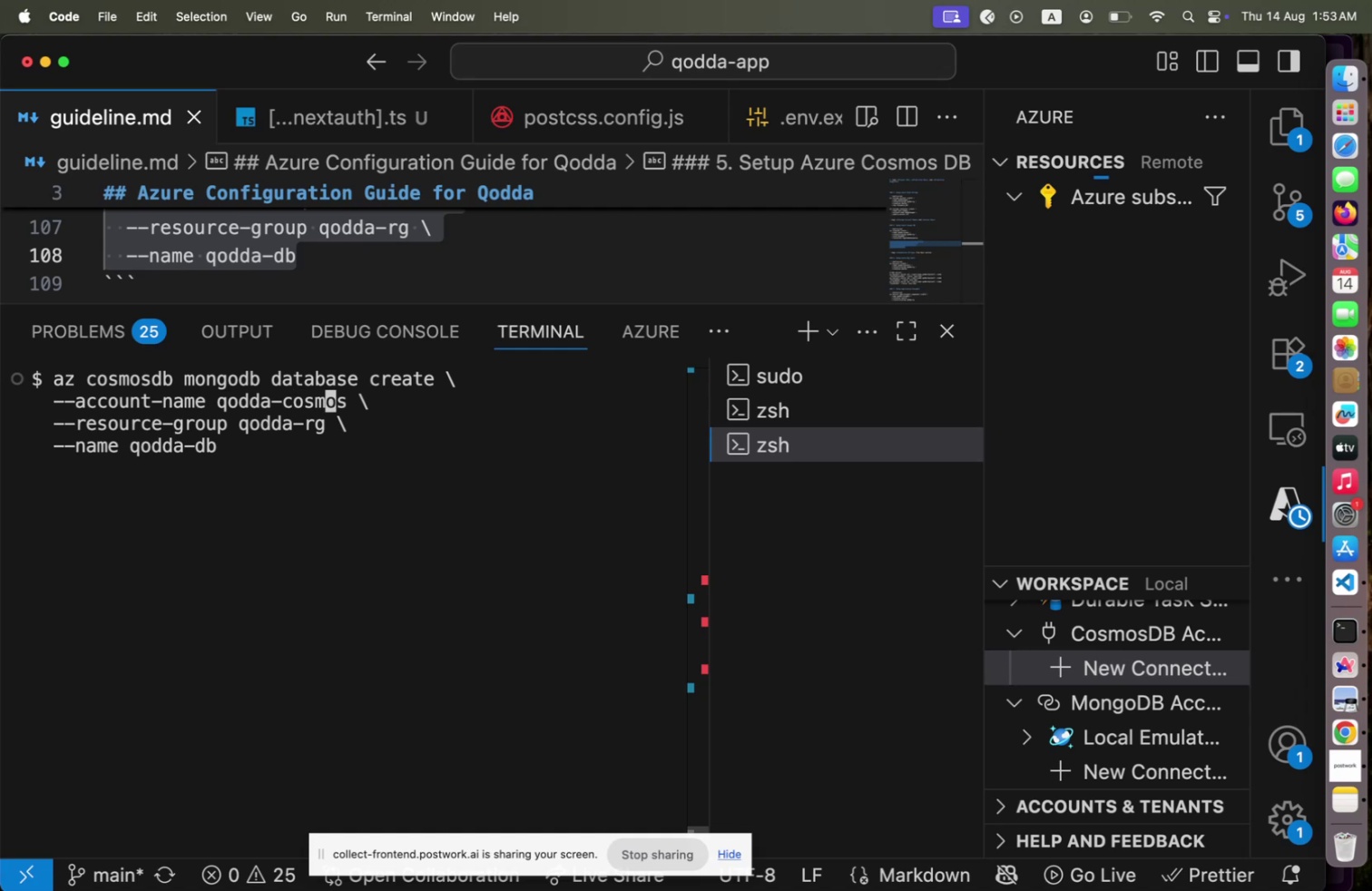 
key(ArrowRight)
 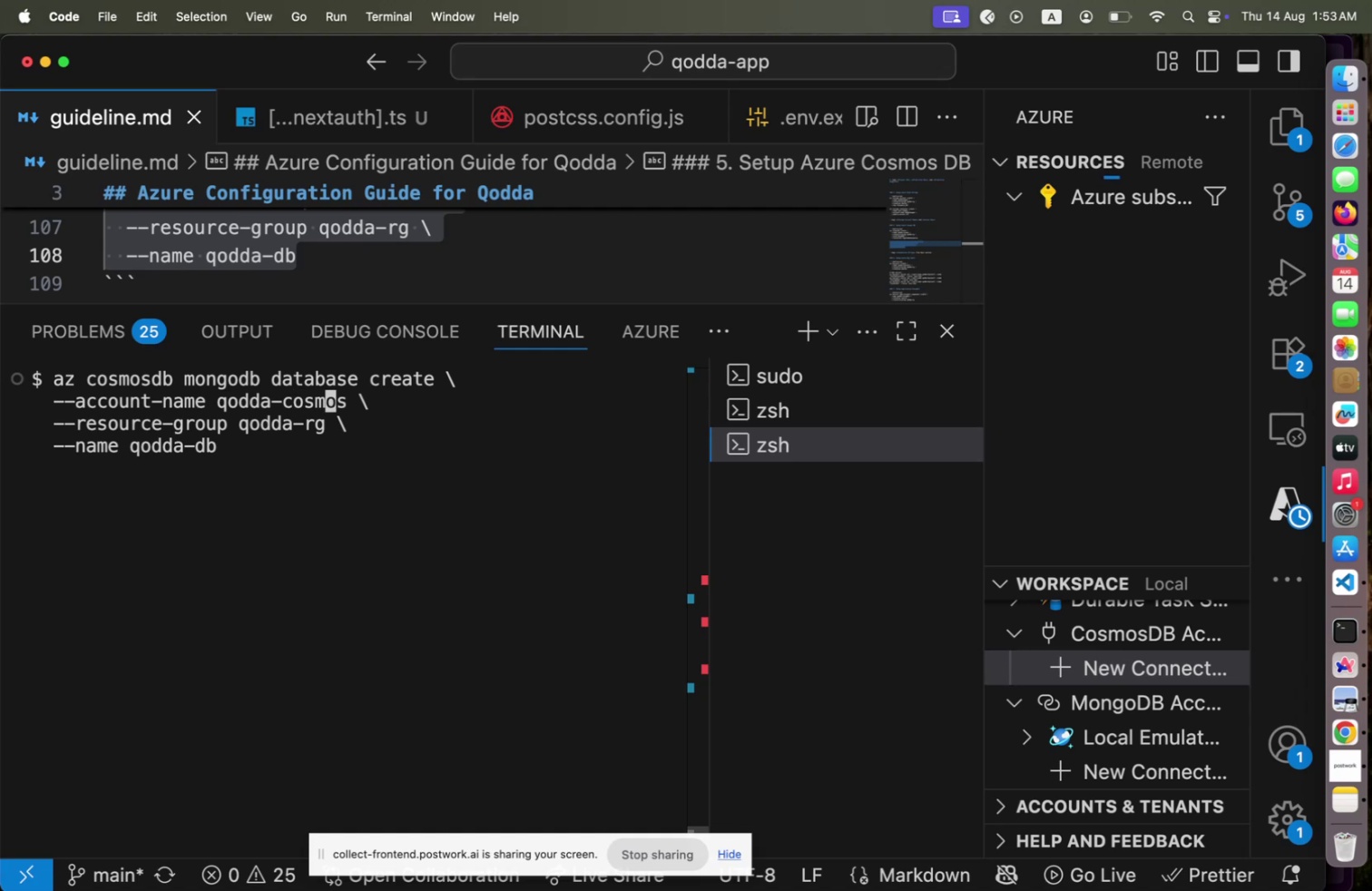 
key(ArrowRight)
 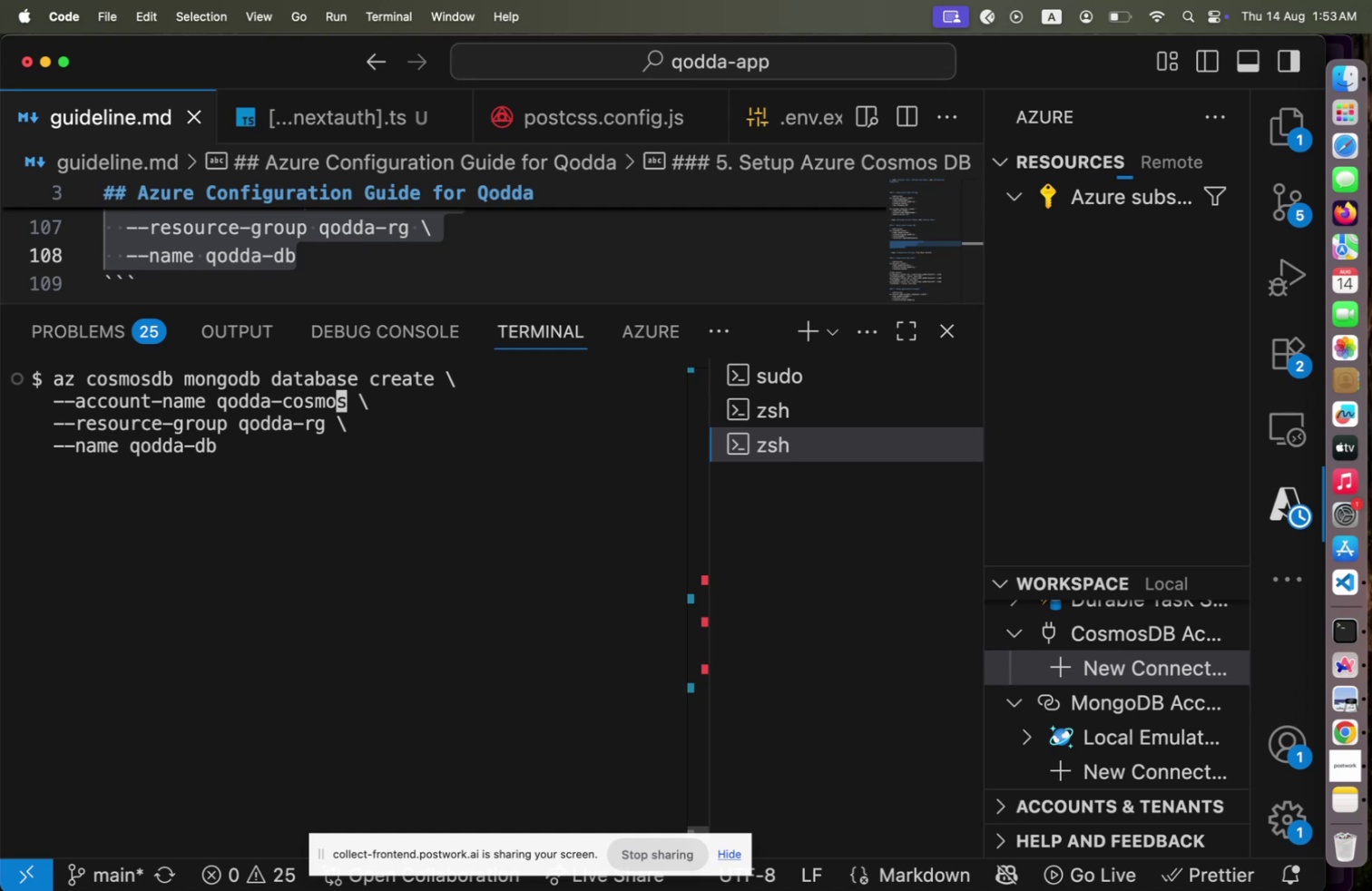 
key(ArrowRight)
 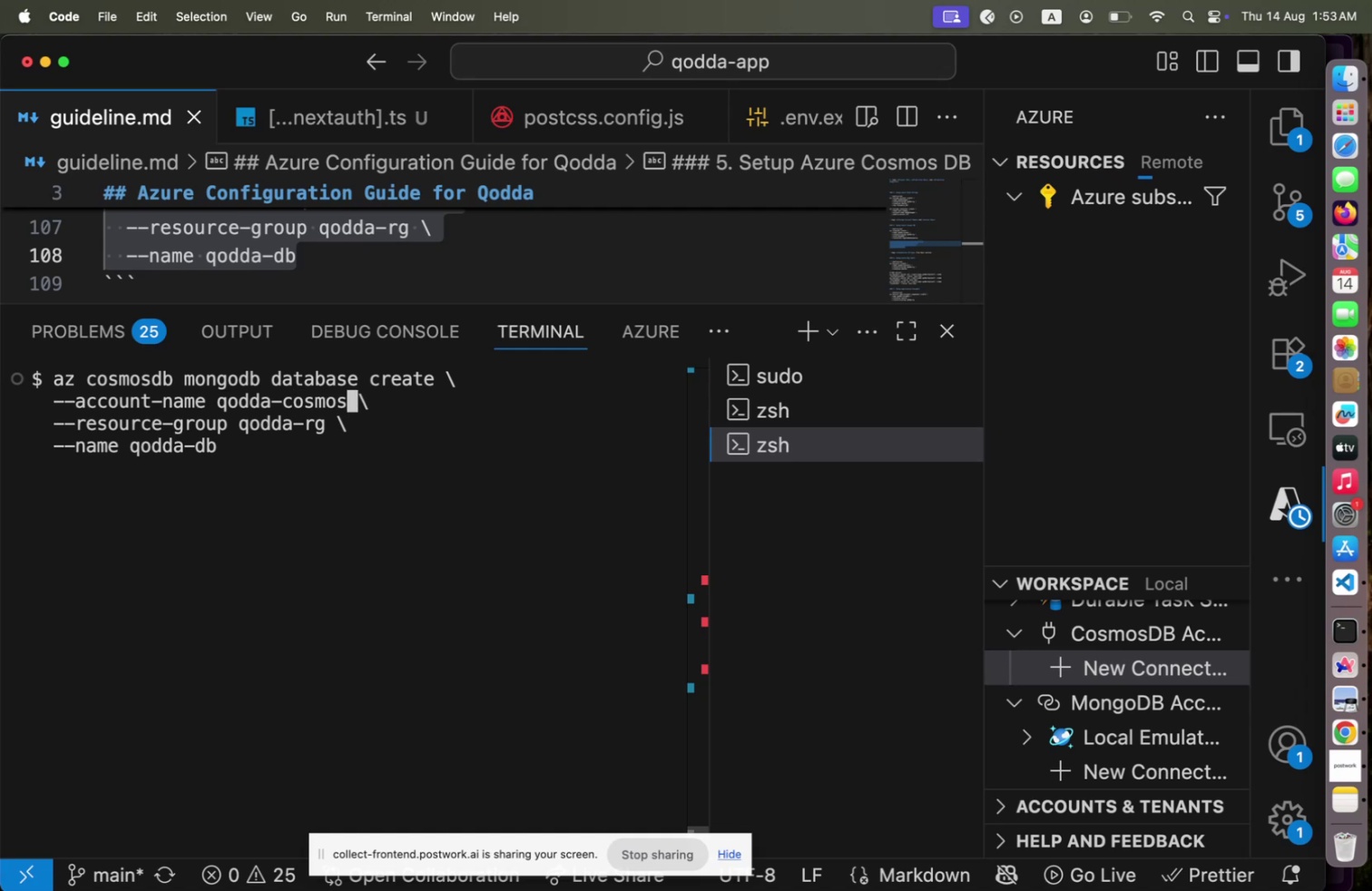 
key(Backspace)
key(Backspace)
key(Backspace)
key(Backspace)
key(Backspace)
key(Backspace)
type(prod)
 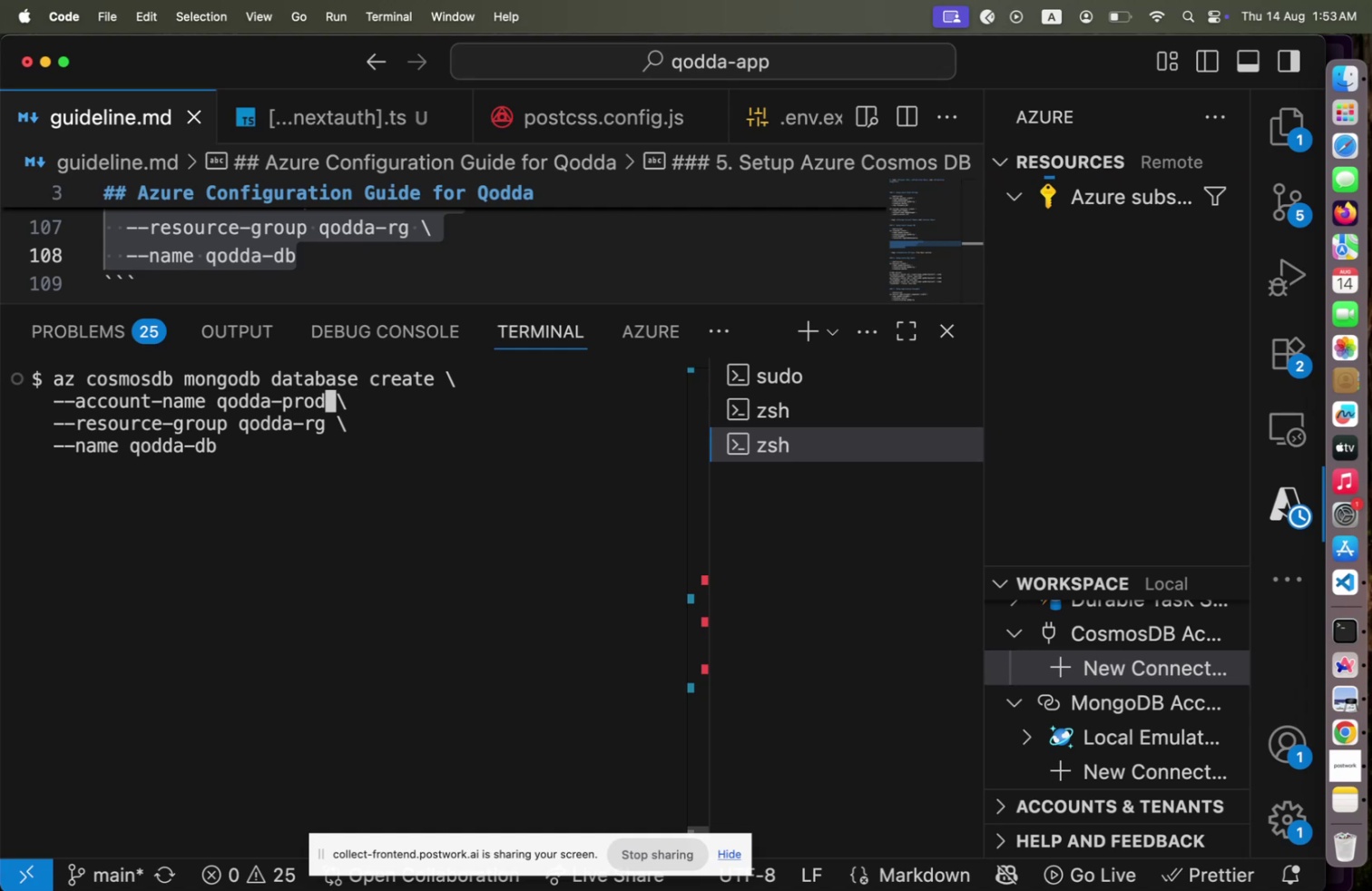 
key(Enter)
 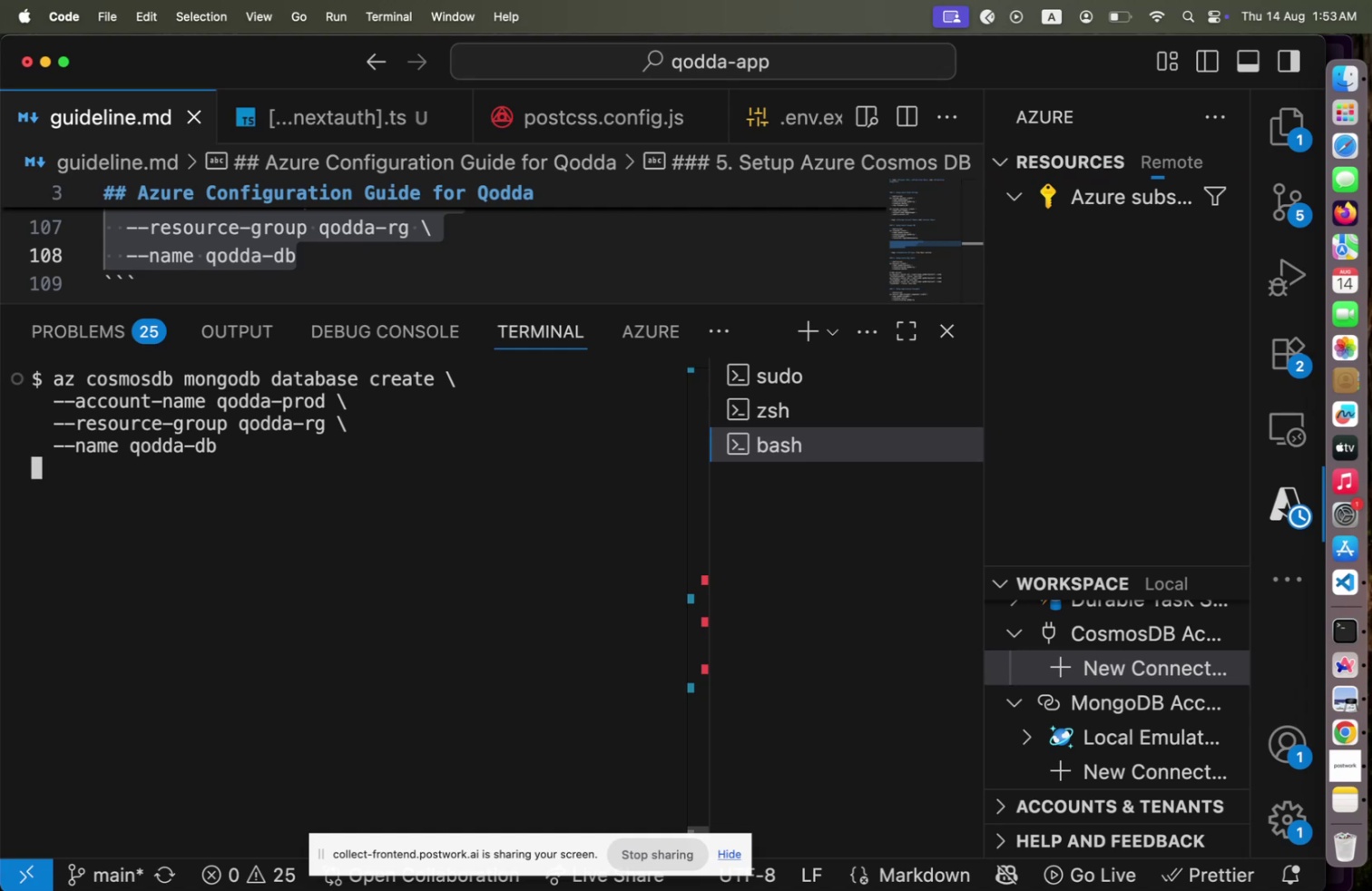 
hold_key(key=ControlLeft, duration=0.45)
 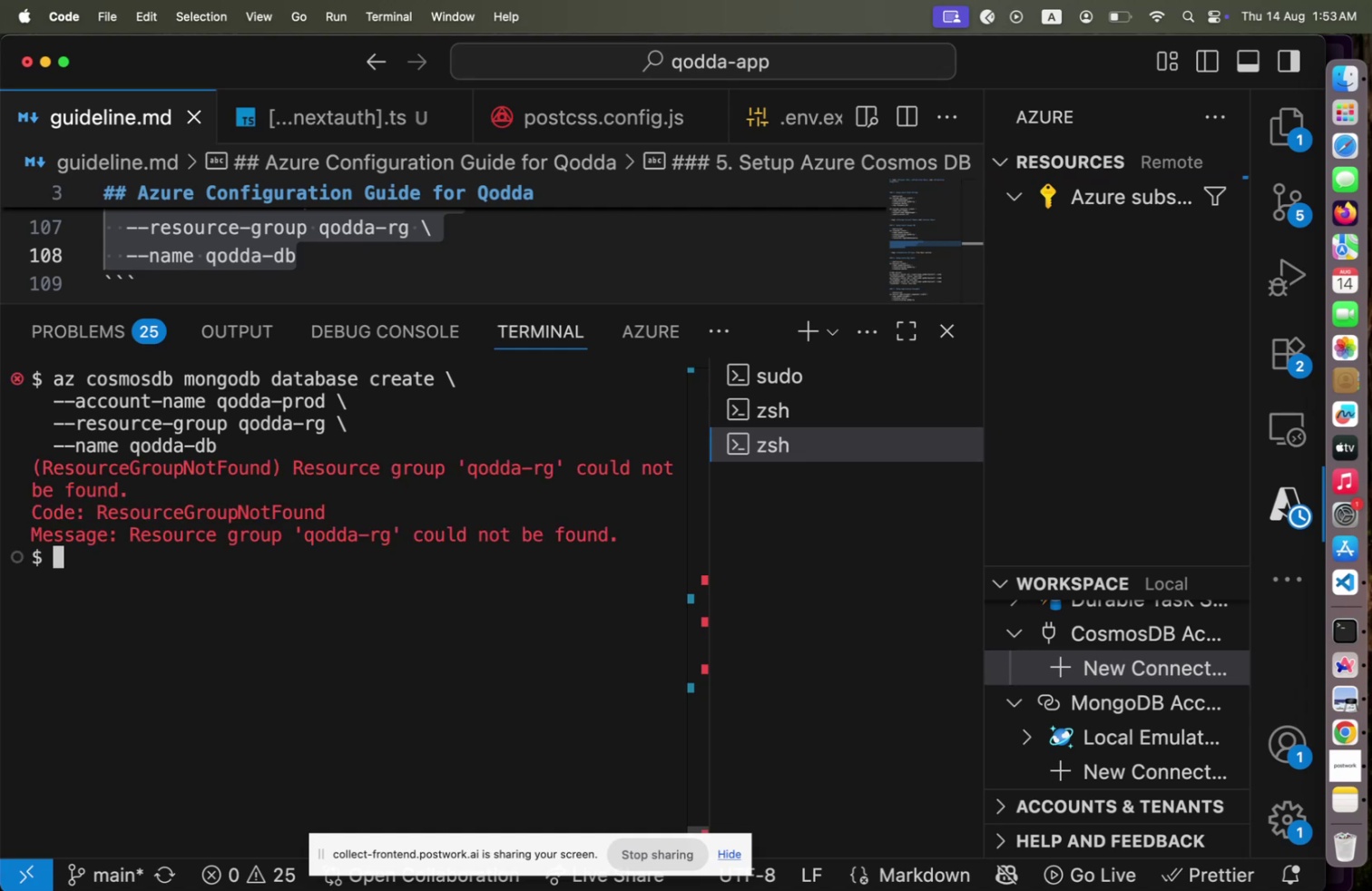 
key(ArrowUp)
 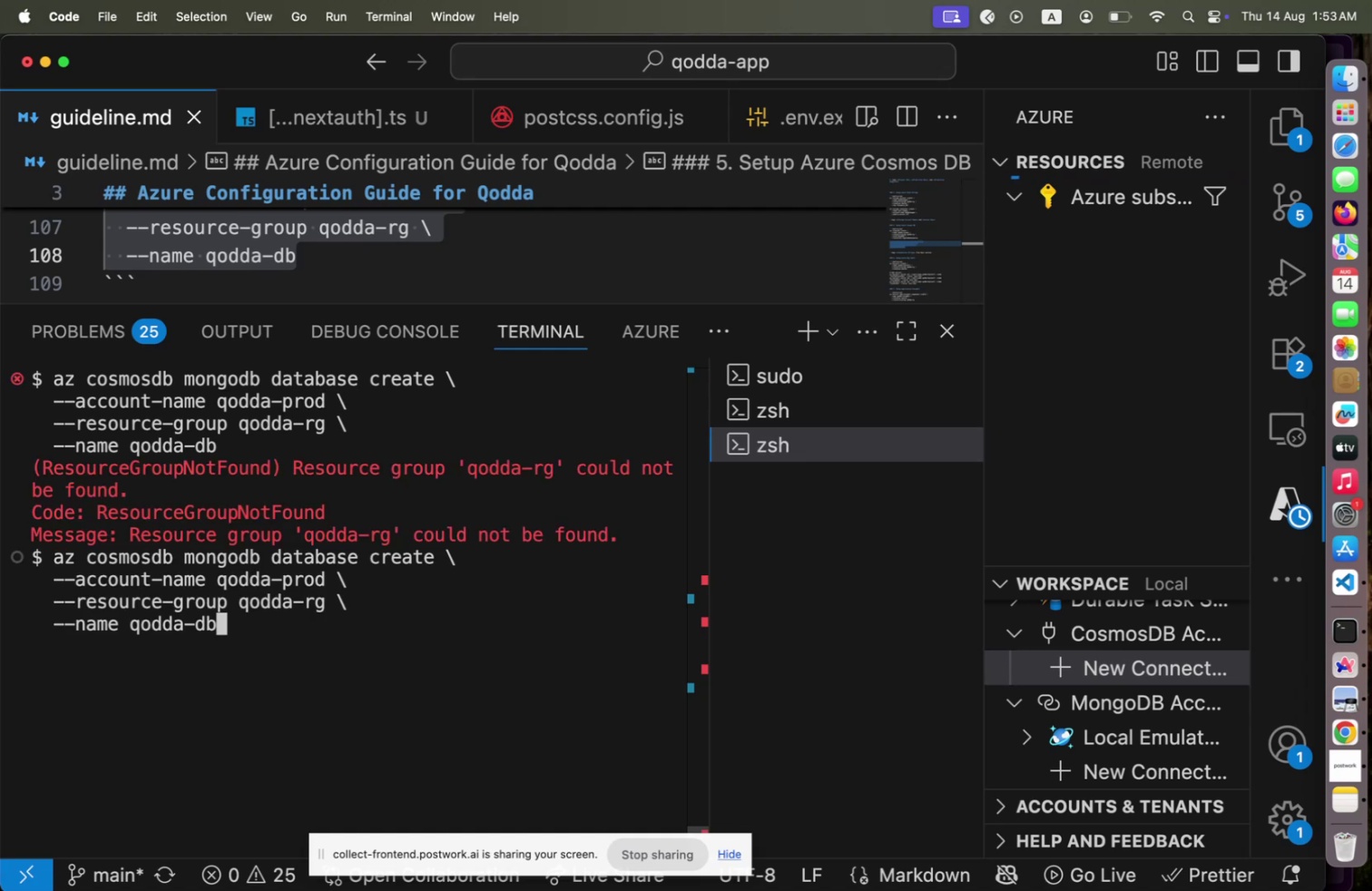 
hold_key(key=ArrowLeft, duration=1.5)
 